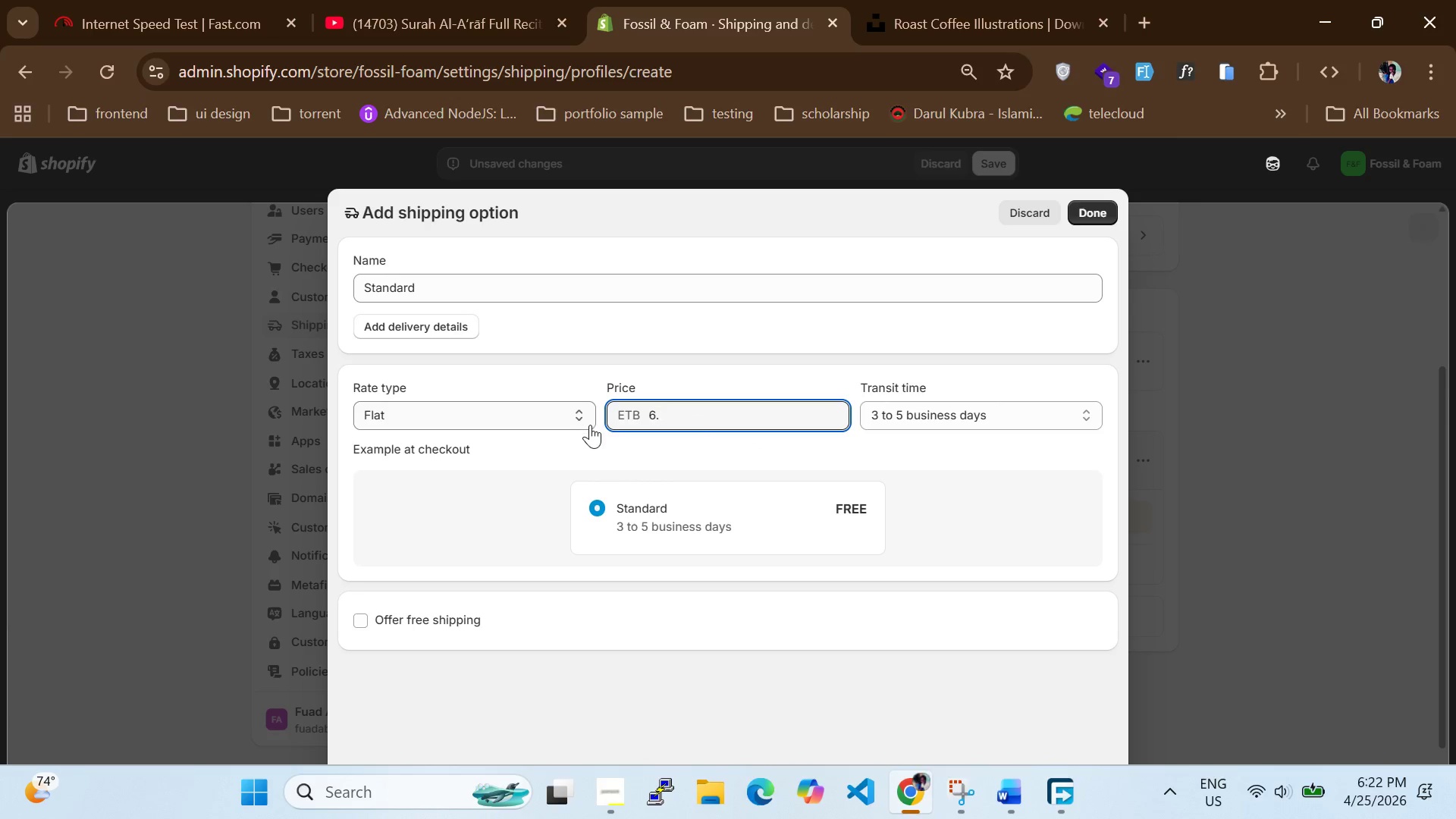 
type(95)
 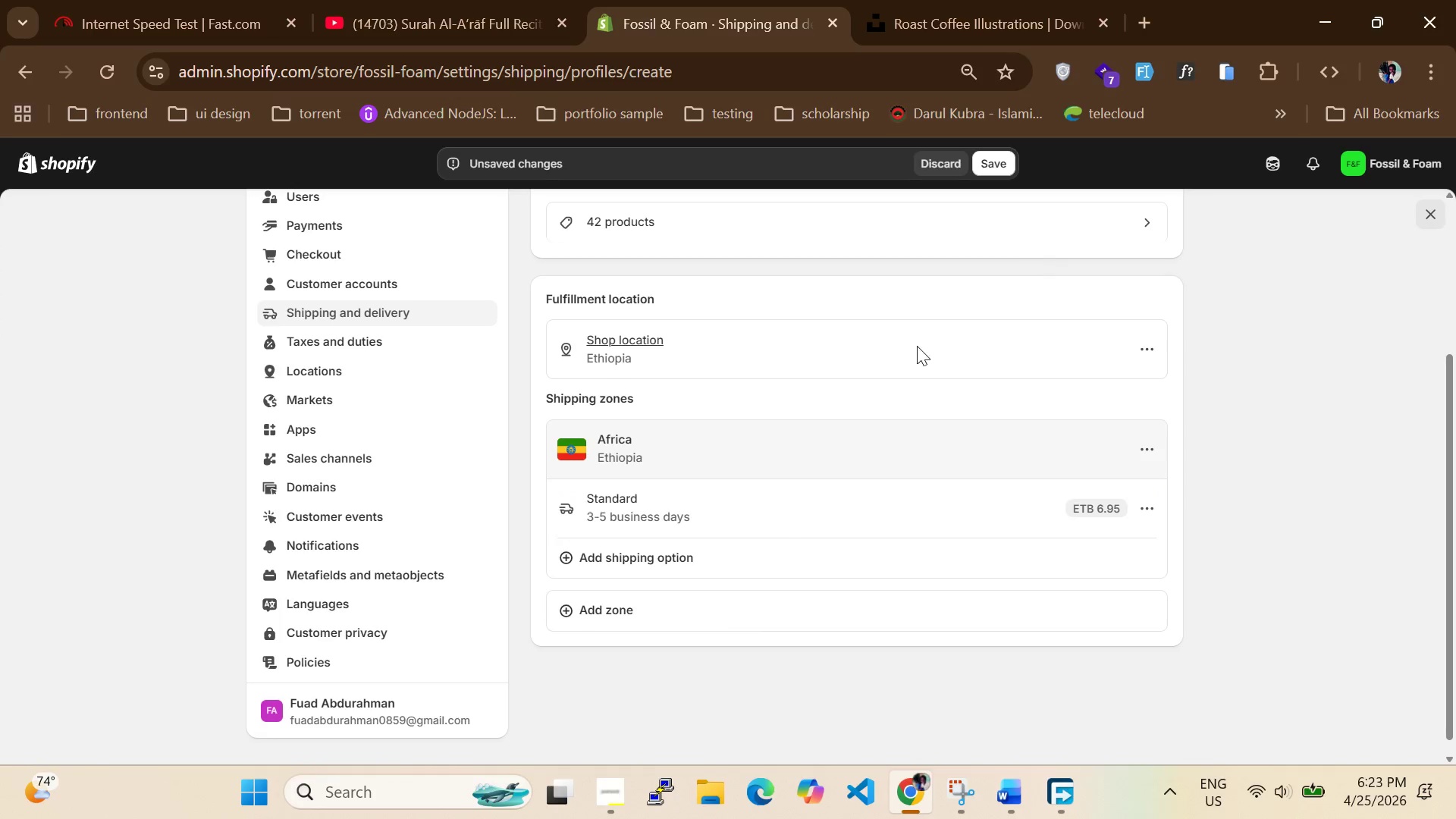 
wait(22.05)
 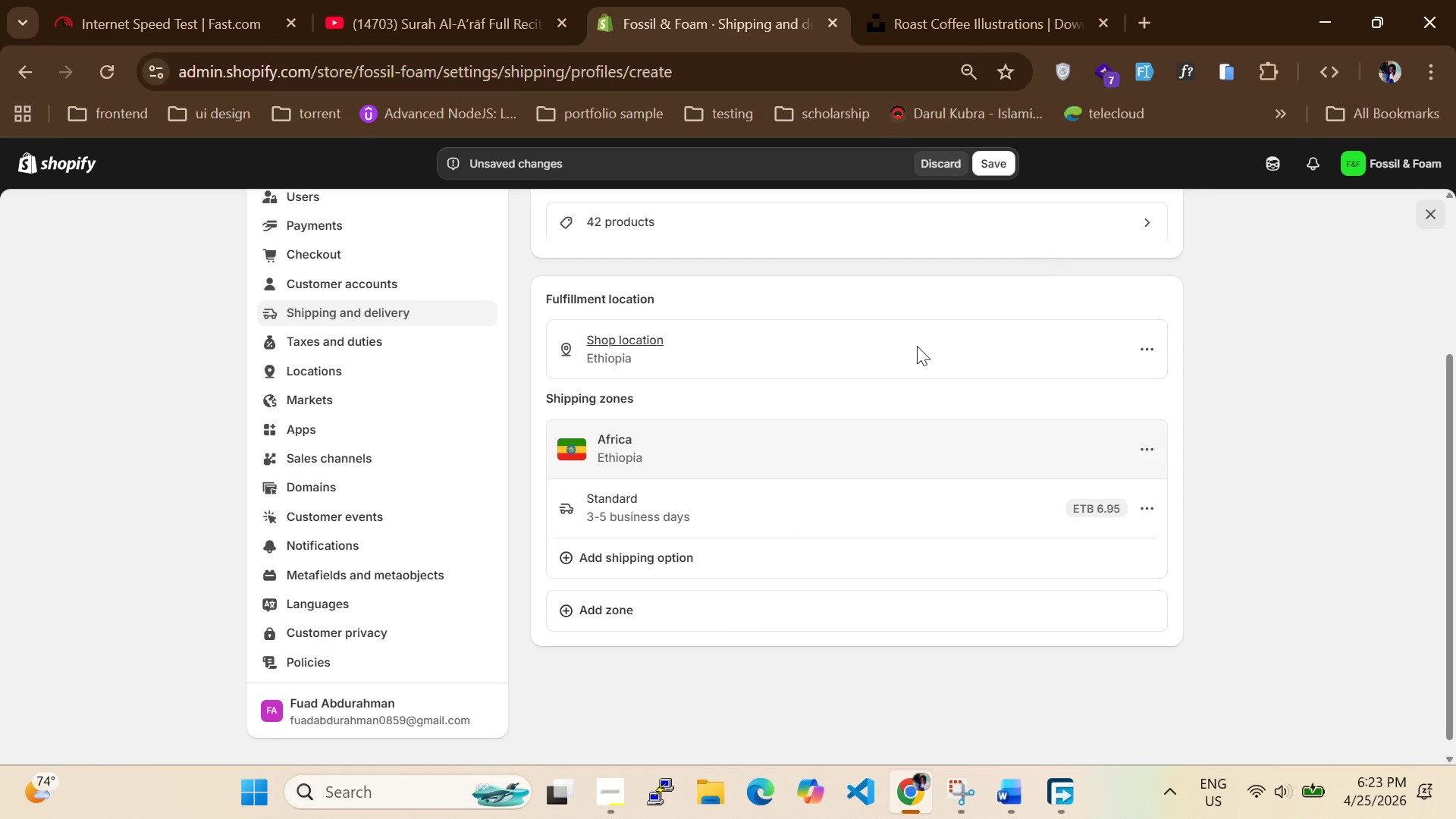 
left_click([617, 563])
 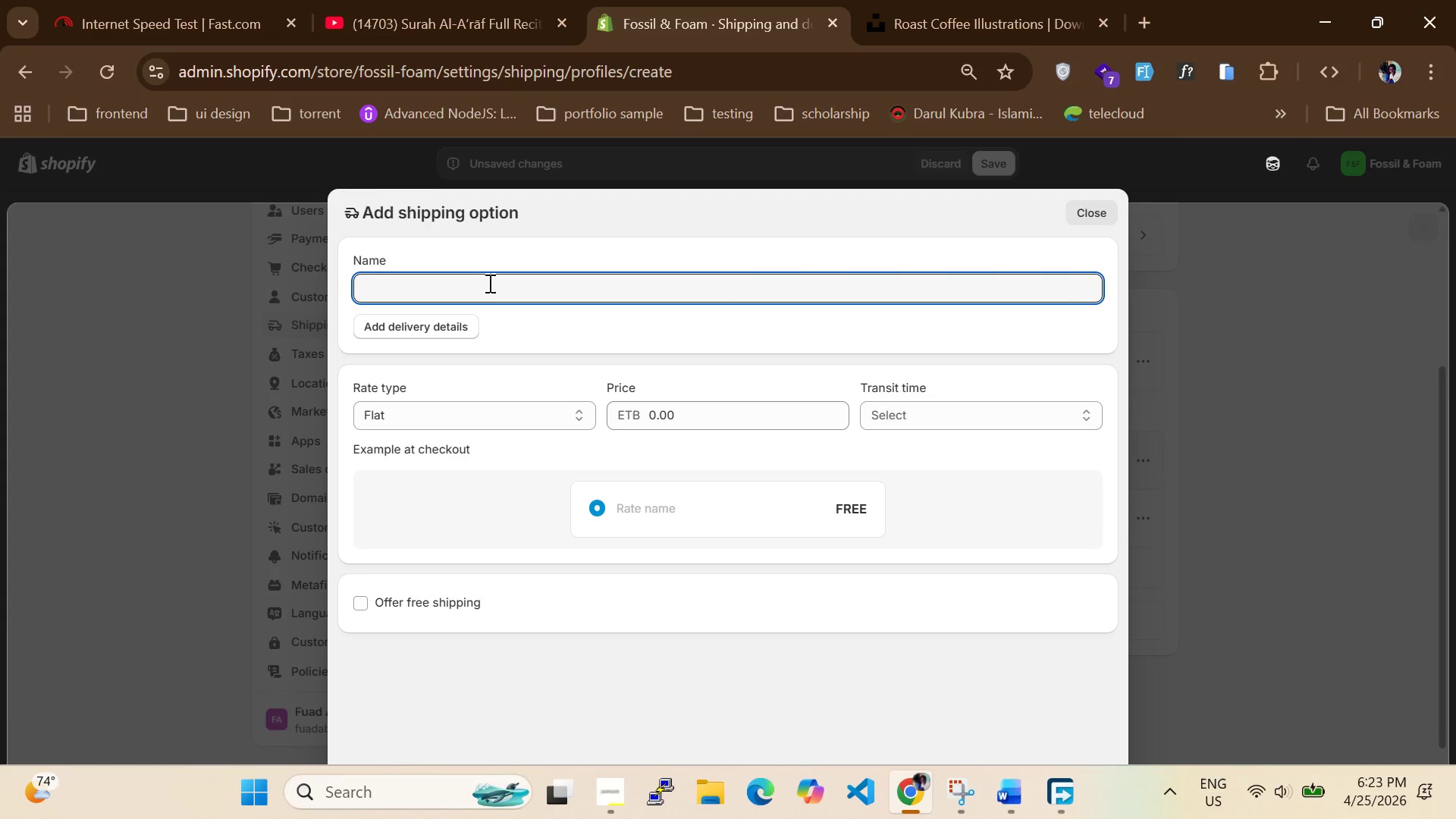 
wait(6.42)
 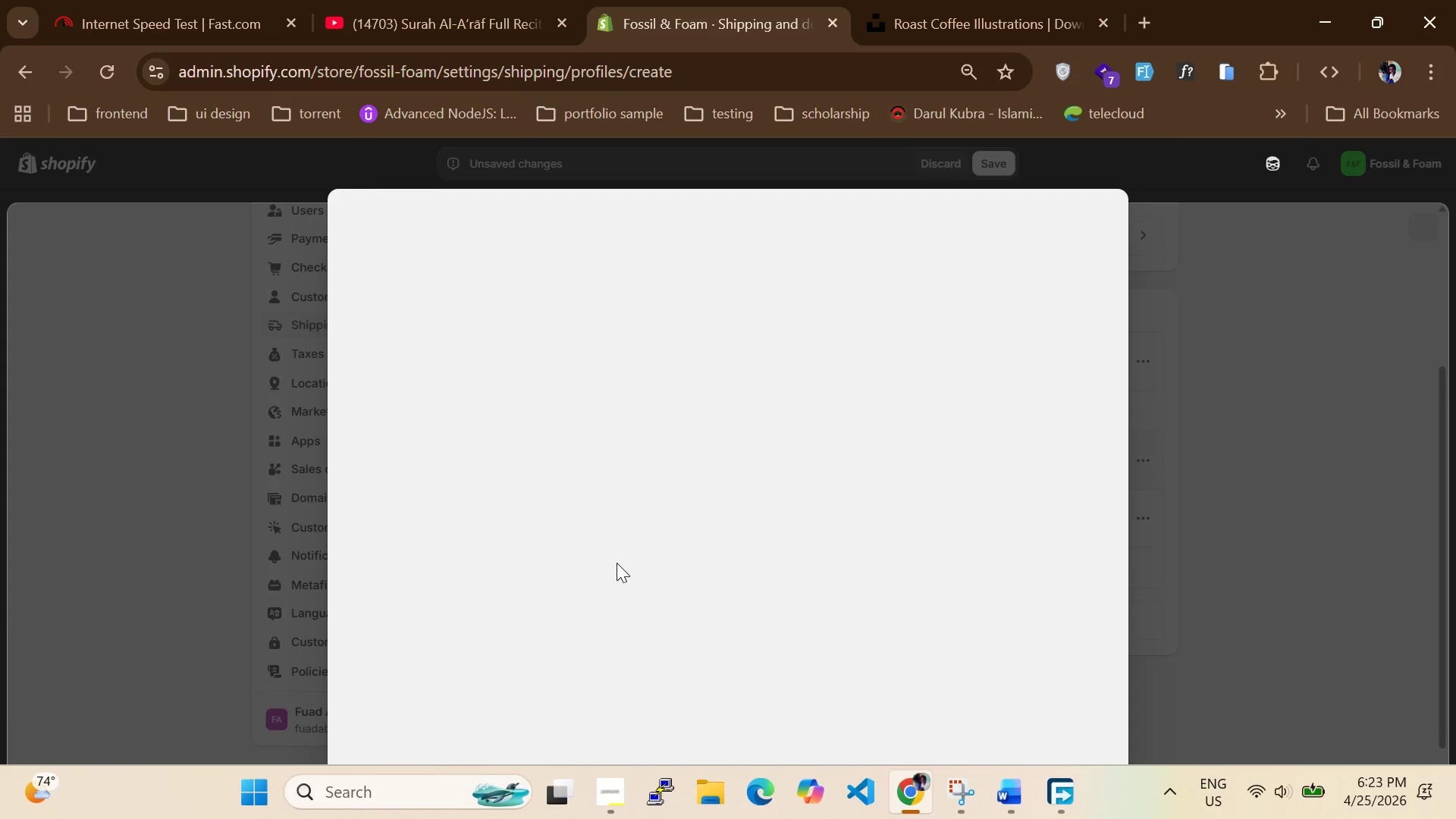 
type(free)
 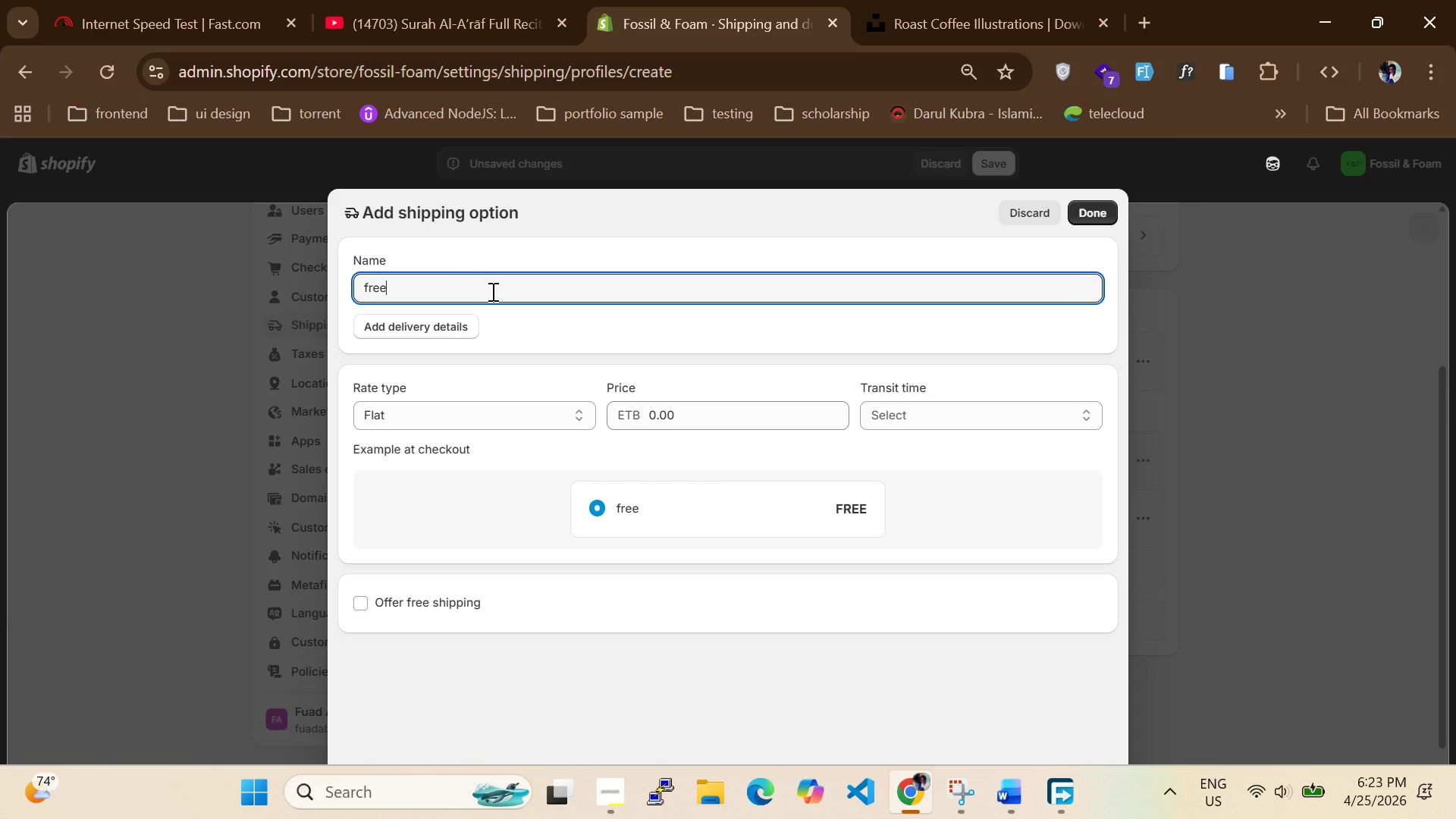 
wait(5.72)
 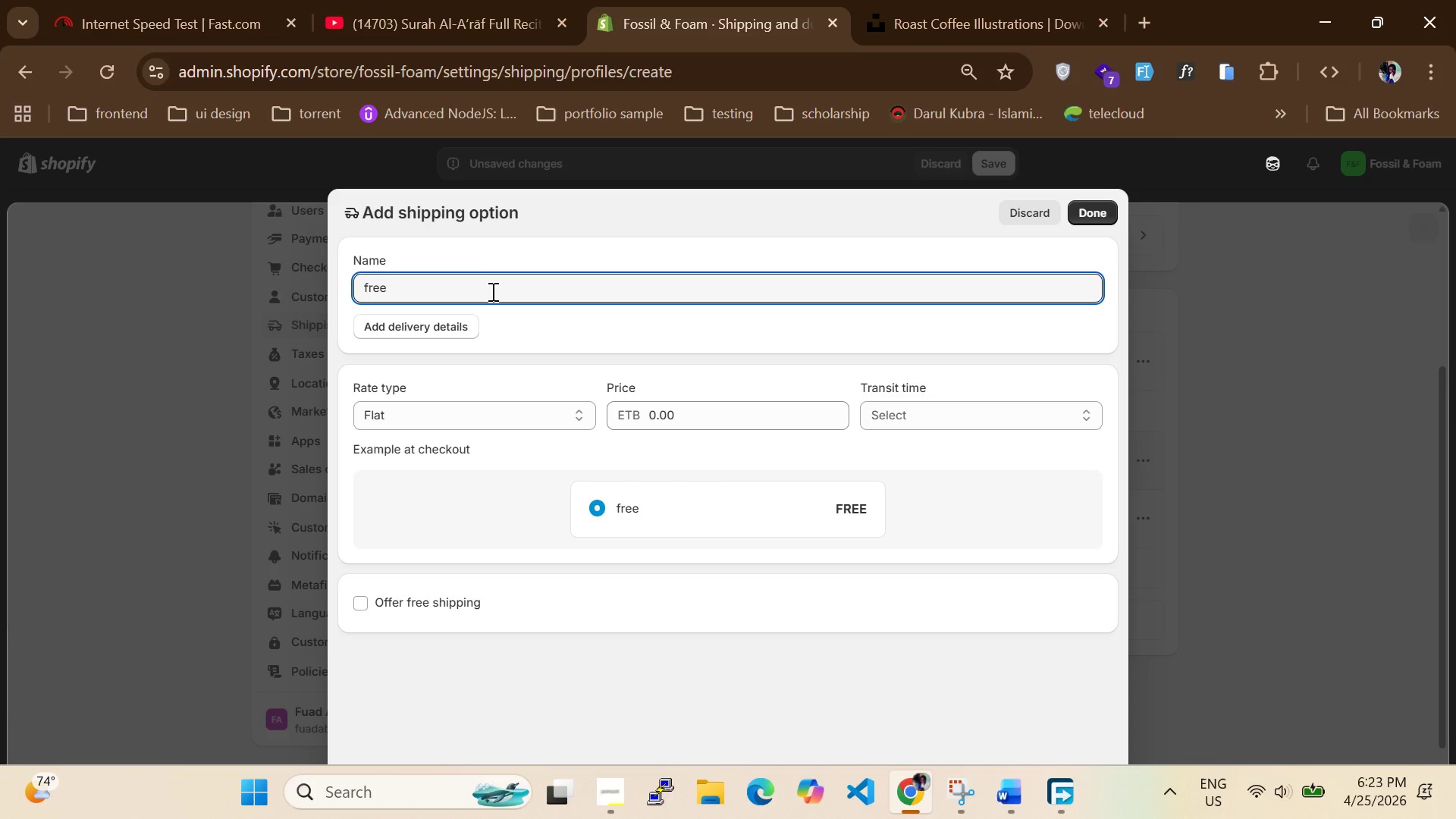 
type( shipping over)
 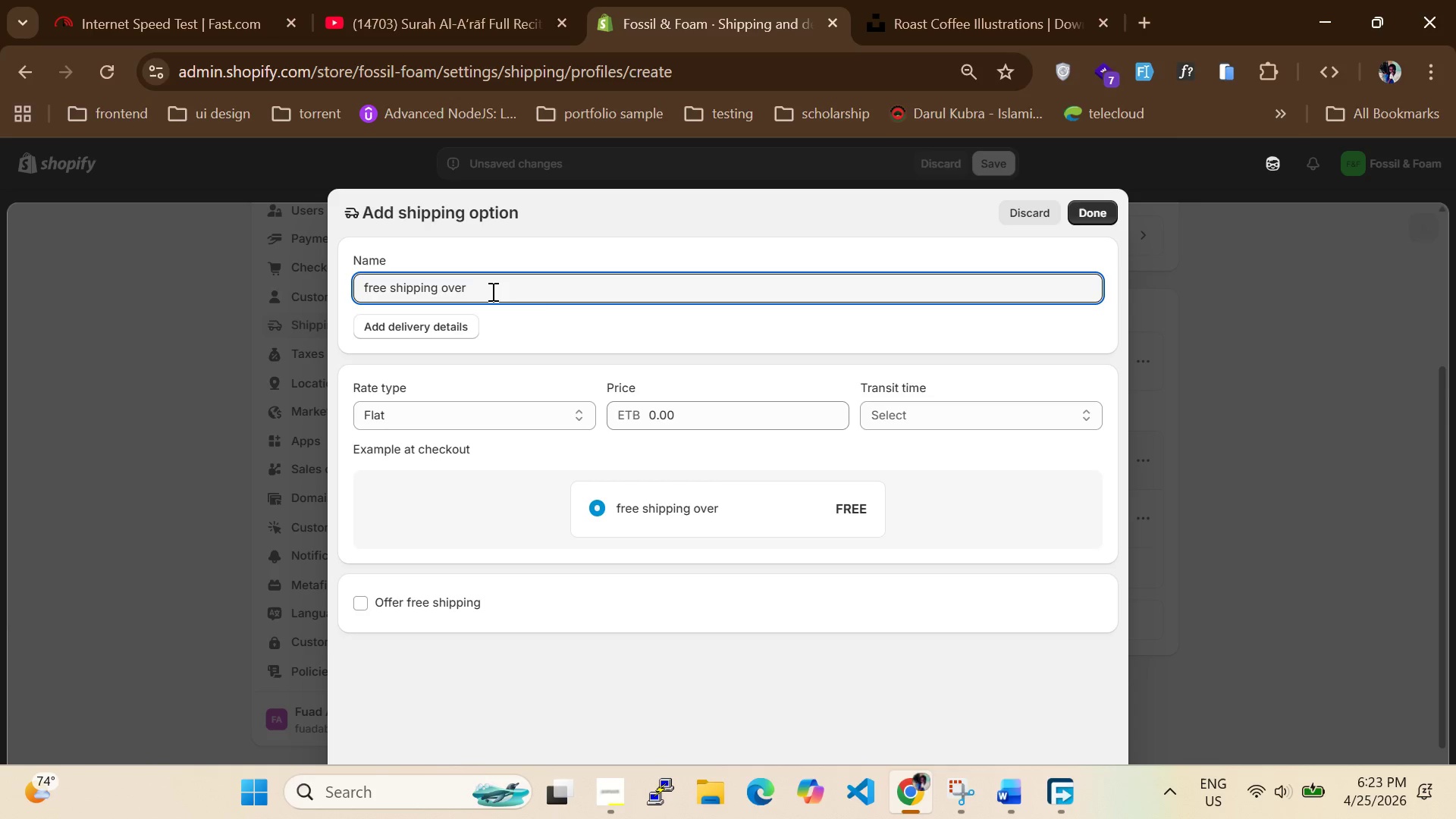 
left_click_drag(start_coordinate=[684, 413], to_coordinate=[619, 417])
 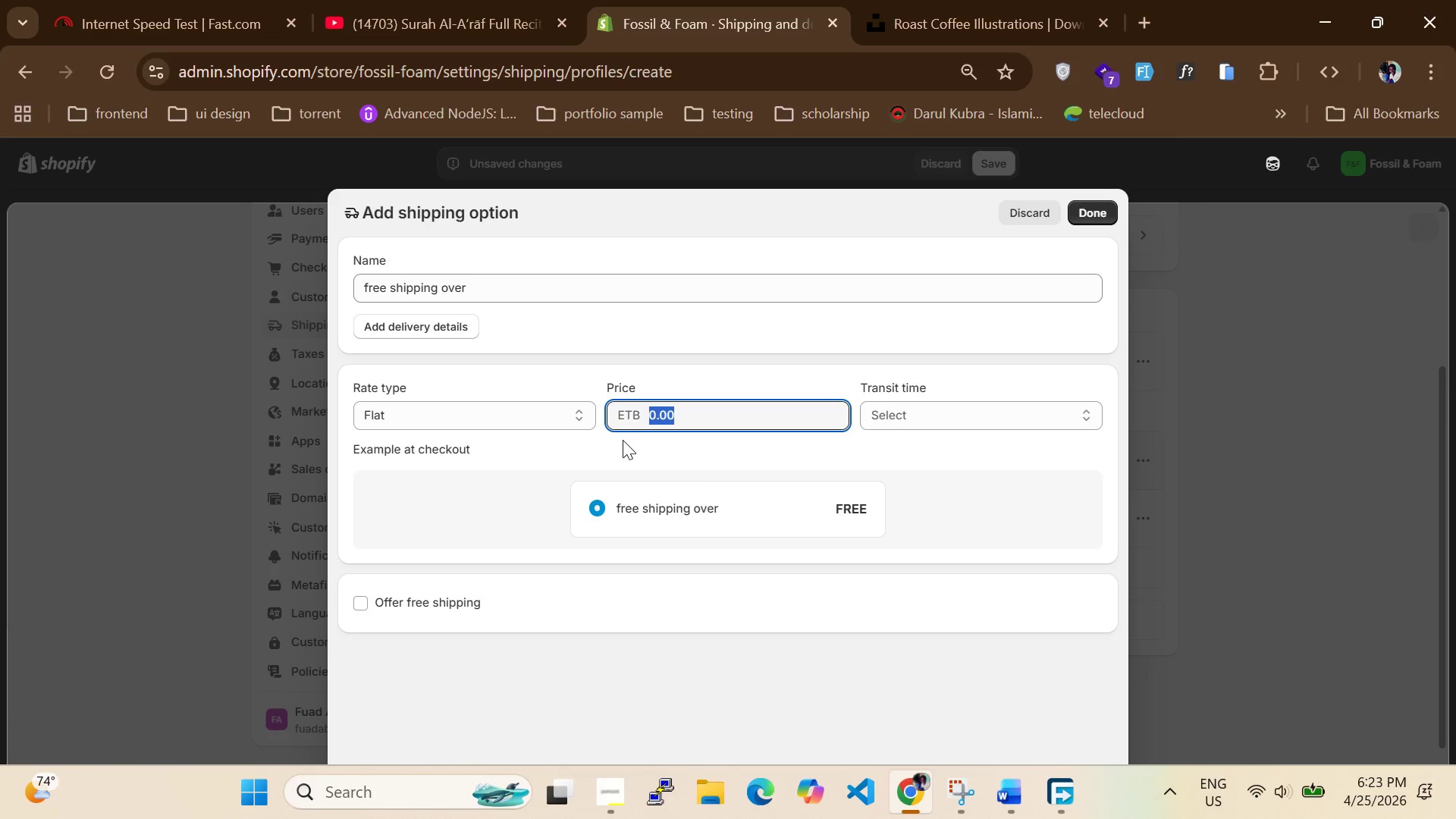 
type(75)
 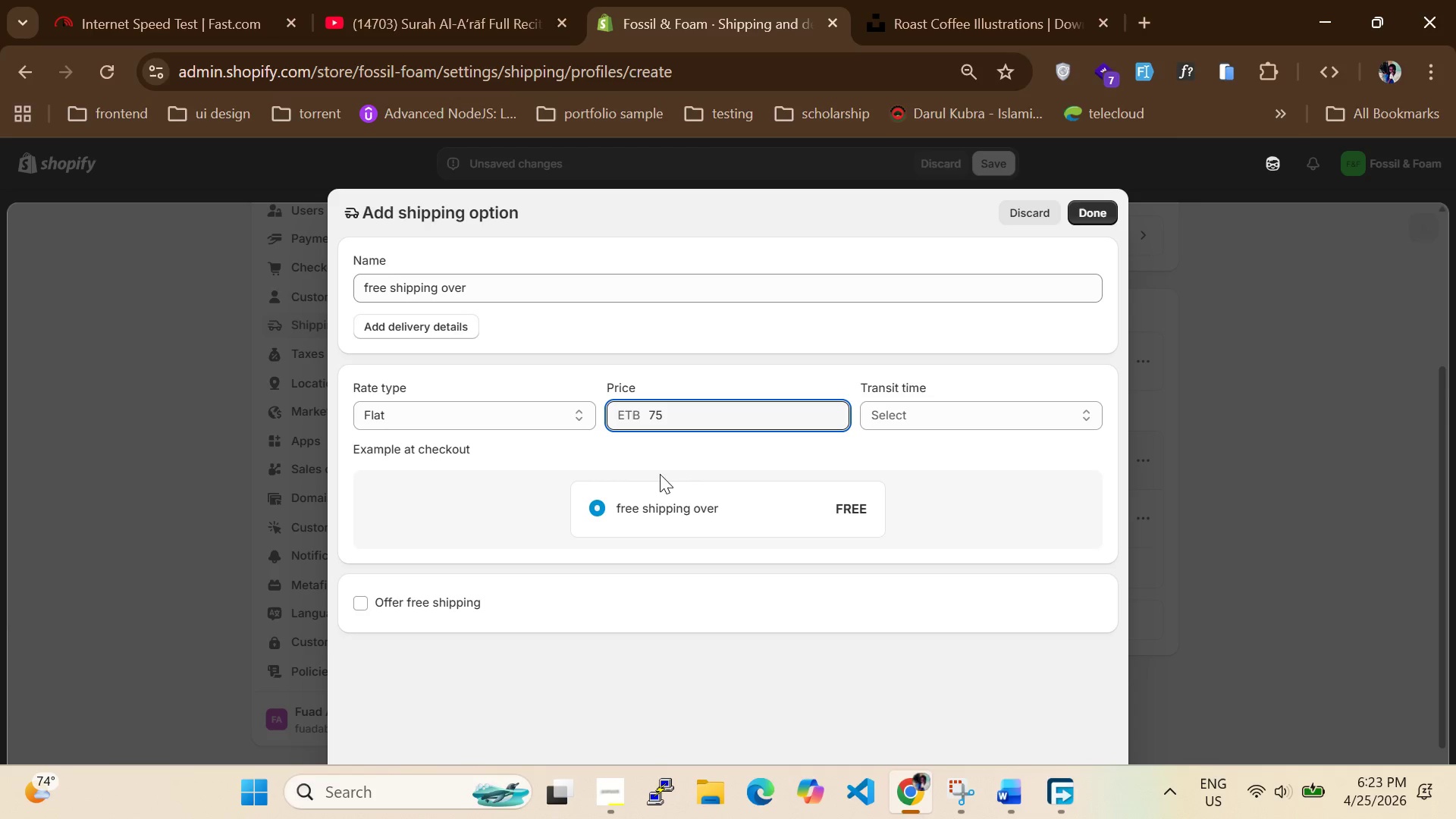 
wait(8.0)
 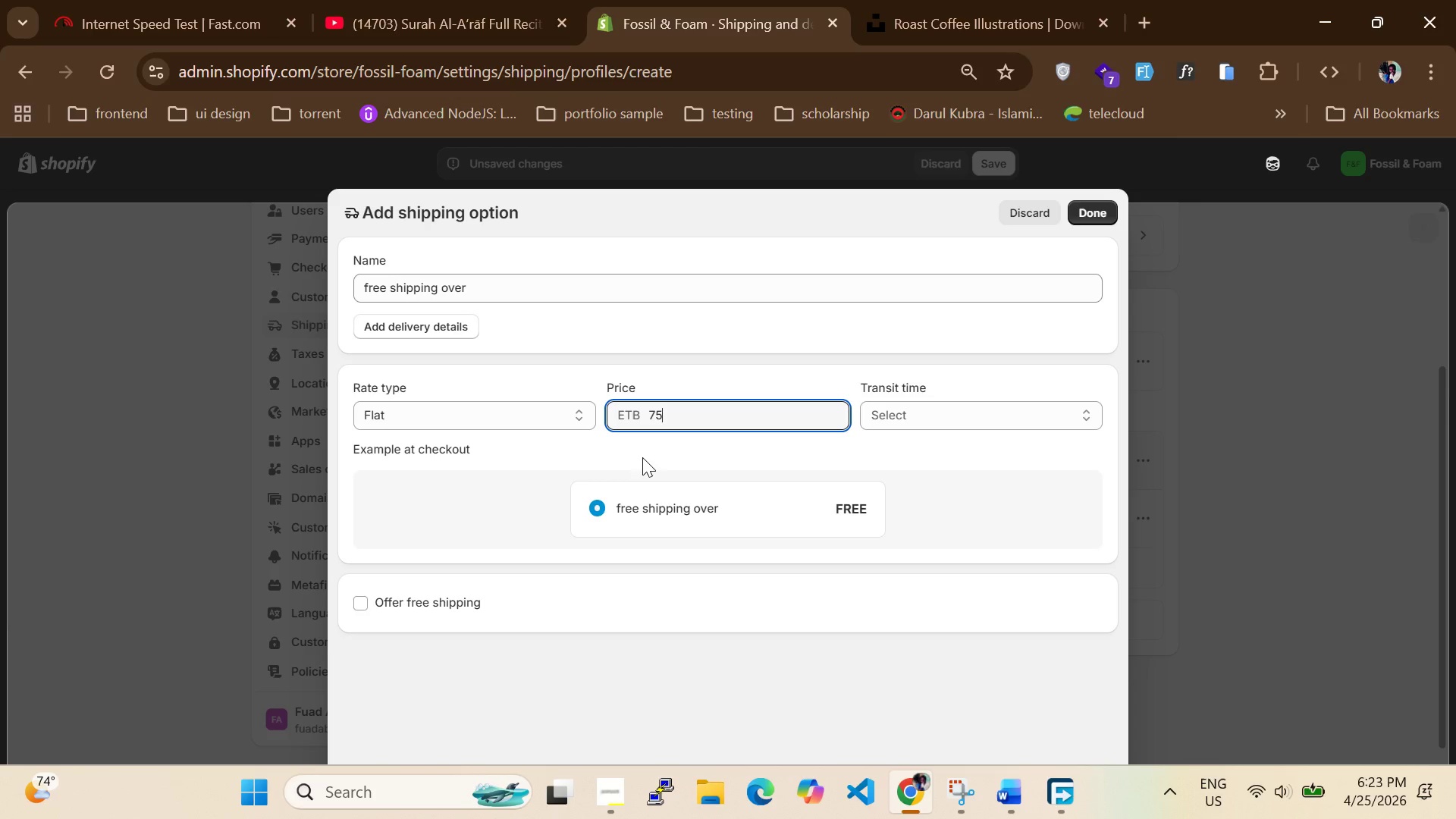 
left_click([1109, 212])
 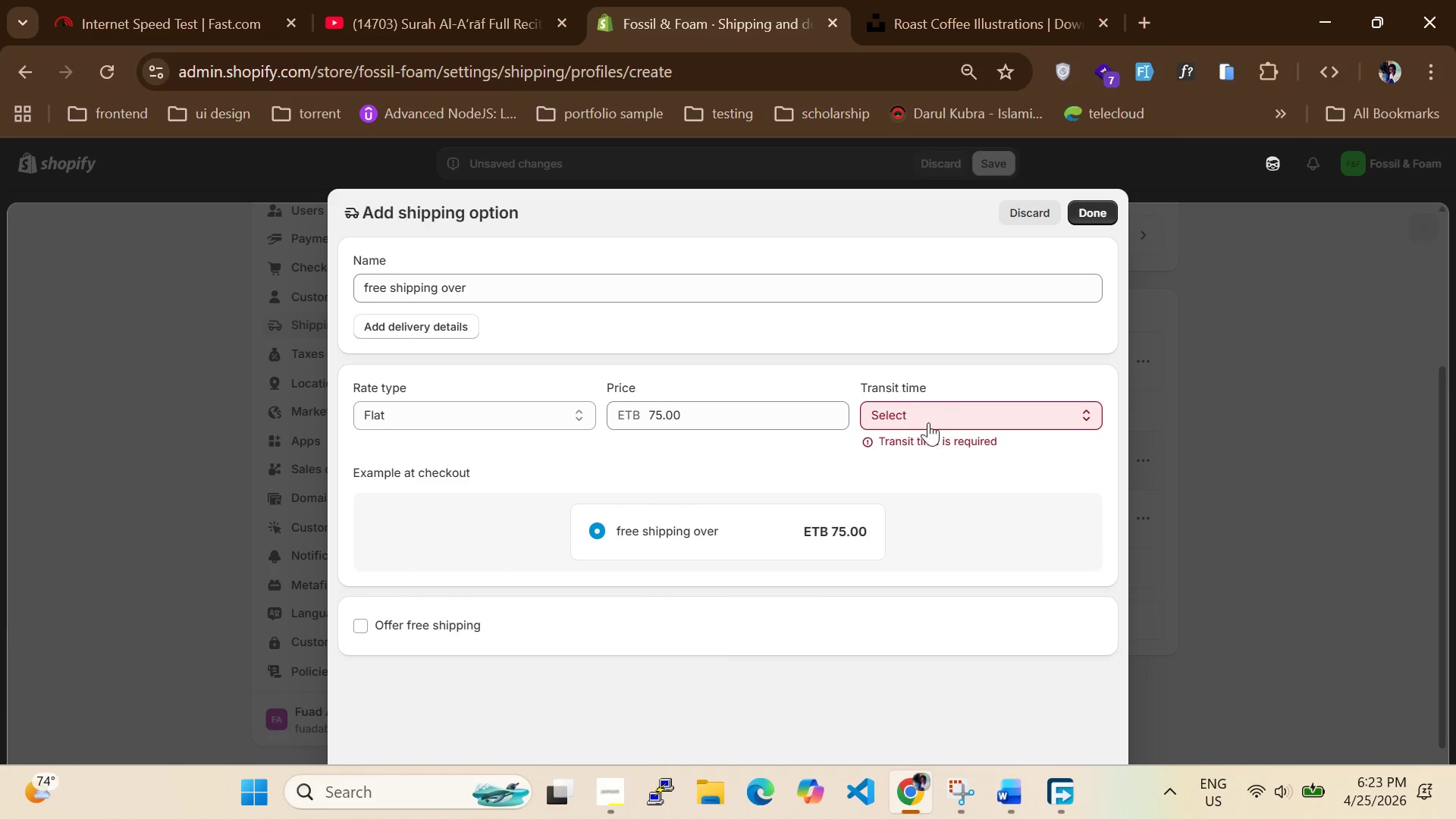 
left_click([925, 427])
 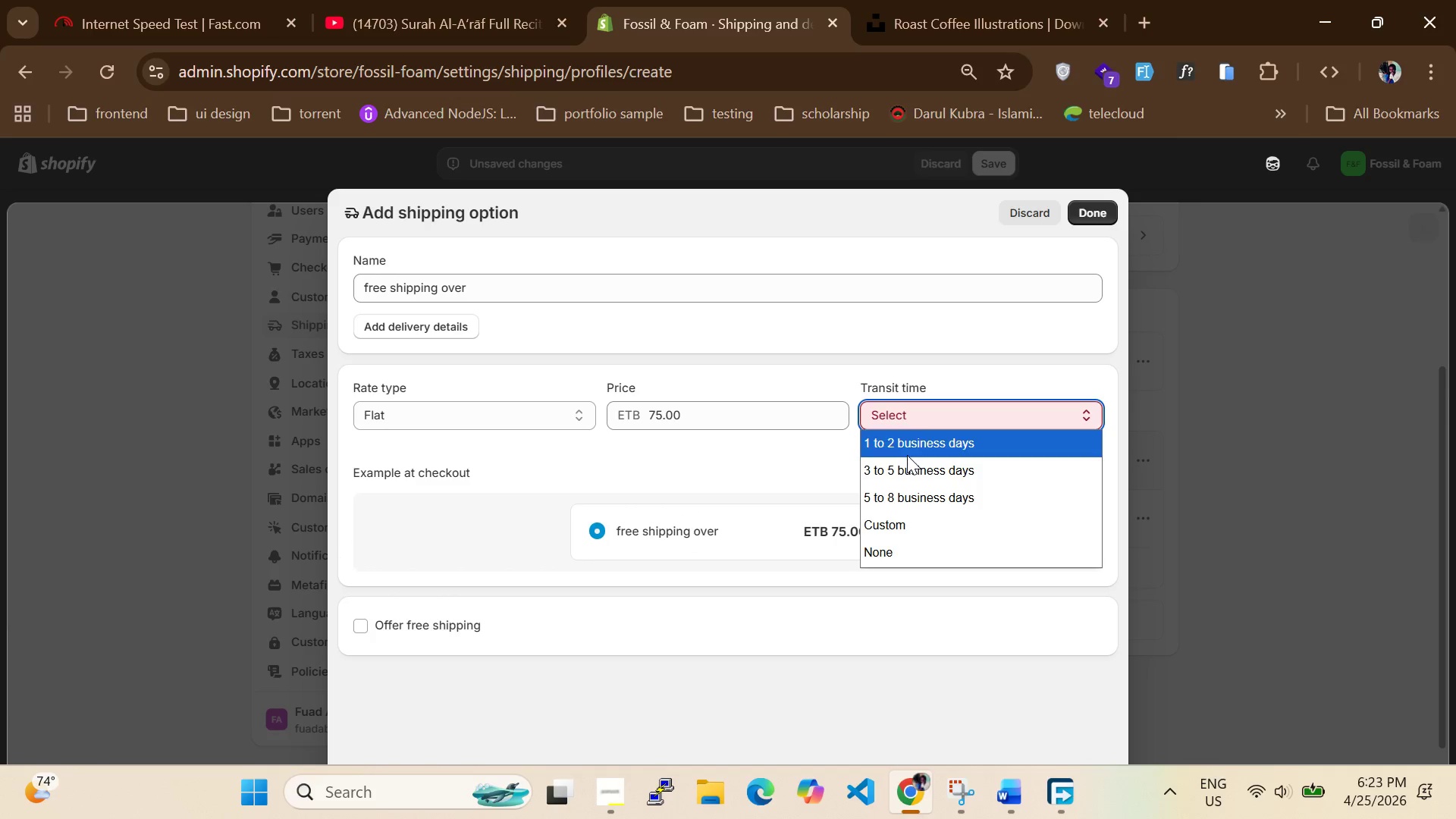 
left_click([907, 455])
 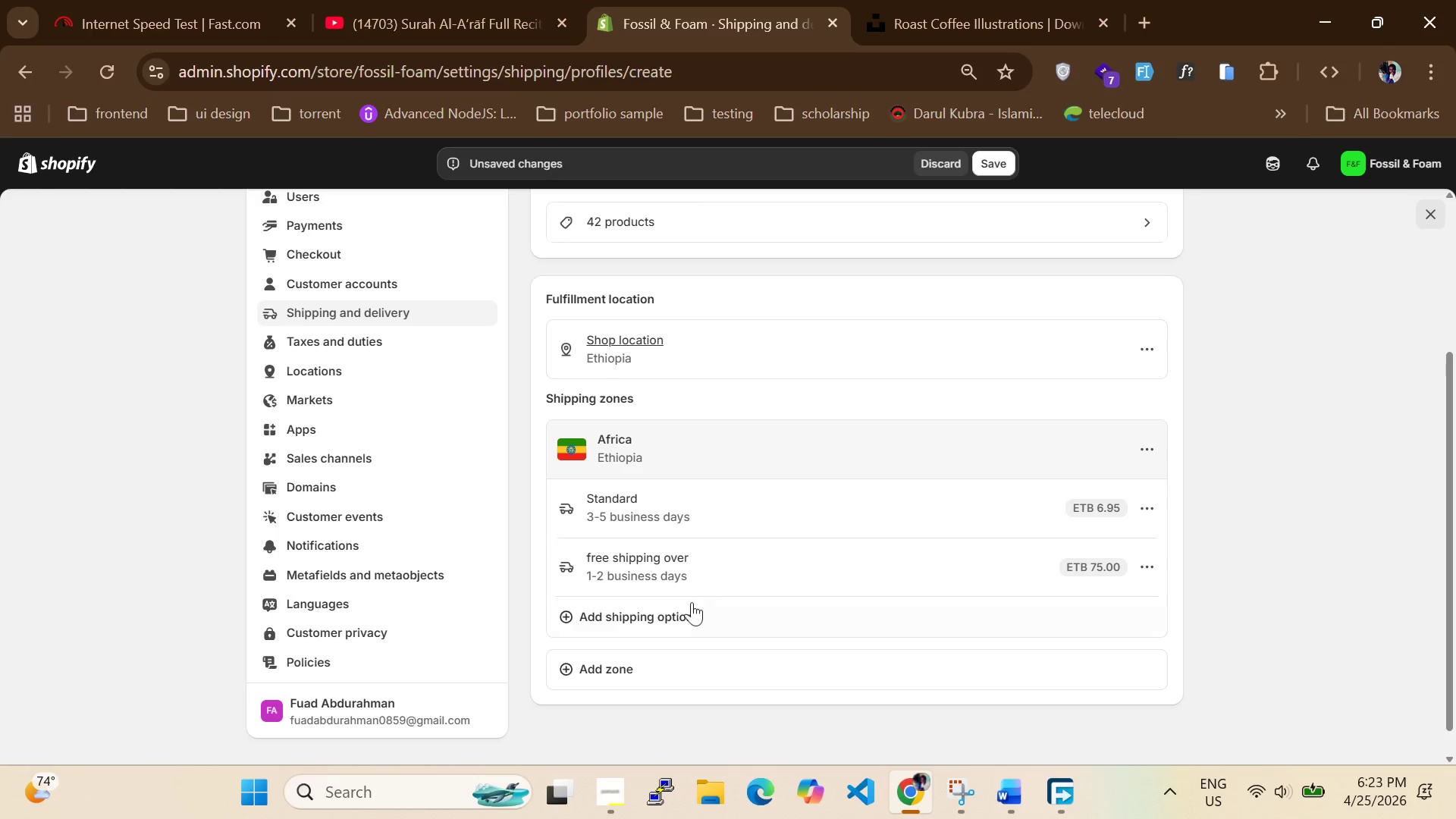 
left_click([641, 619])
 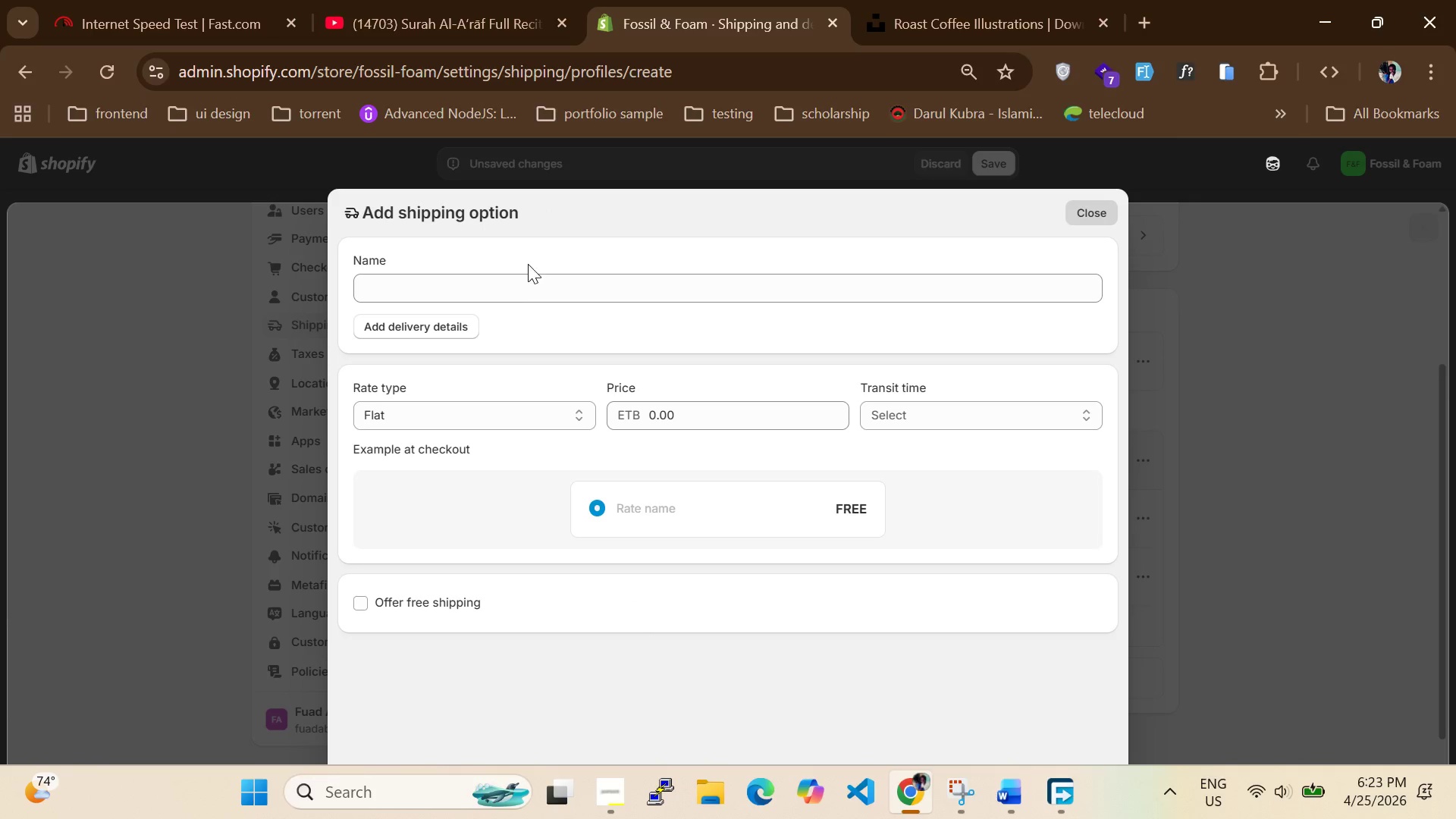 
left_click([522, 294])
 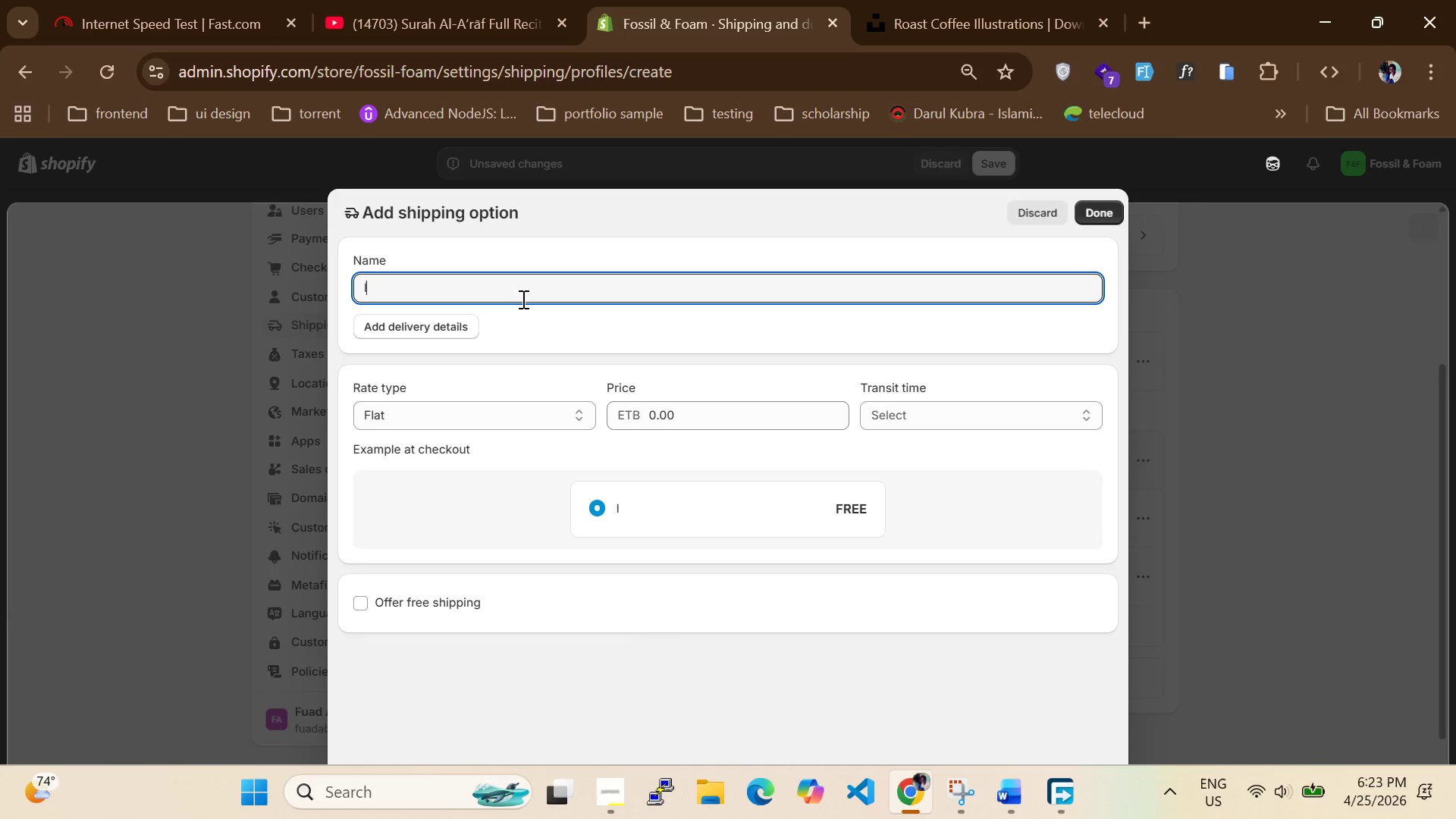 
type(loca)
key(Backspace)
key(Backspace)
key(Backspace)
key(Backspace)
type(Local Museum Pickup )
 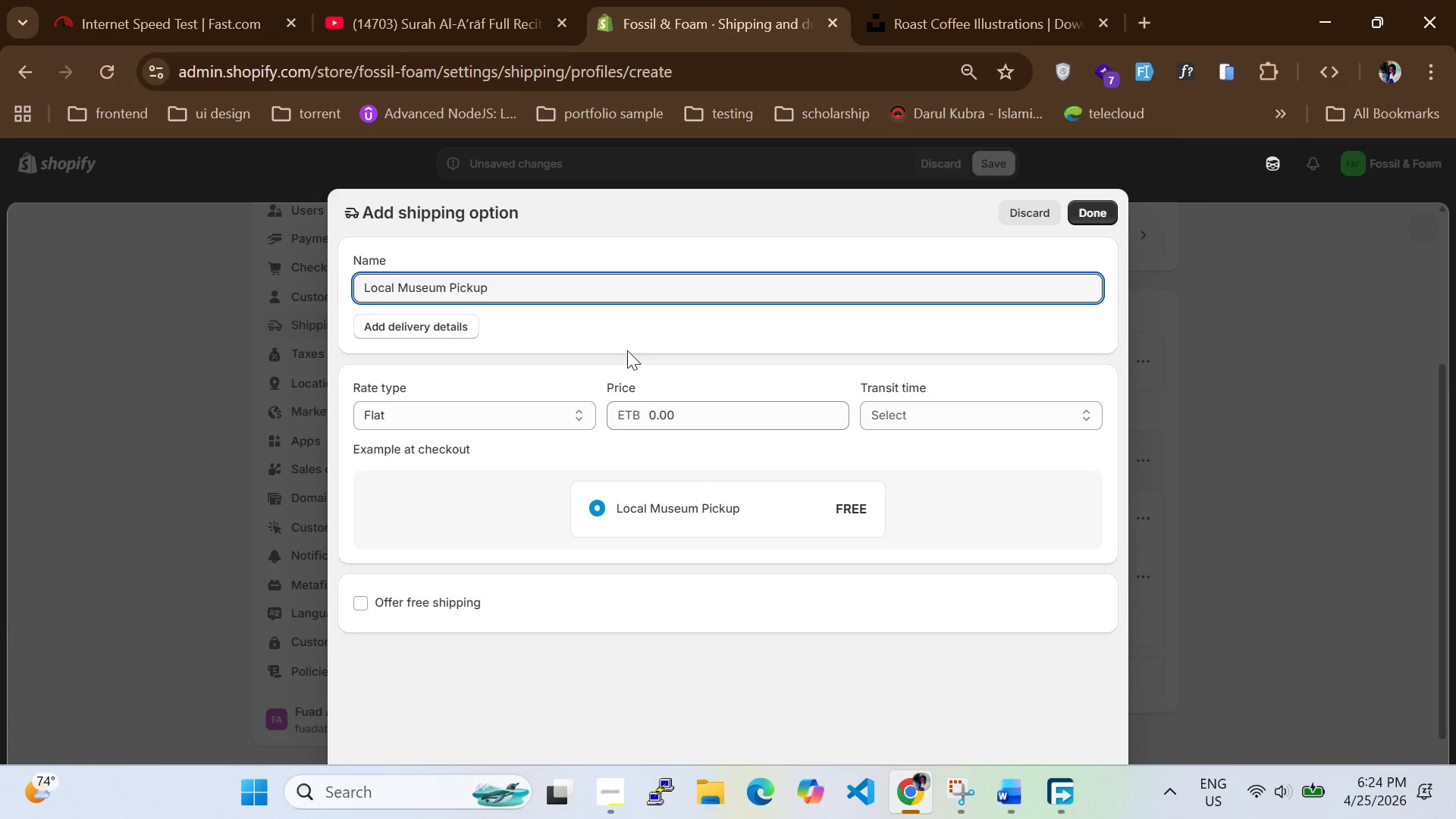 
left_click([708, 428])
 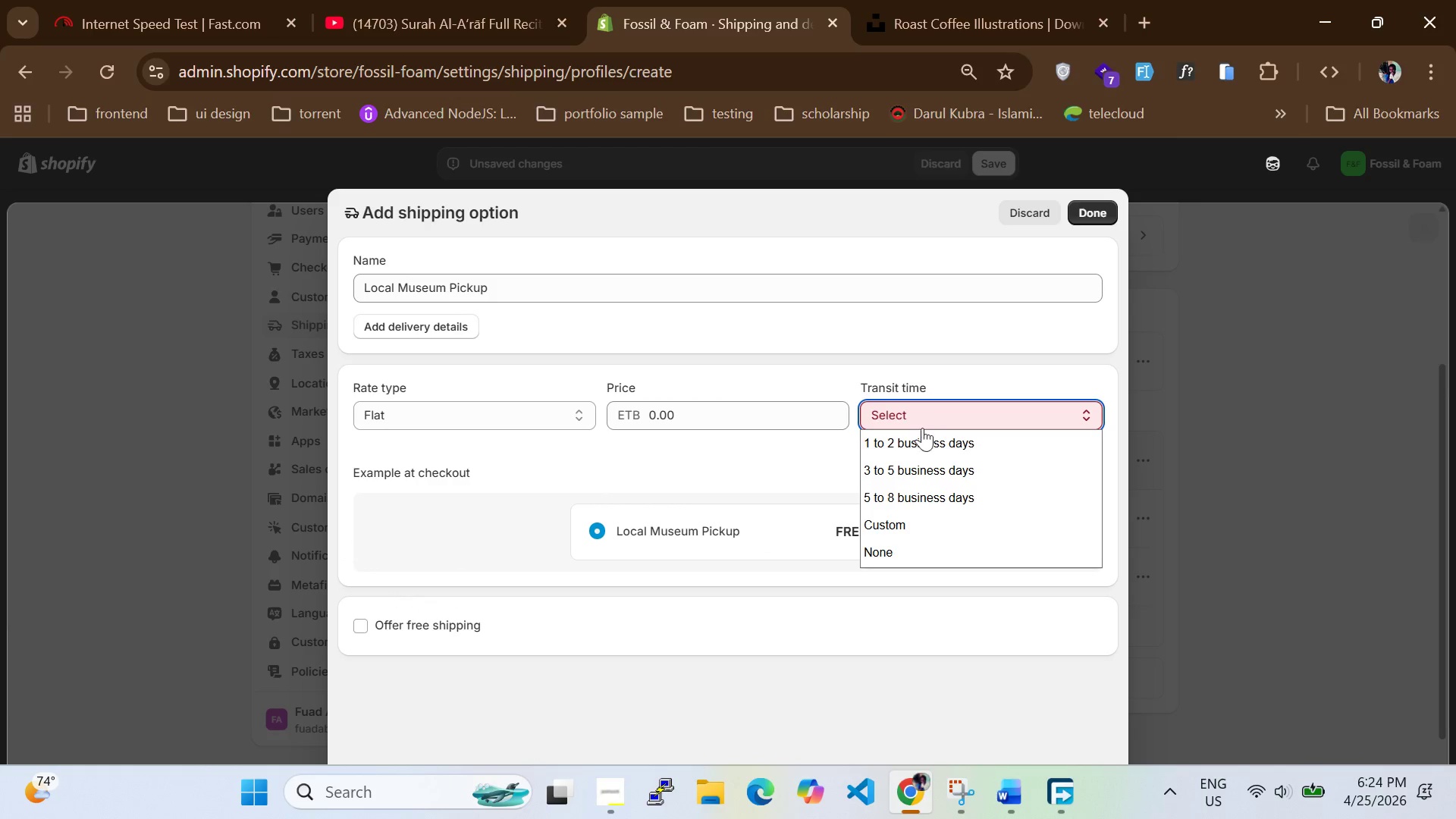 
left_click([924, 453])
 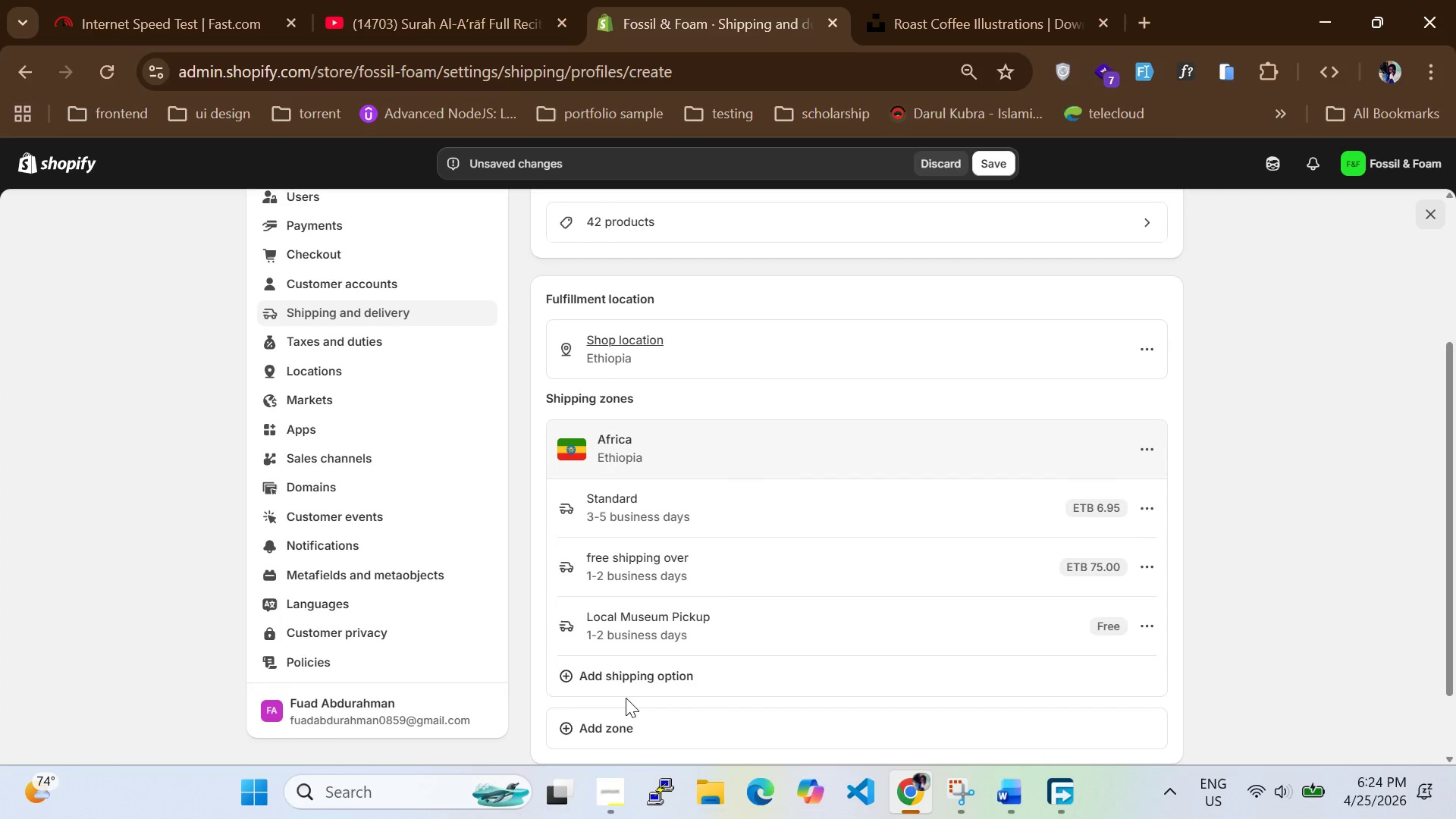 
wait(7.19)
 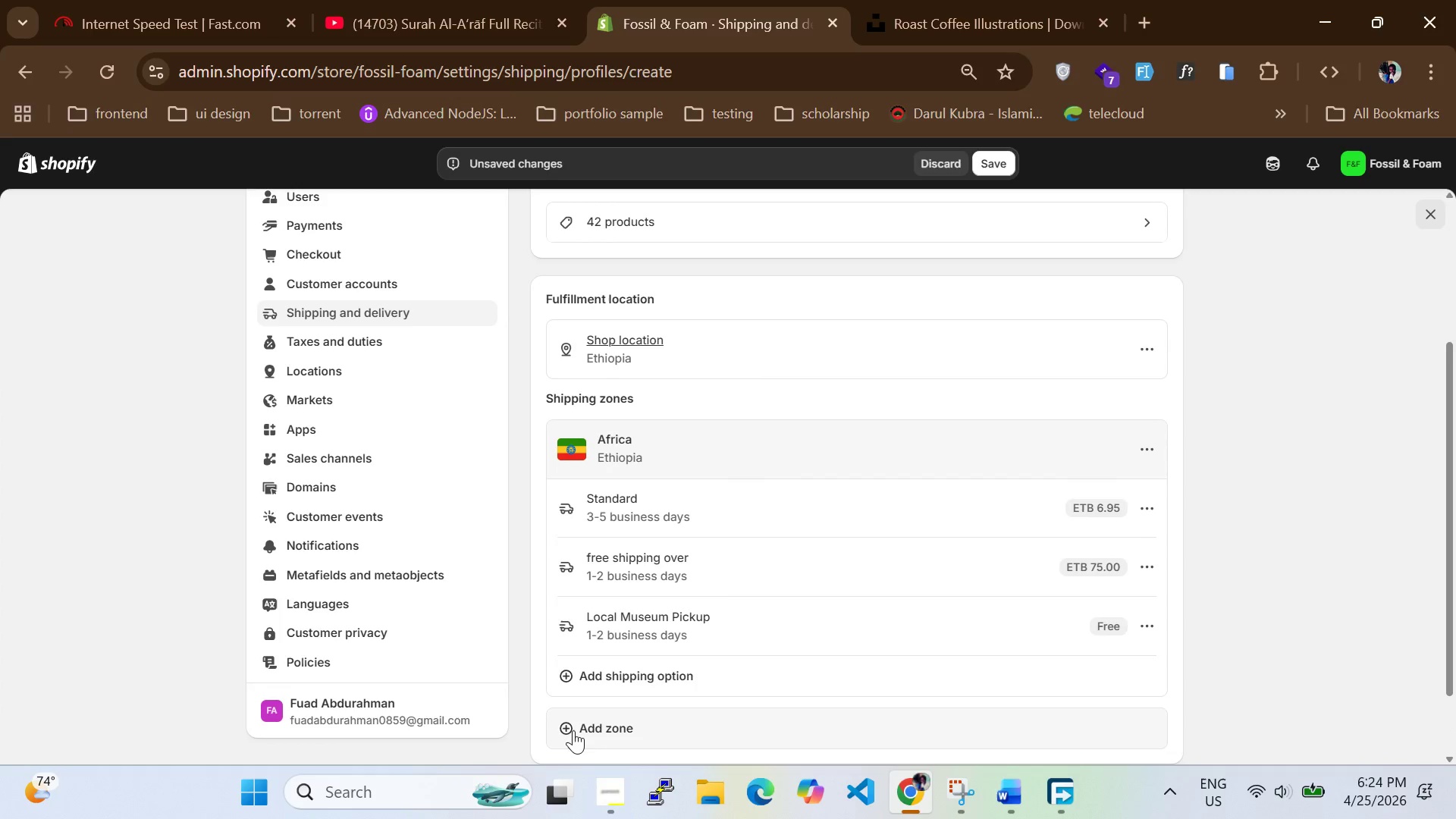 
left_click([994, 165])
 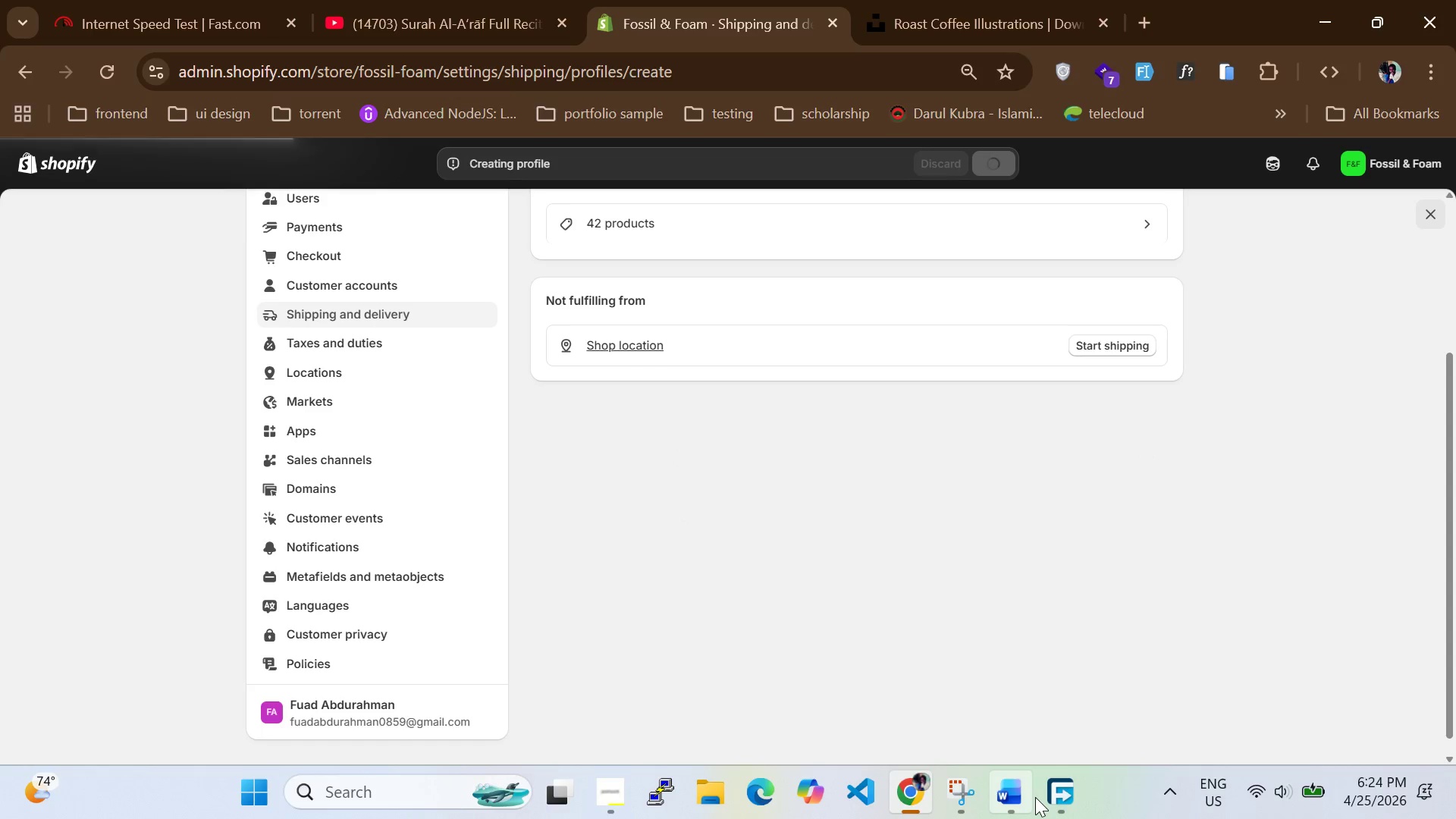 
left_click([1016, 795])
 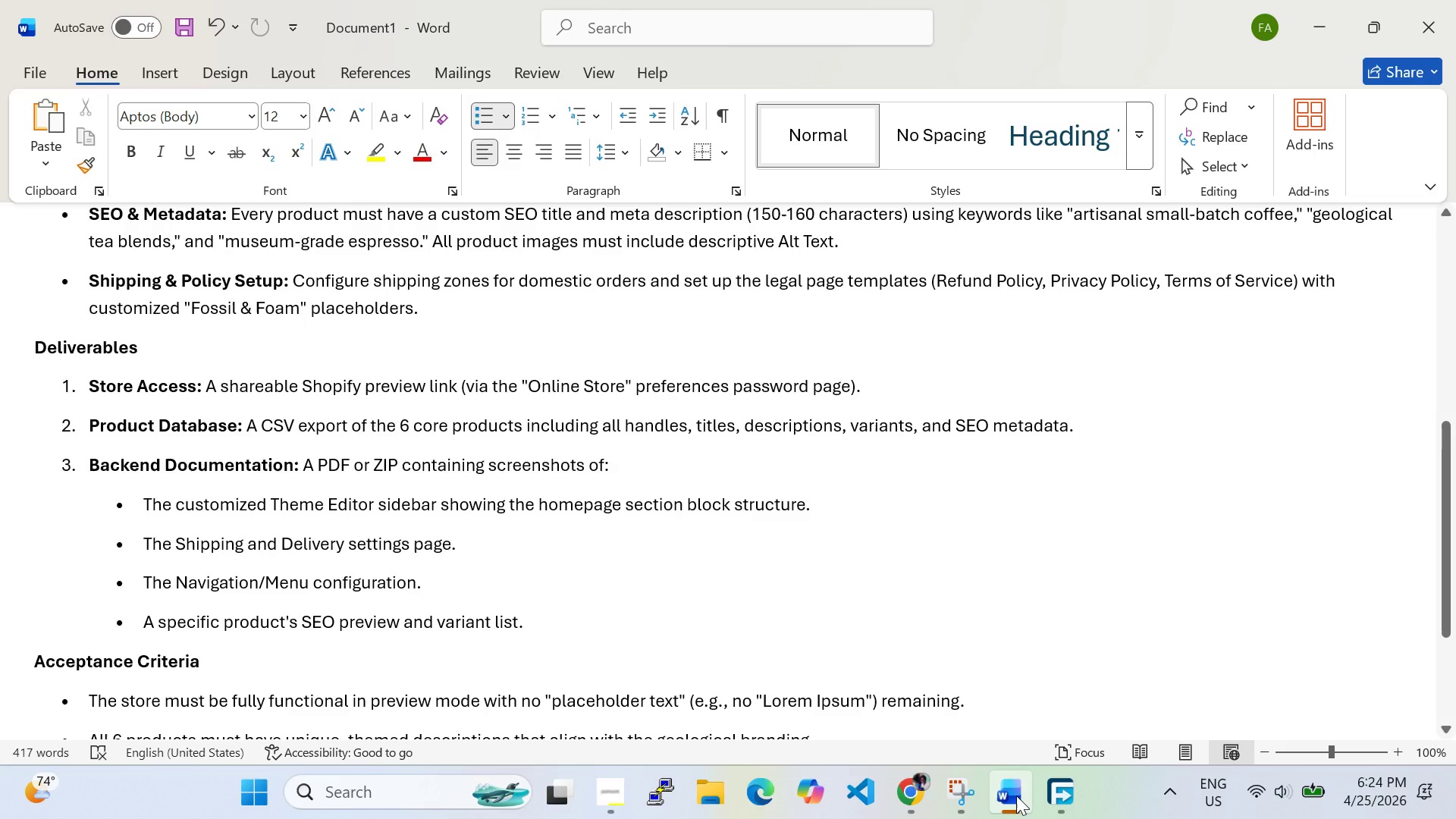 
left_click([1016, 795])
 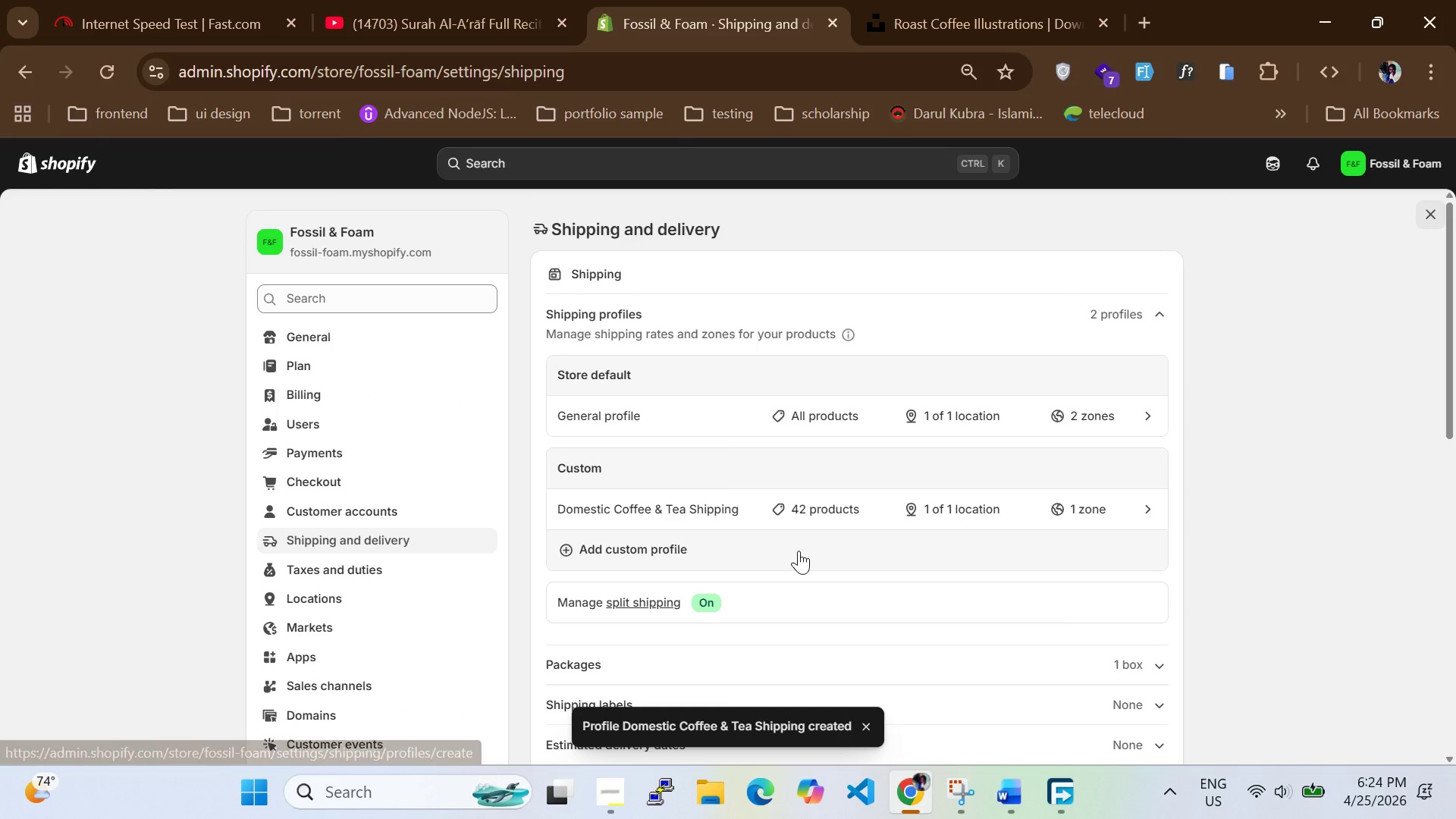 
scroll: coordinate [298, 430], scroll_direction: down, amount: 2.0
 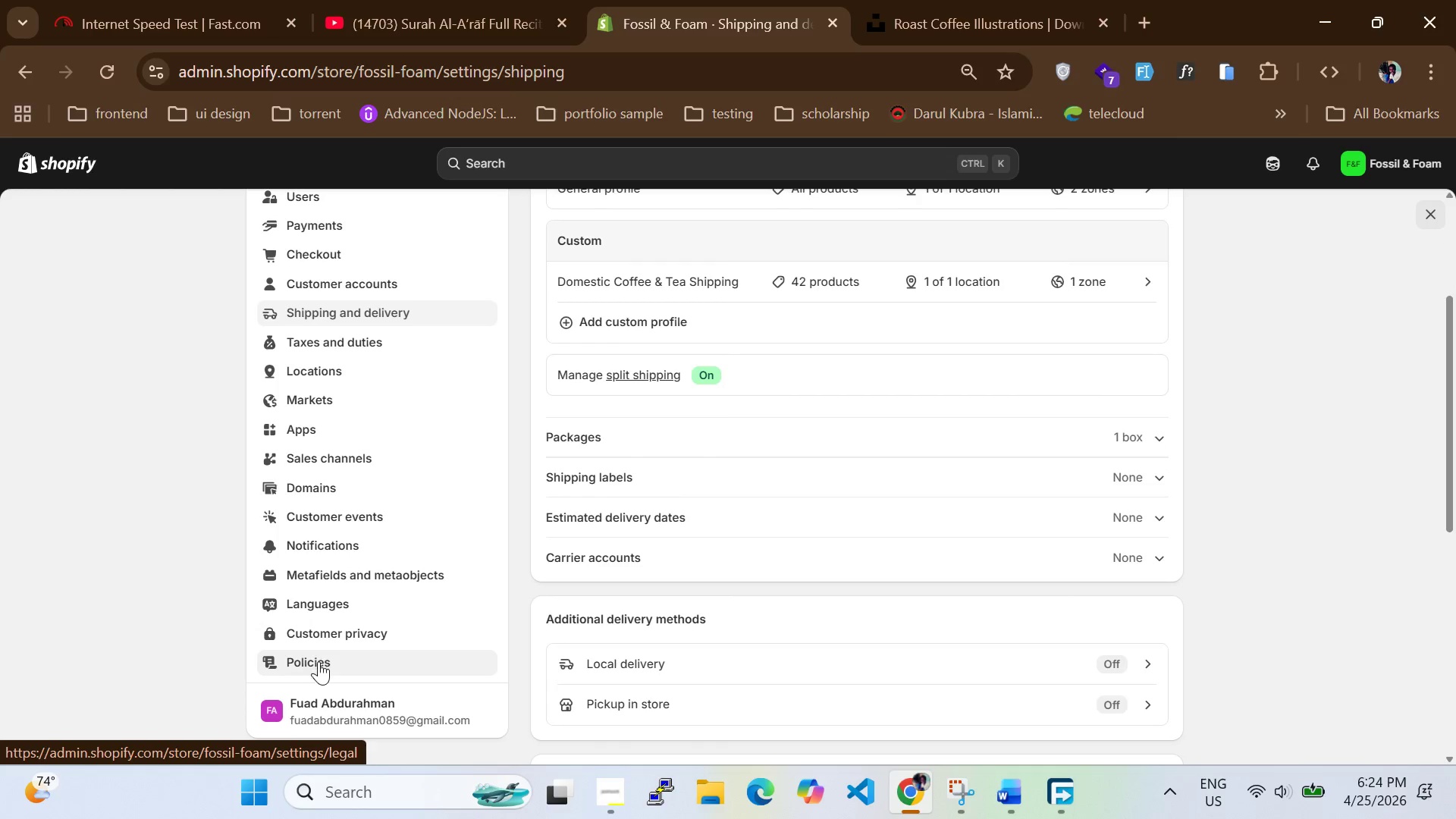 
left_click([316, 667])
 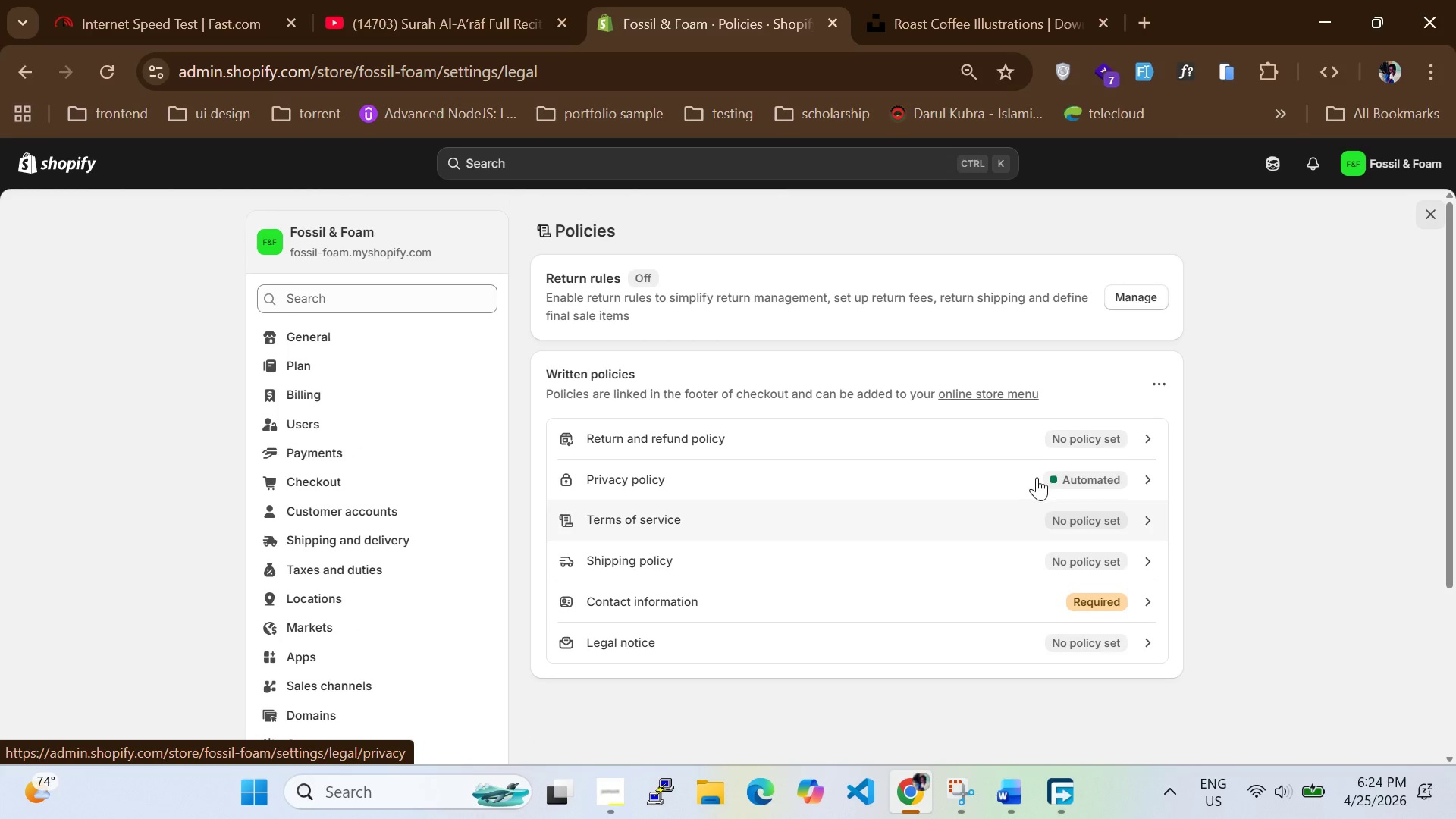 
wait(5.92)
 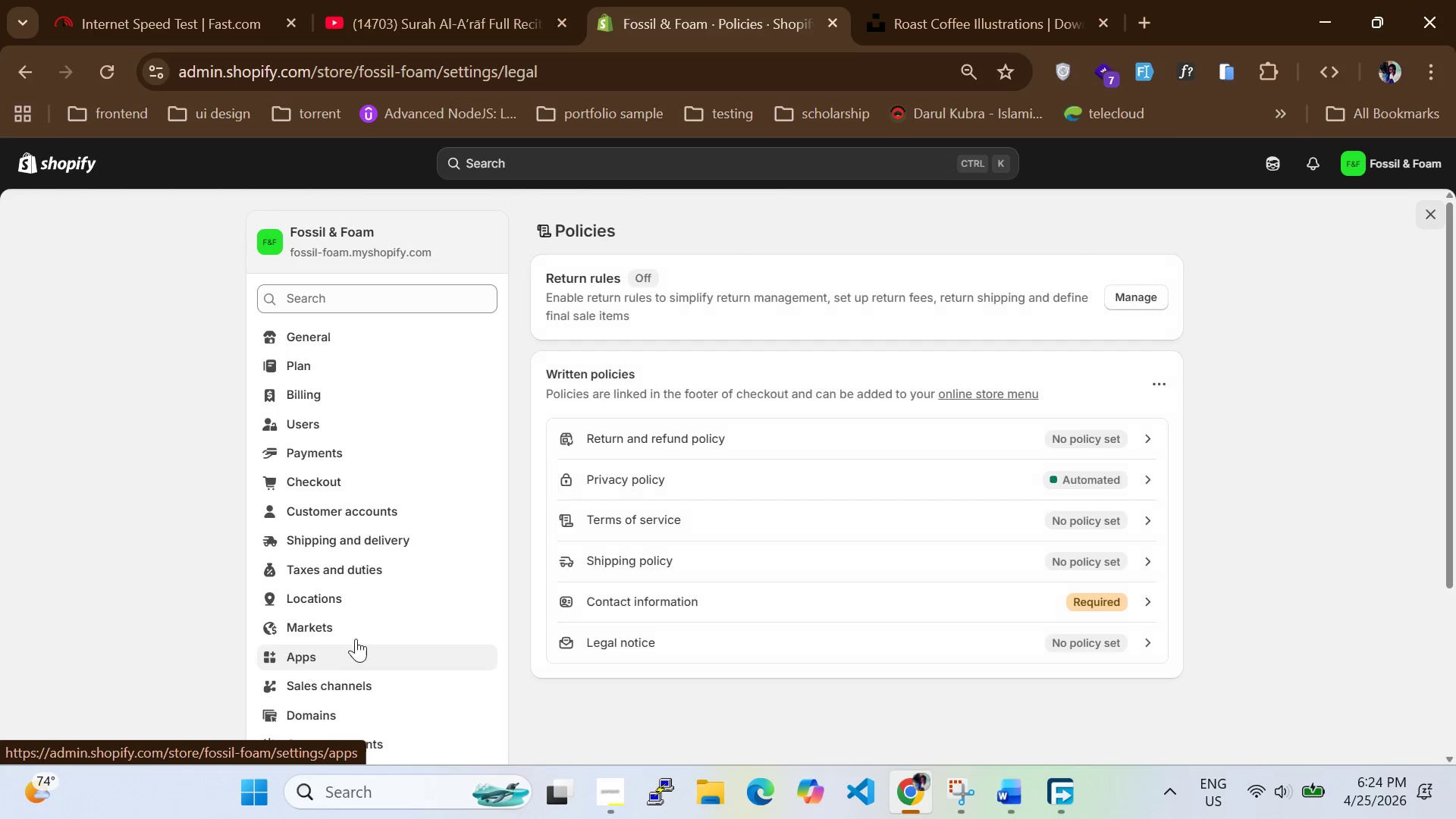 
left_click([795, 436])
 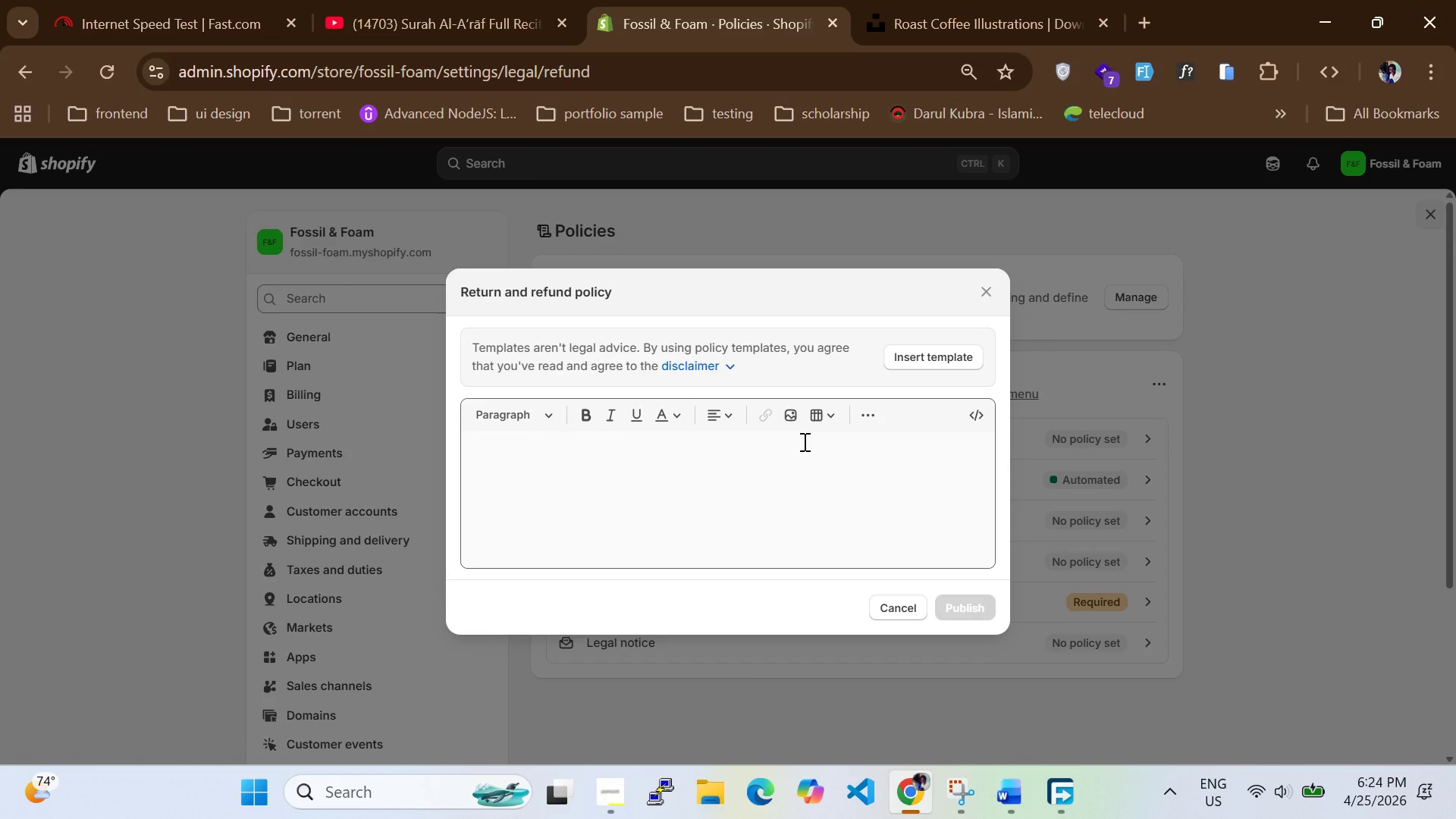 
left_click([789, 465])
 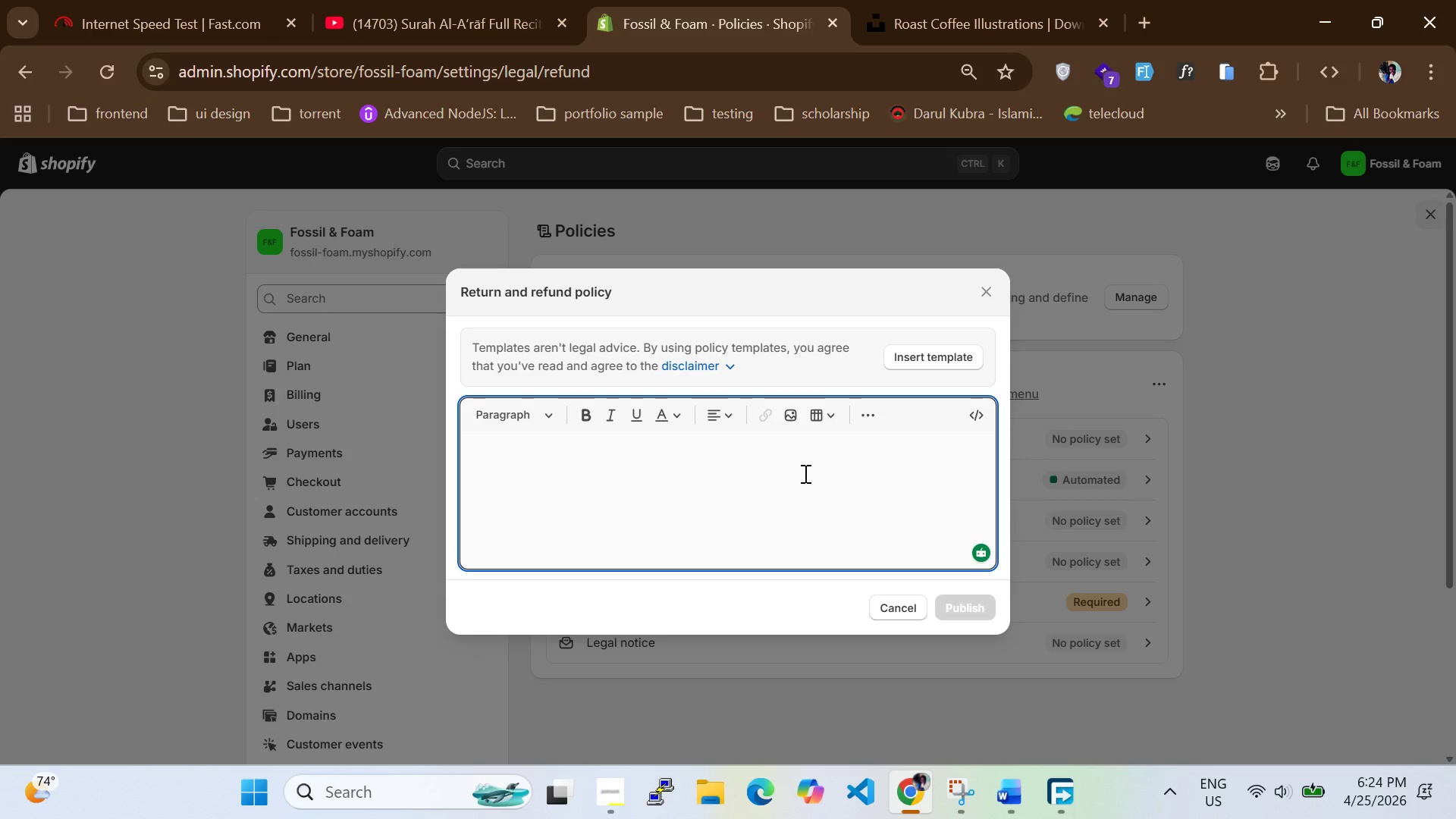 
wait(19.64)
 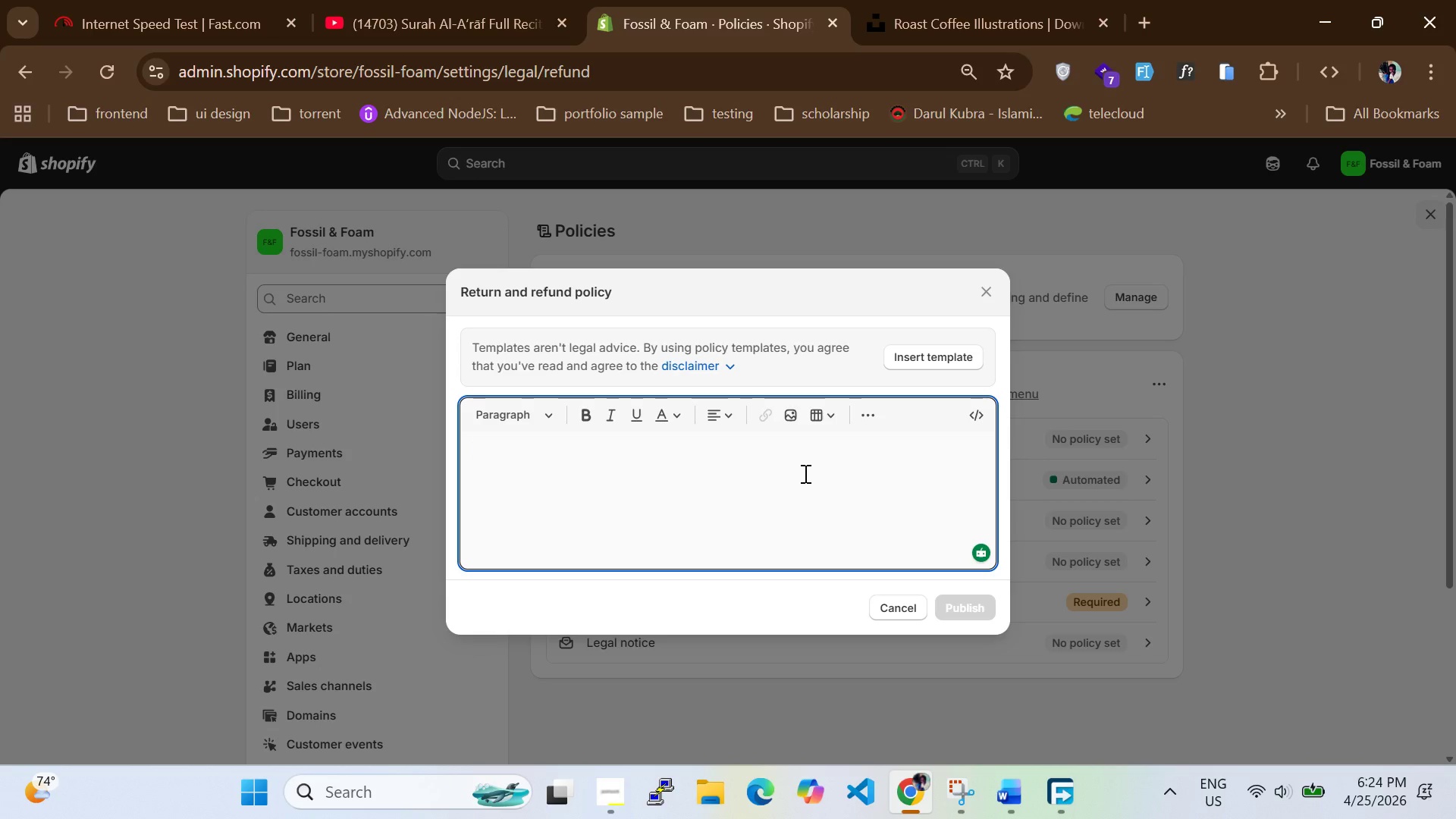 
left_click([747, 464])
 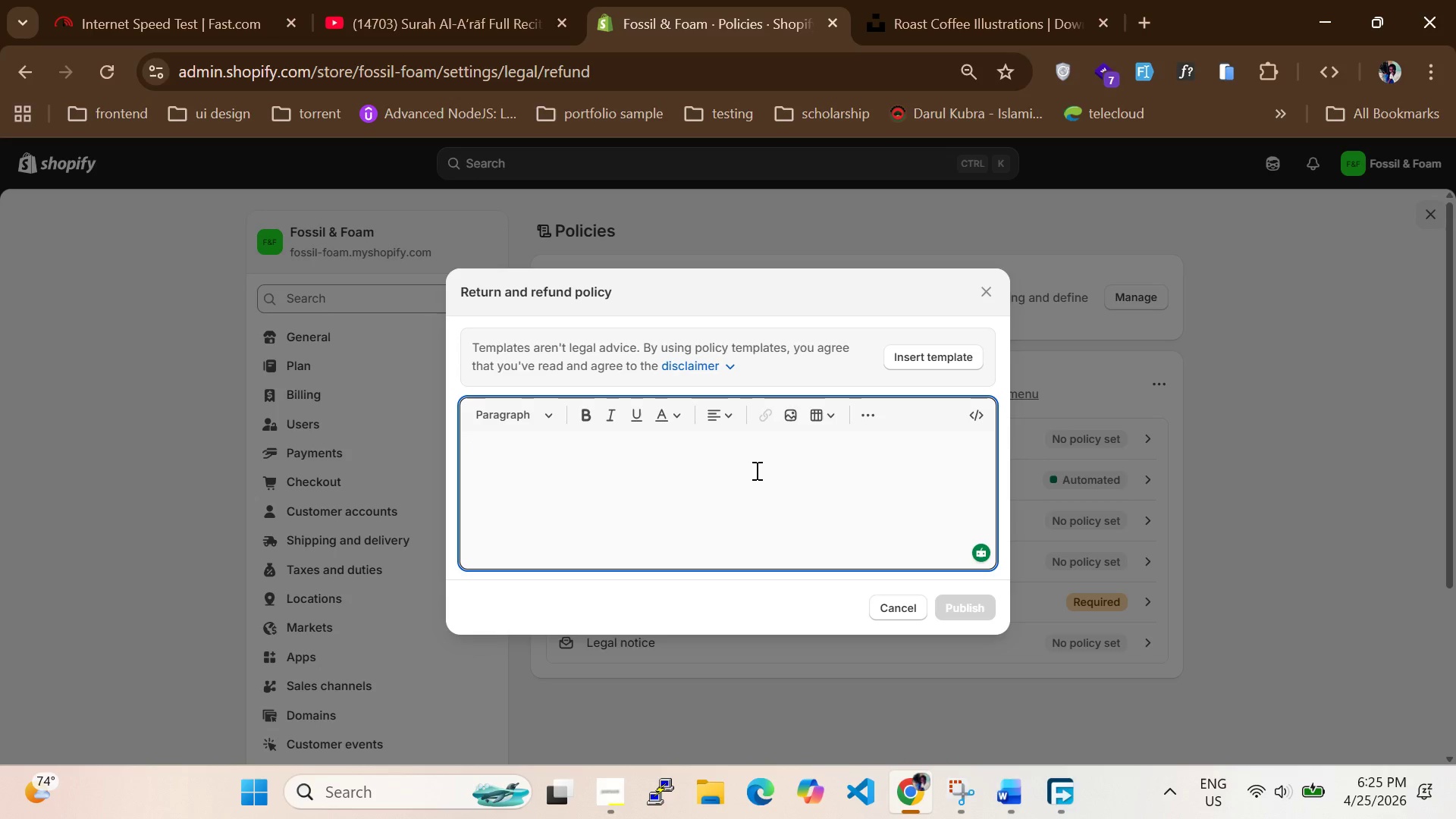 
wait(10.16)
 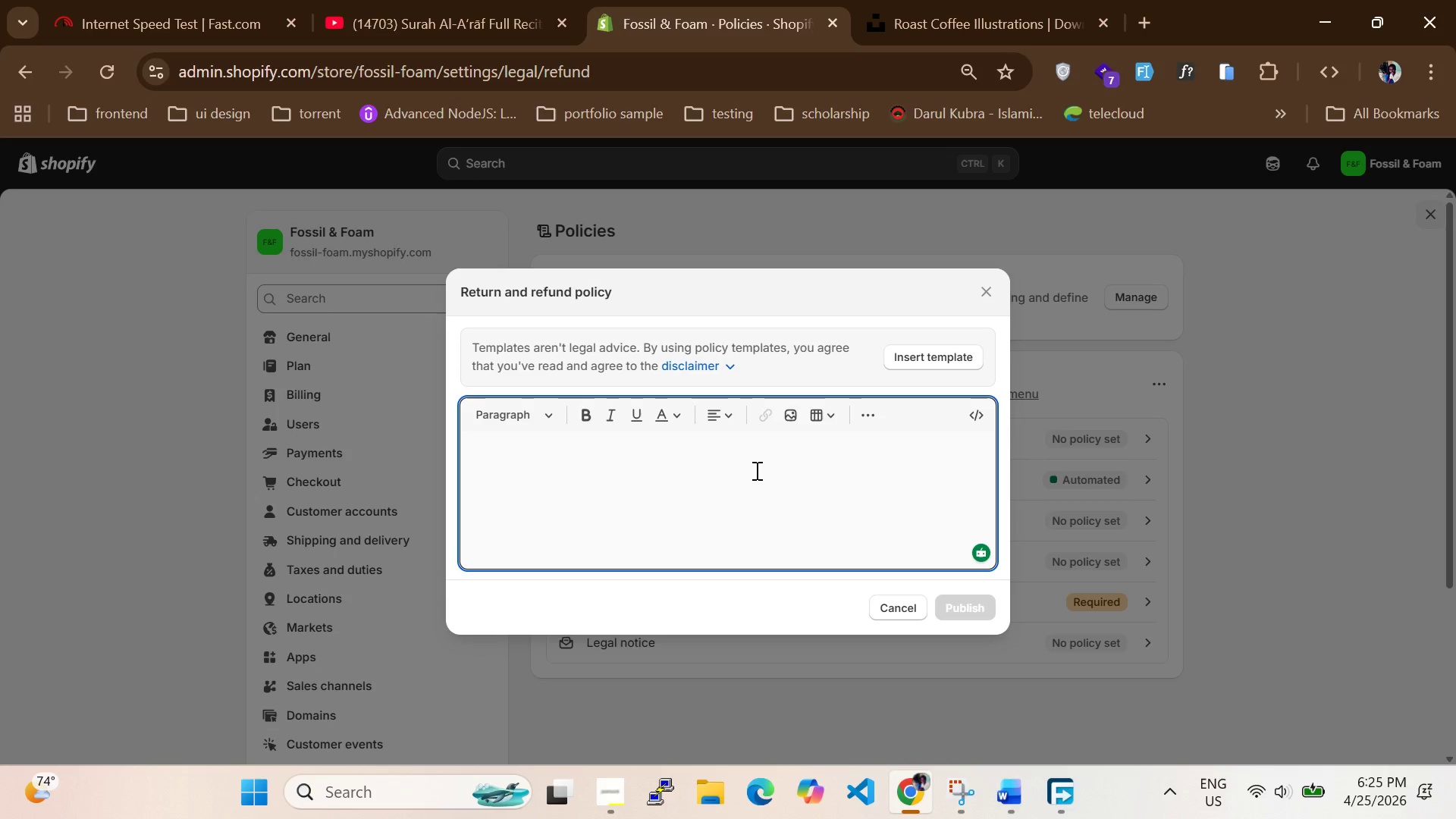 
left_click([730, 478])
 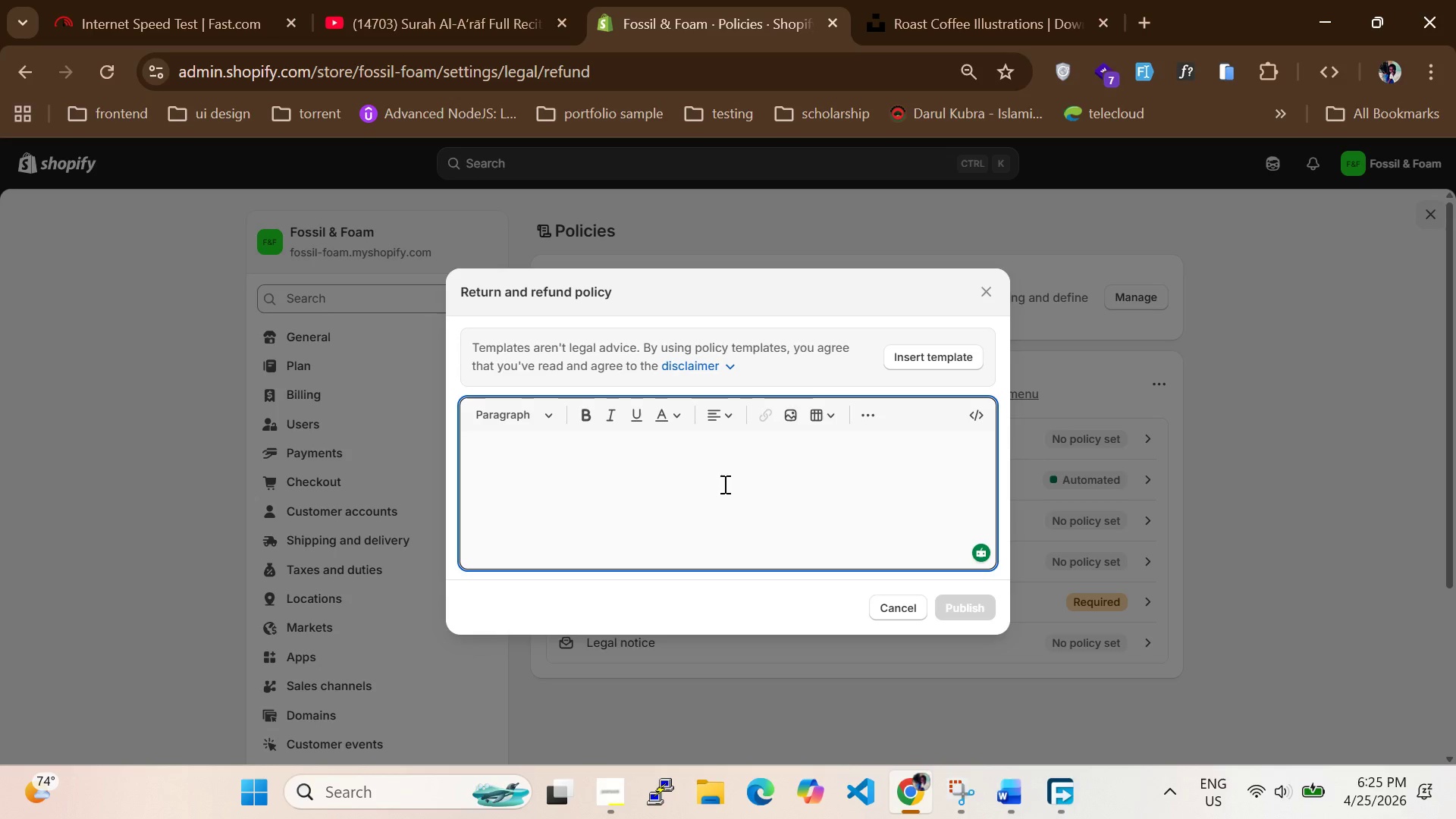 
left_click([927, 356])
 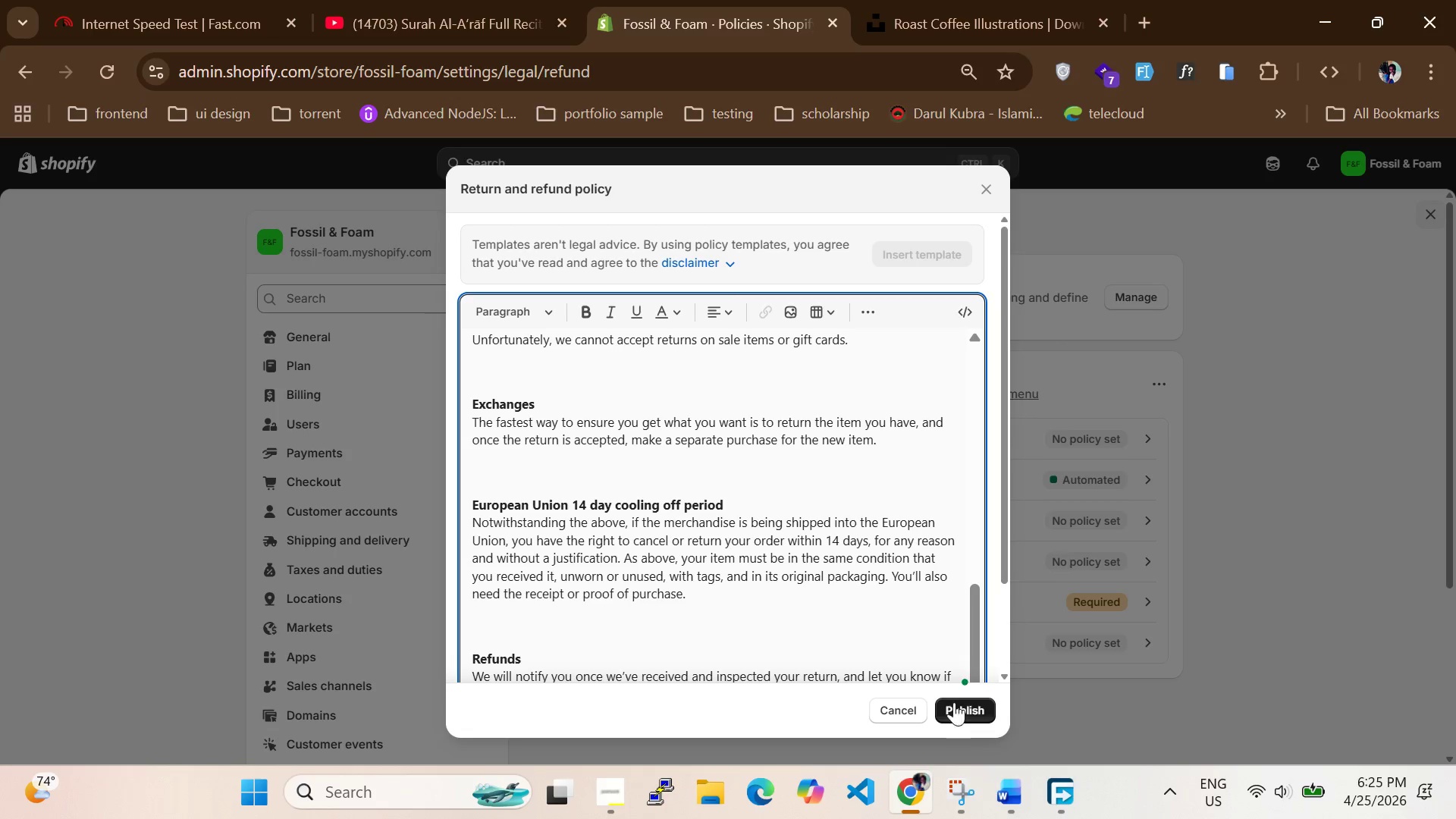 
left_click([954, 701])
 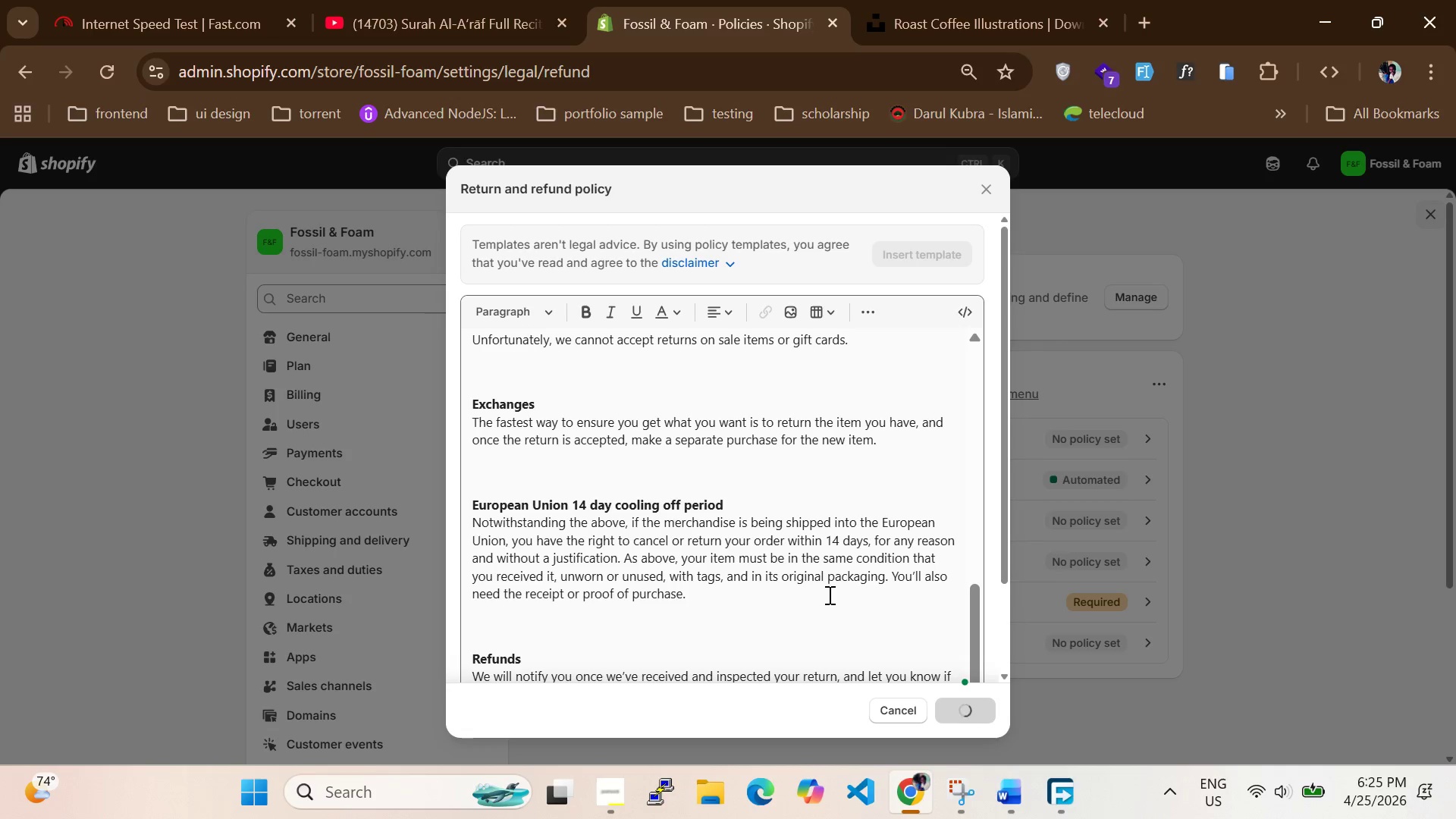 
mouse_move([814, 592])
 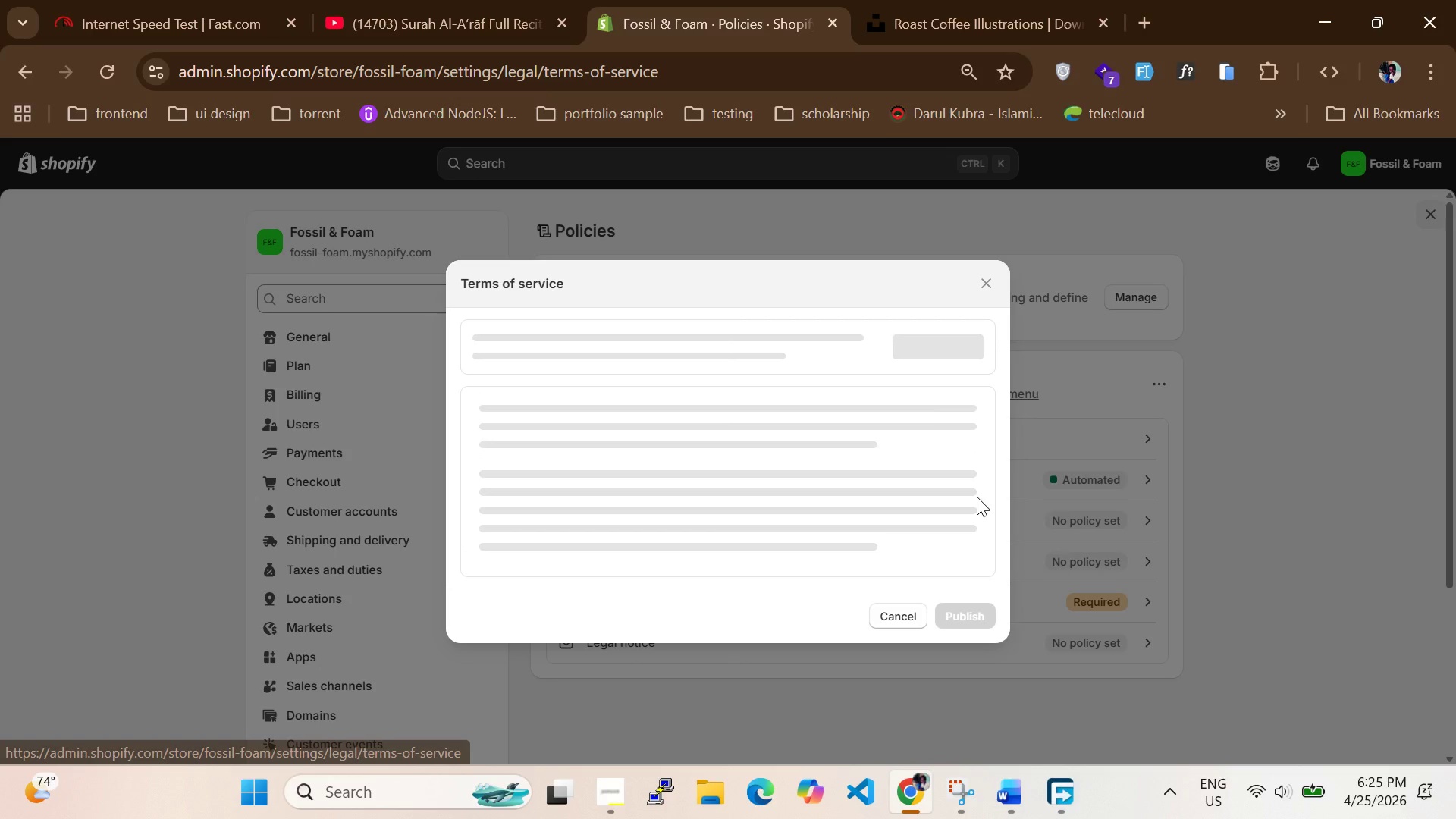 
wait(6.38)
 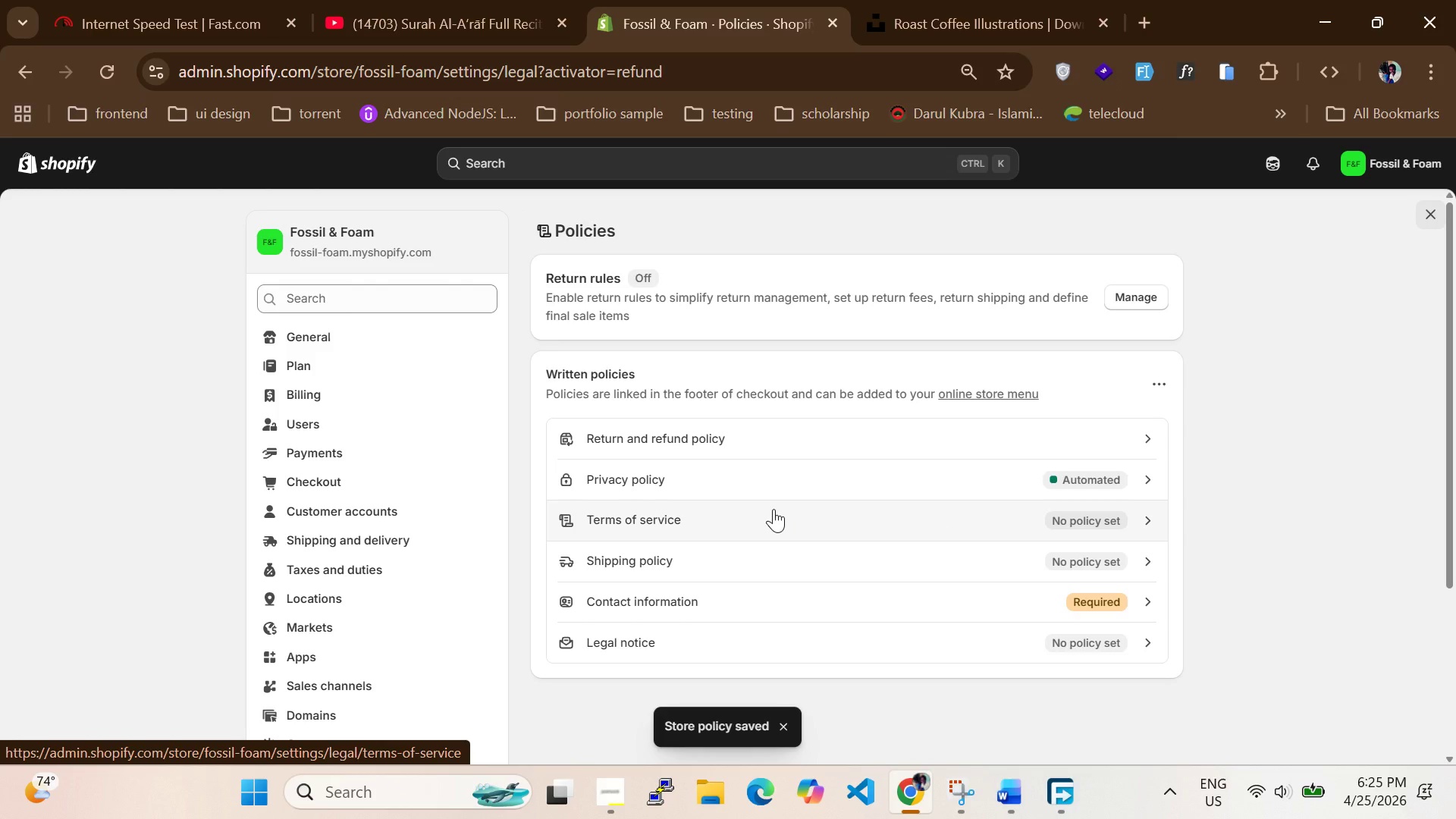 
left_click([934, 359])
 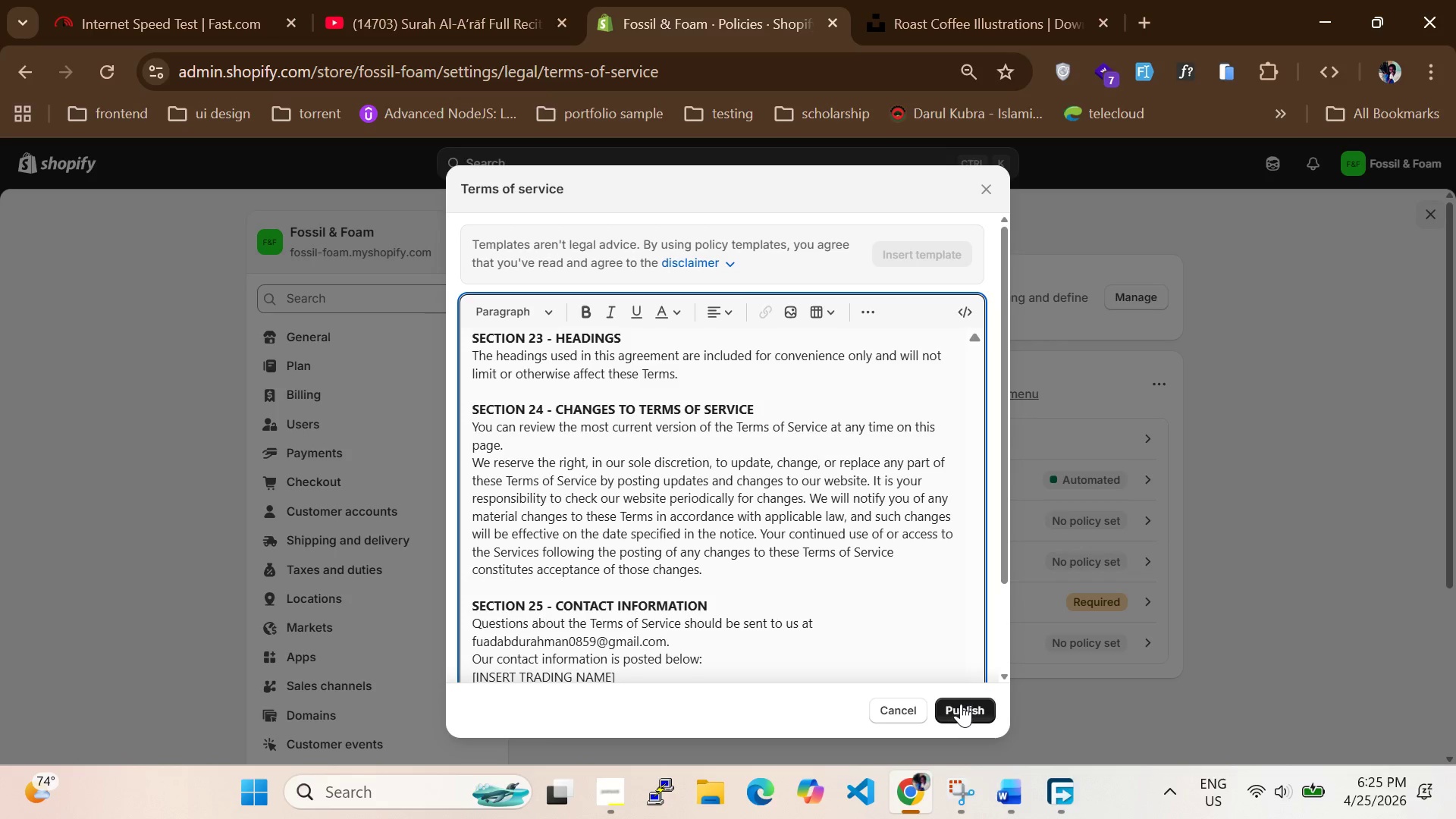 
left_click([961, 704])
 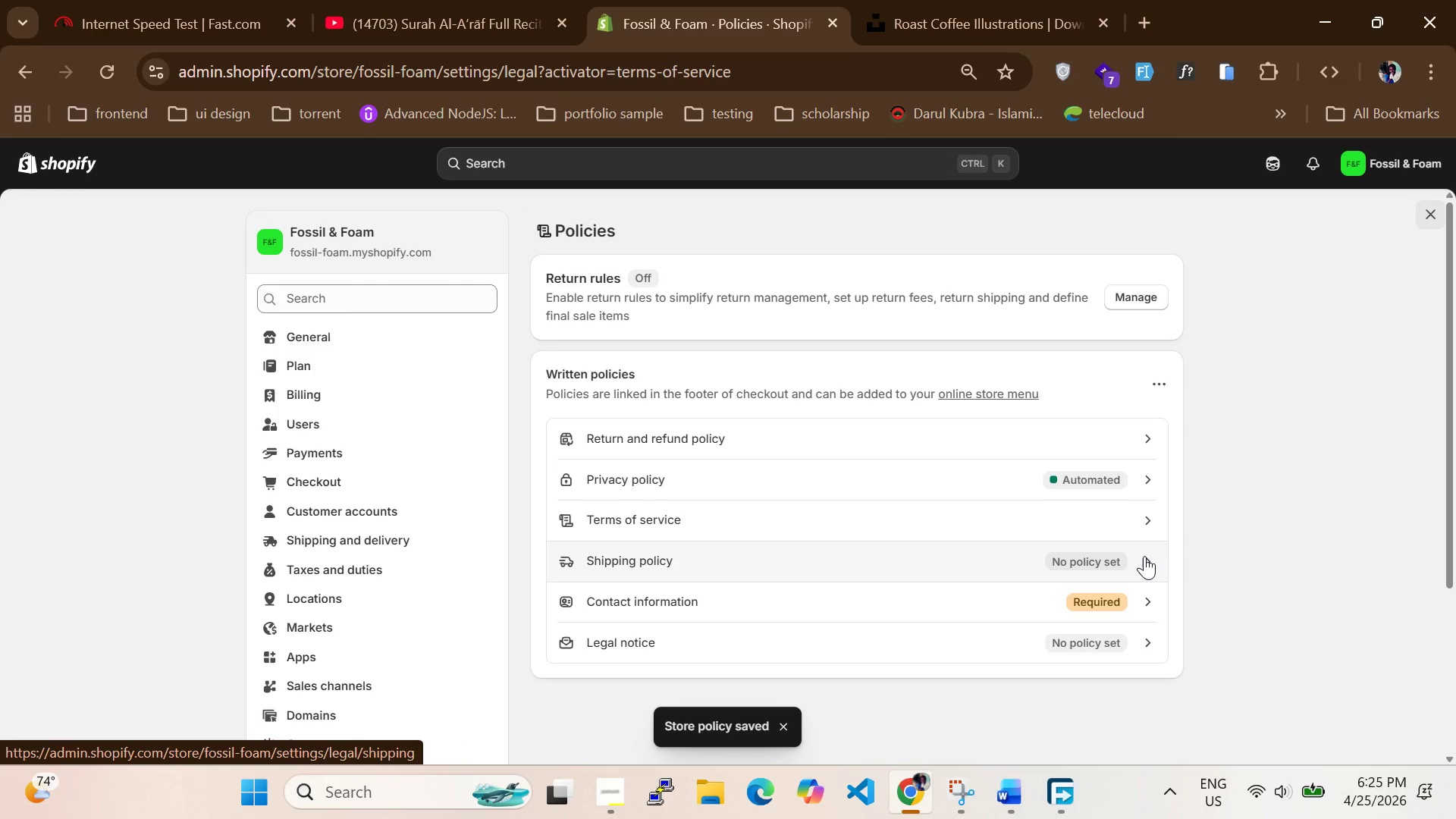 
left_click([1145, 556])
 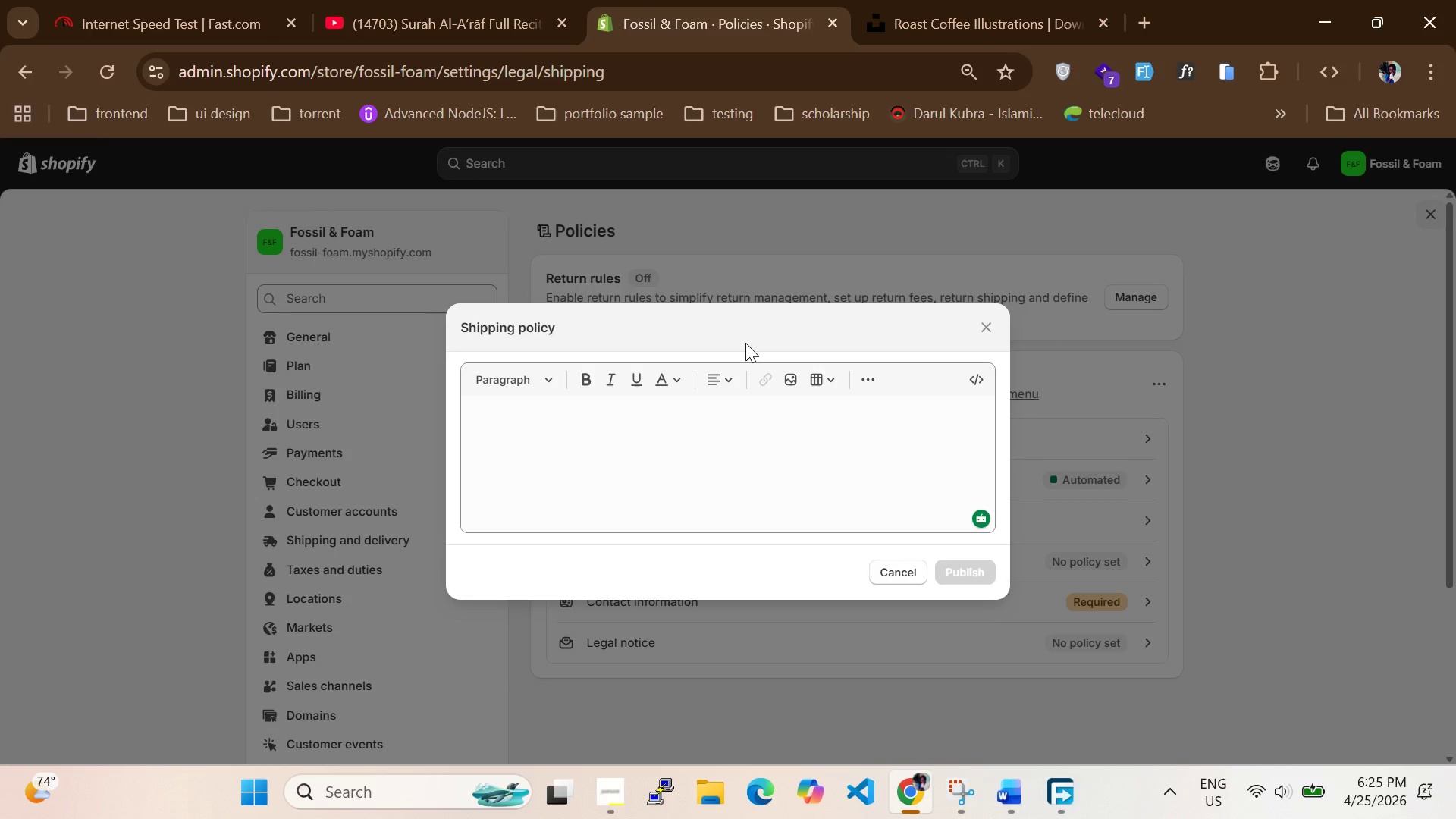 
wait(9.38)
 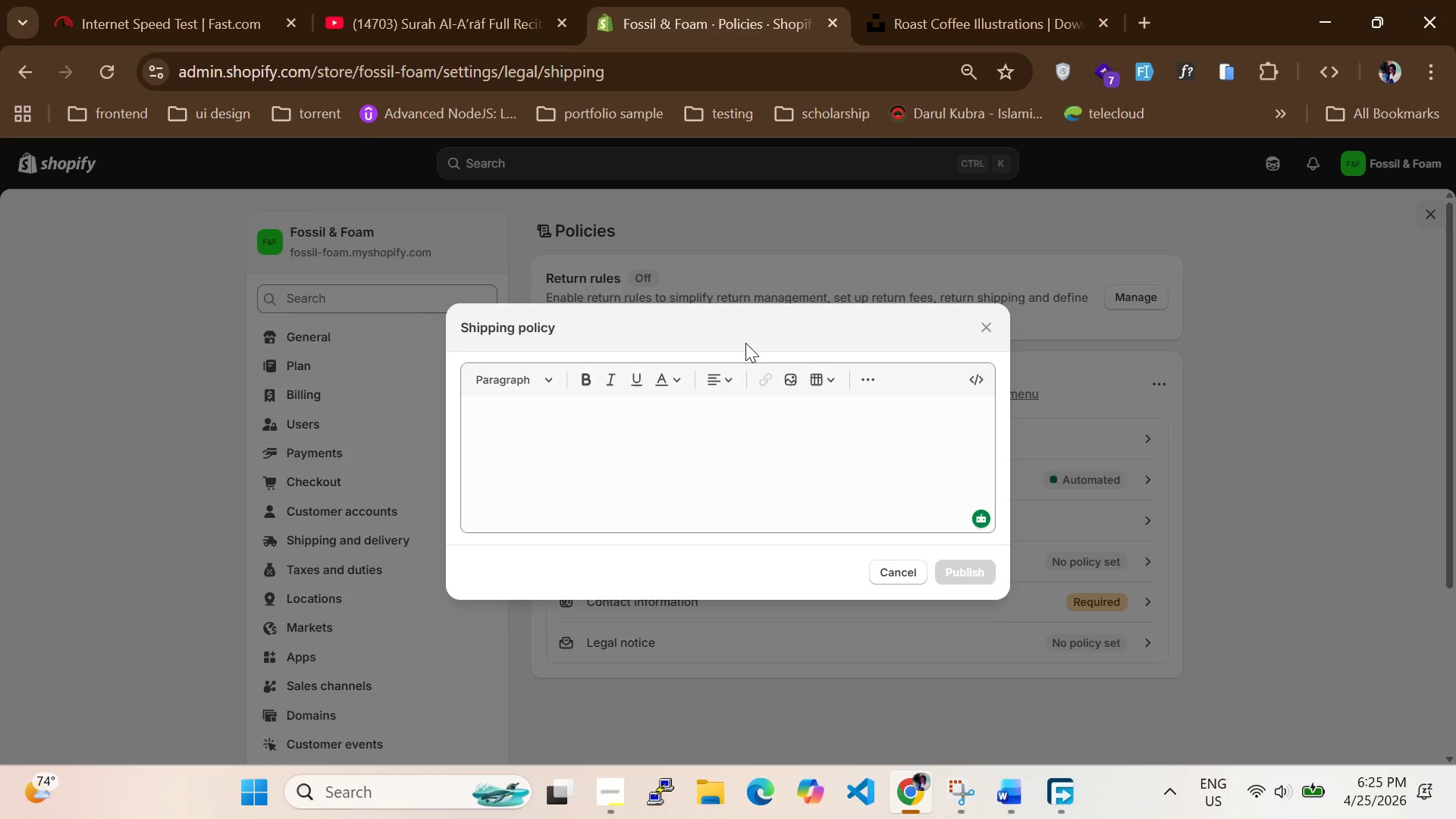 
type(Orders are carefully packed by the Fossil & Foam retail team to preserve freshness,presentation and produx)
key(Backspace)
type(ct quality)
 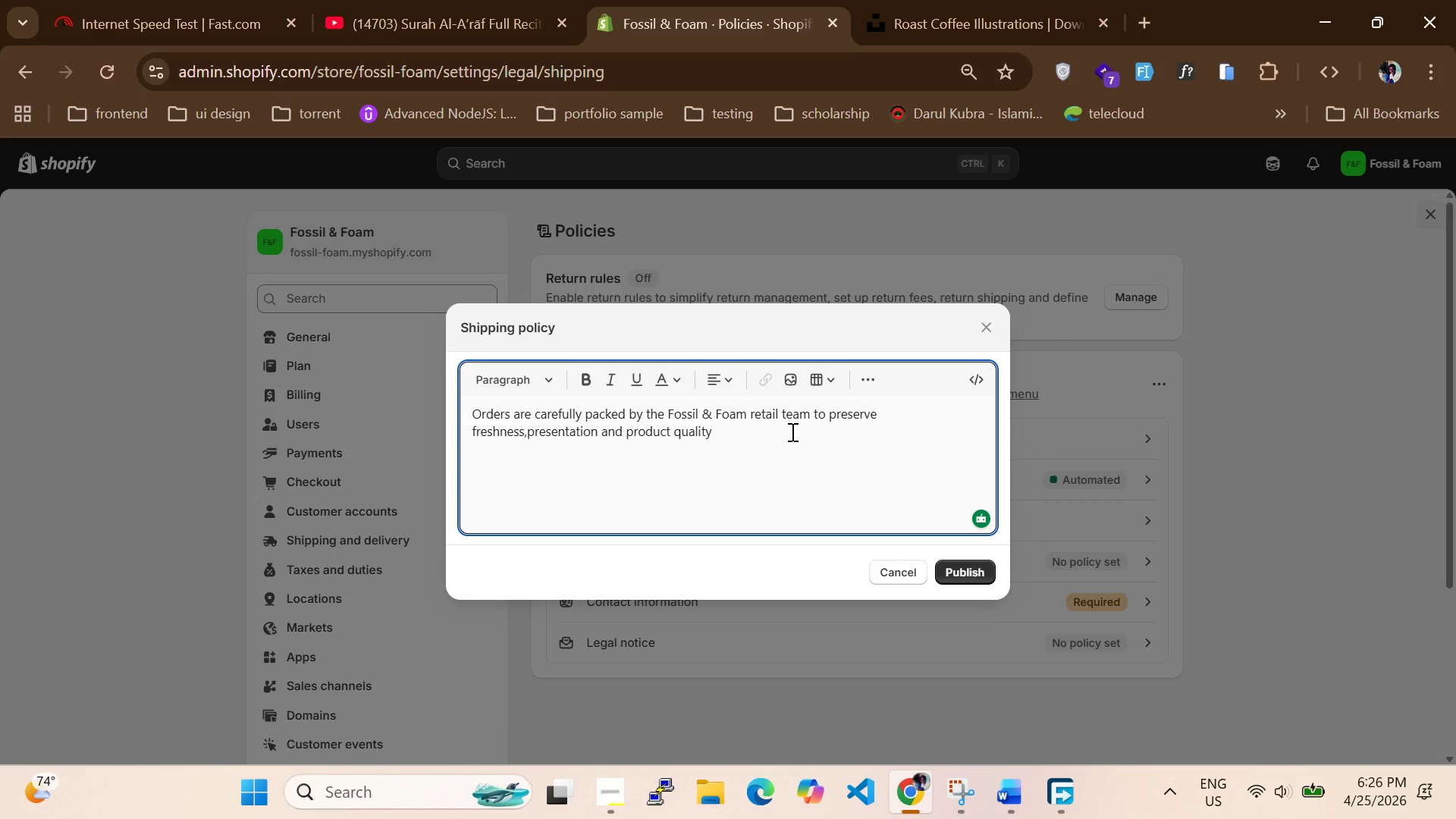 
wait(24.72)
 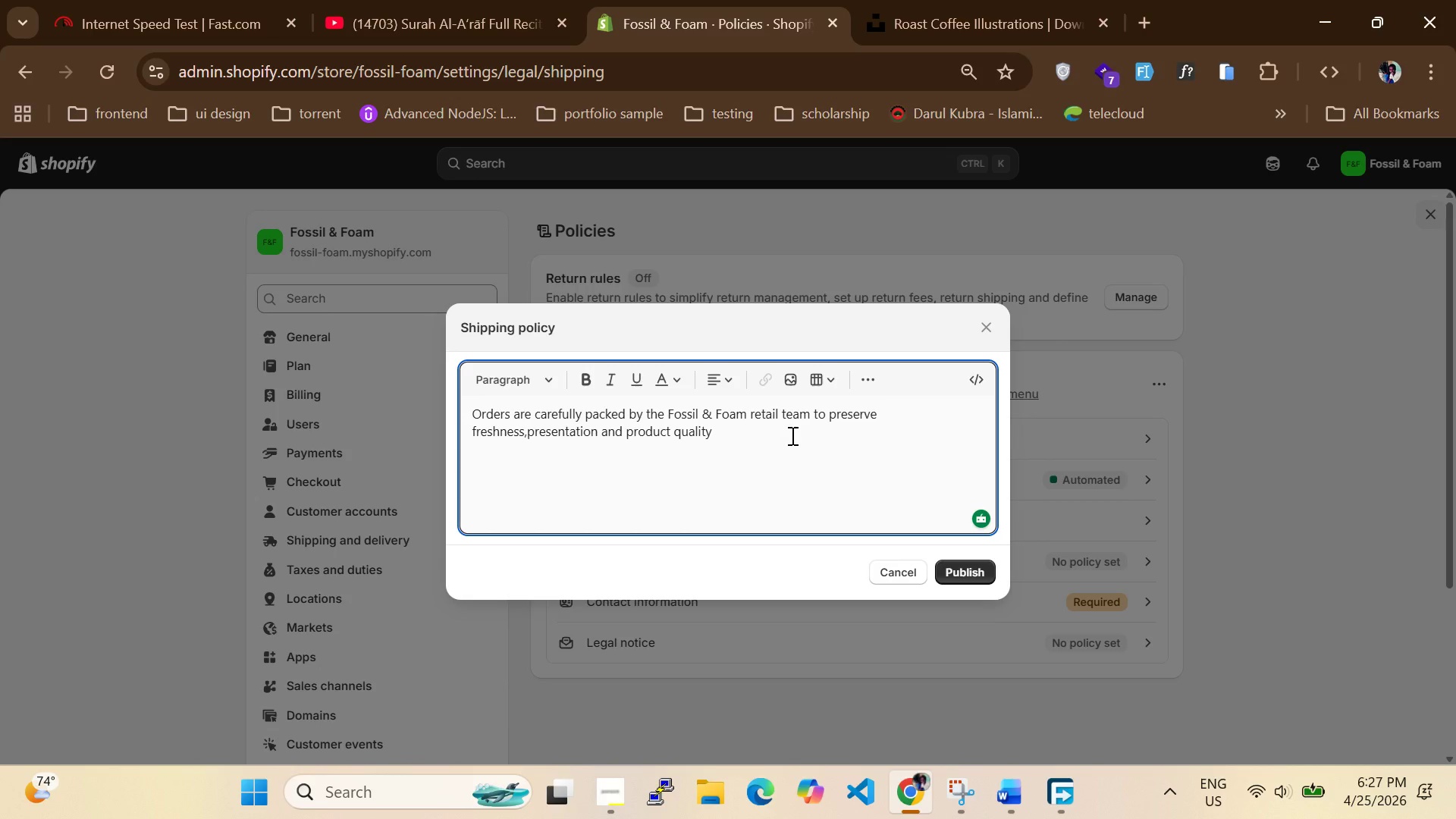 
left_click([974, 576])
 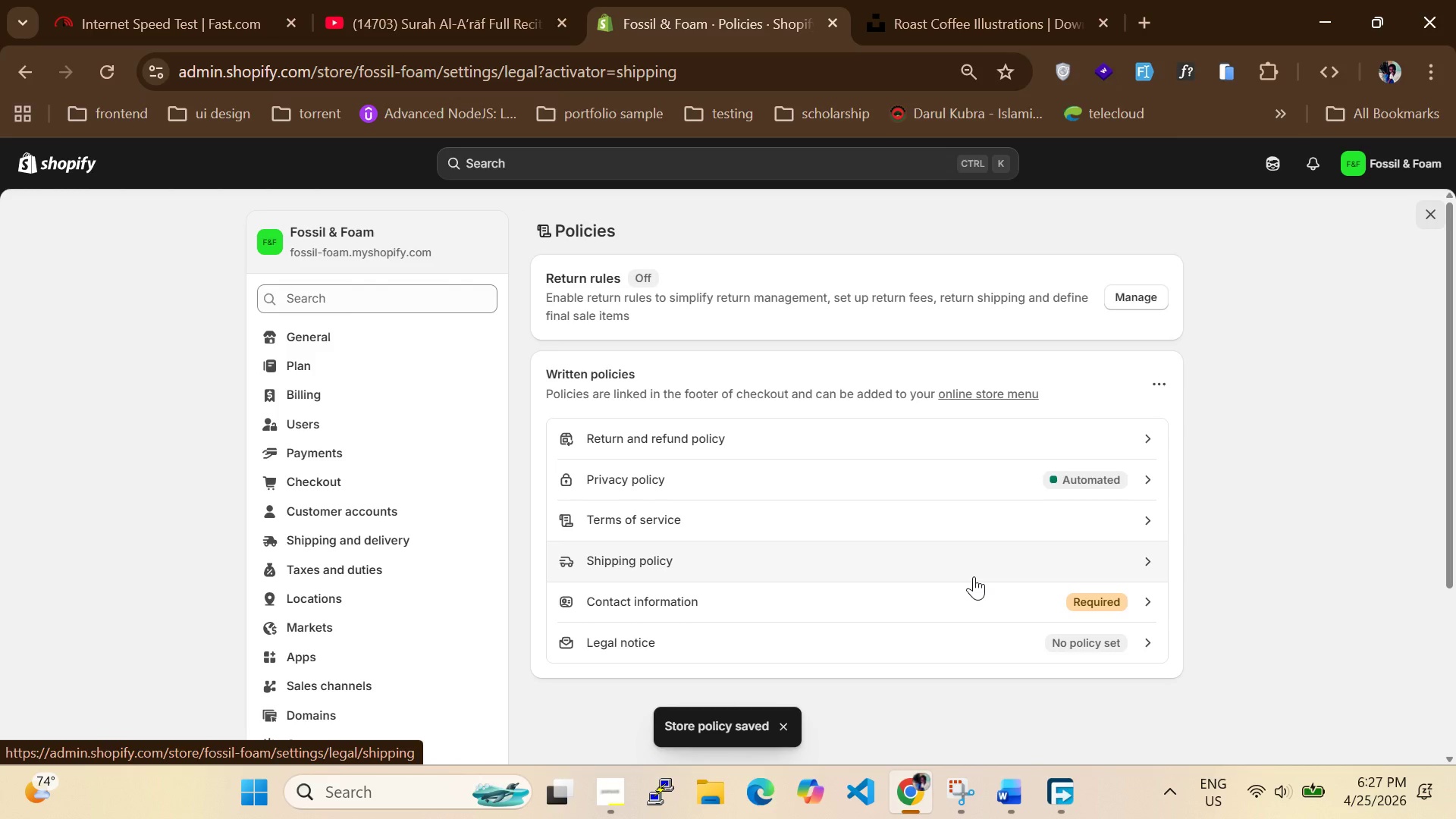 
left_click([1141, 598])
 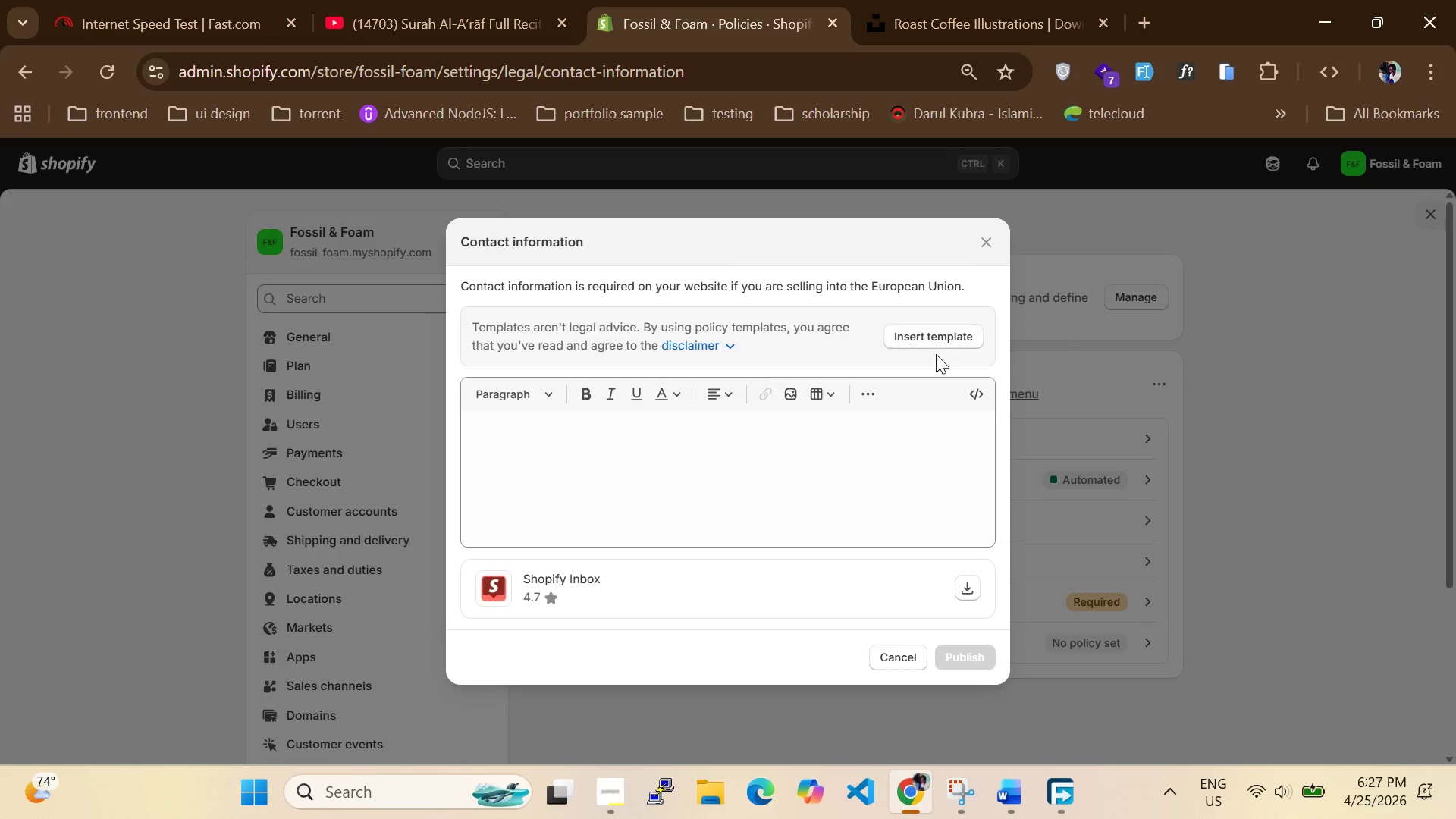 
left_click([937, 339])
 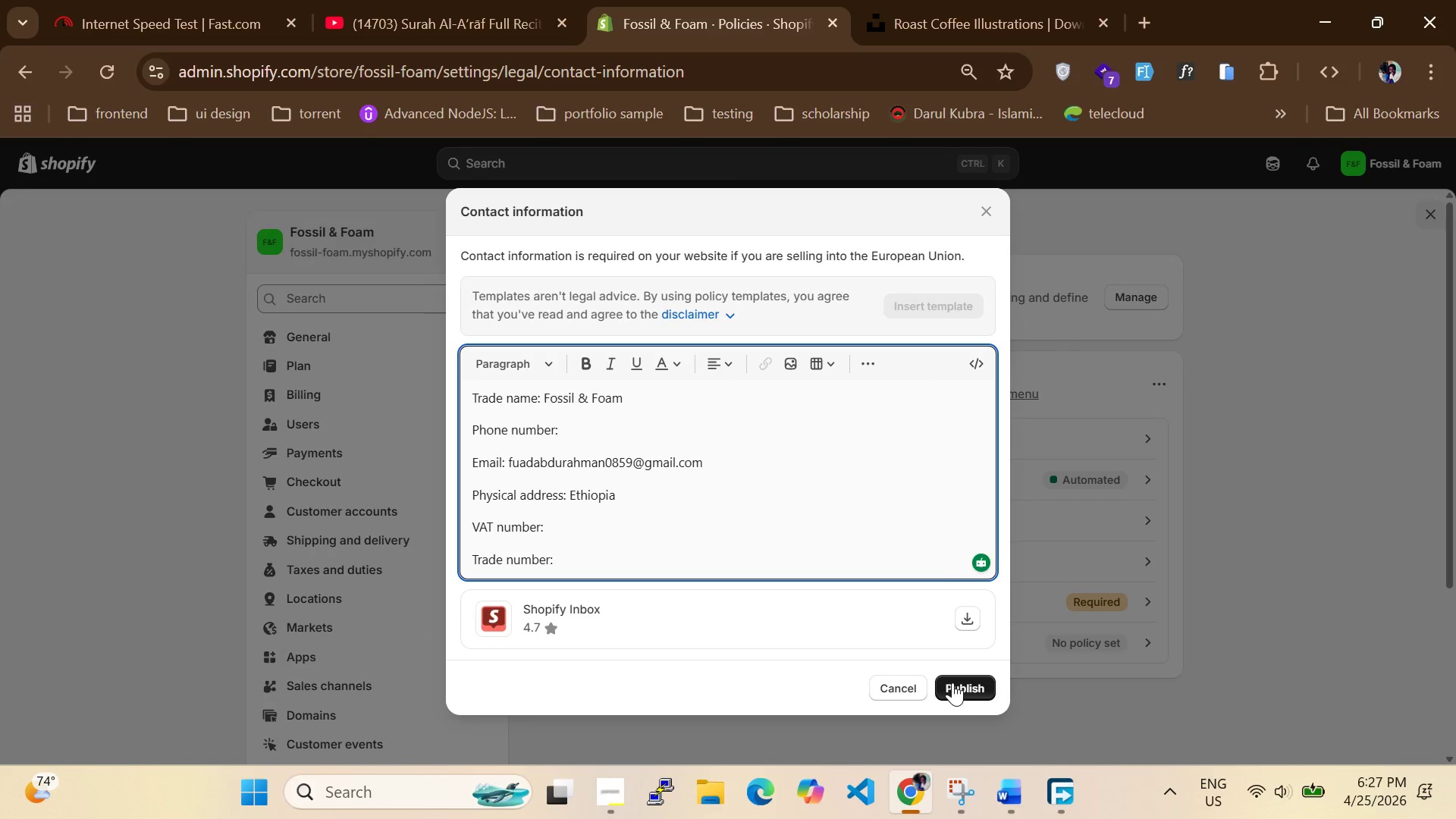 
left_click([952, 682])
 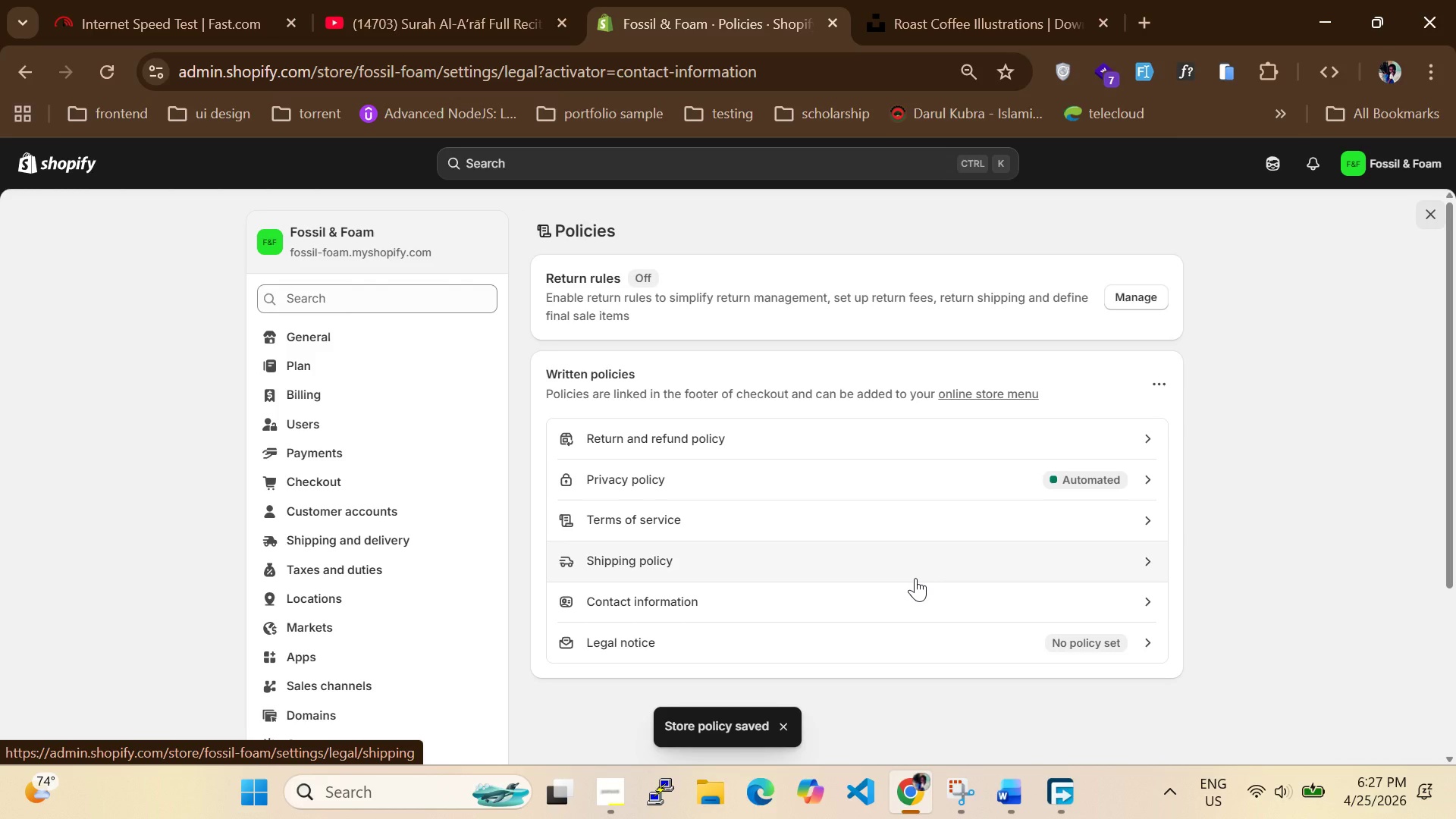 
wait(8.2)
 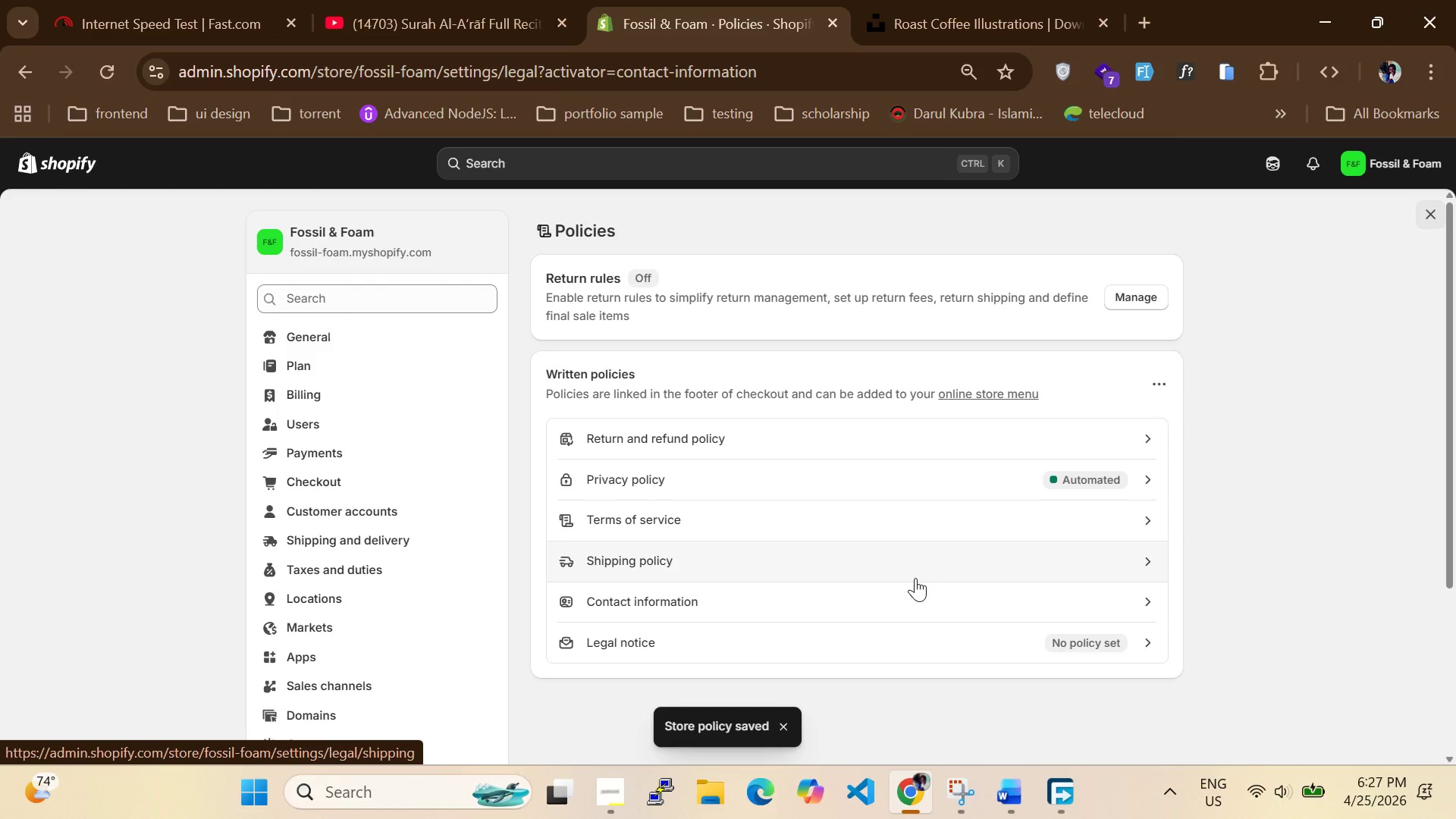 
scroll: coordinate [733, 463], scroll_direction: up, amount: 1.0
 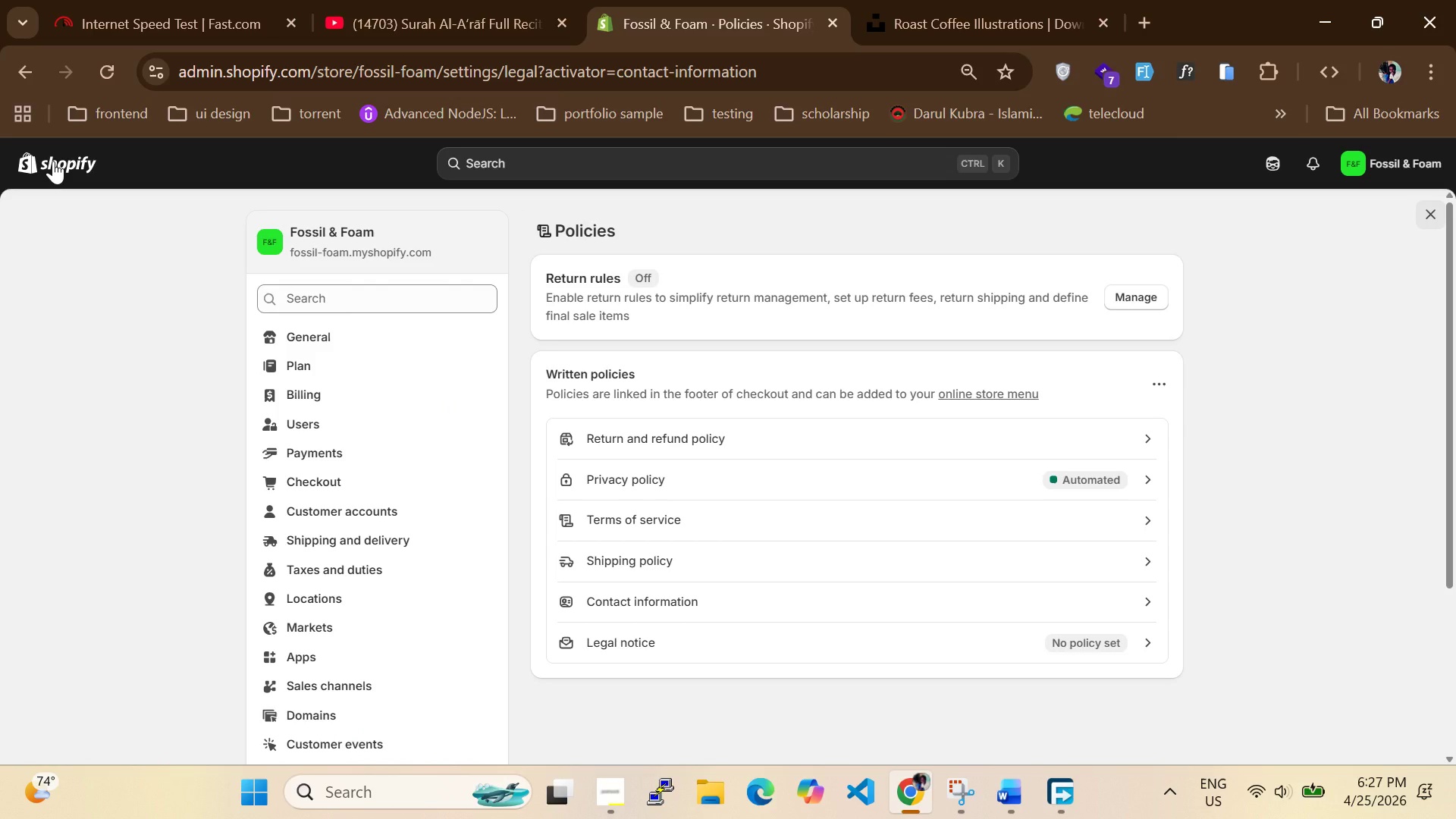 
left_click([53, 161])
 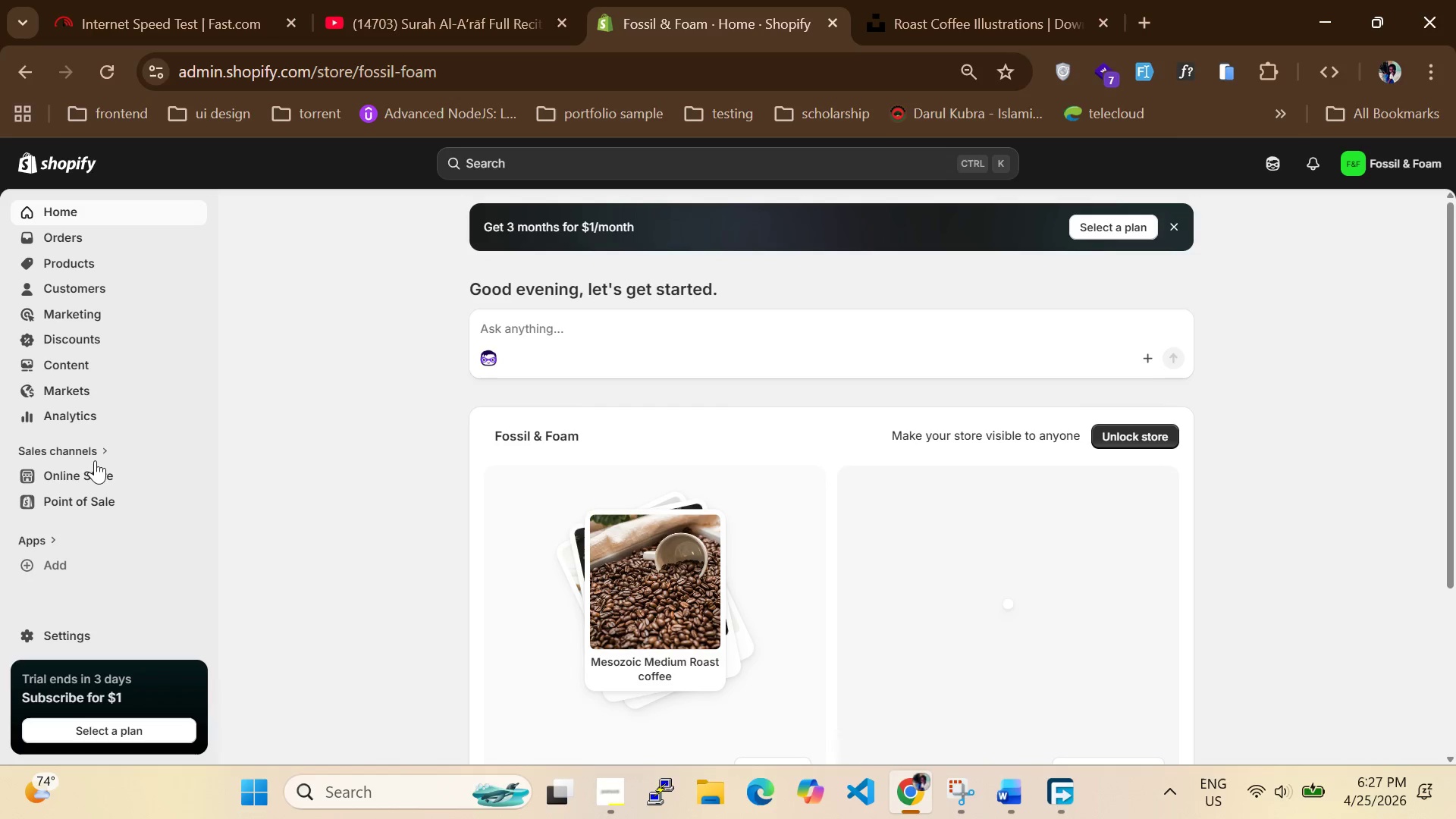 
left_click([98, 469])
 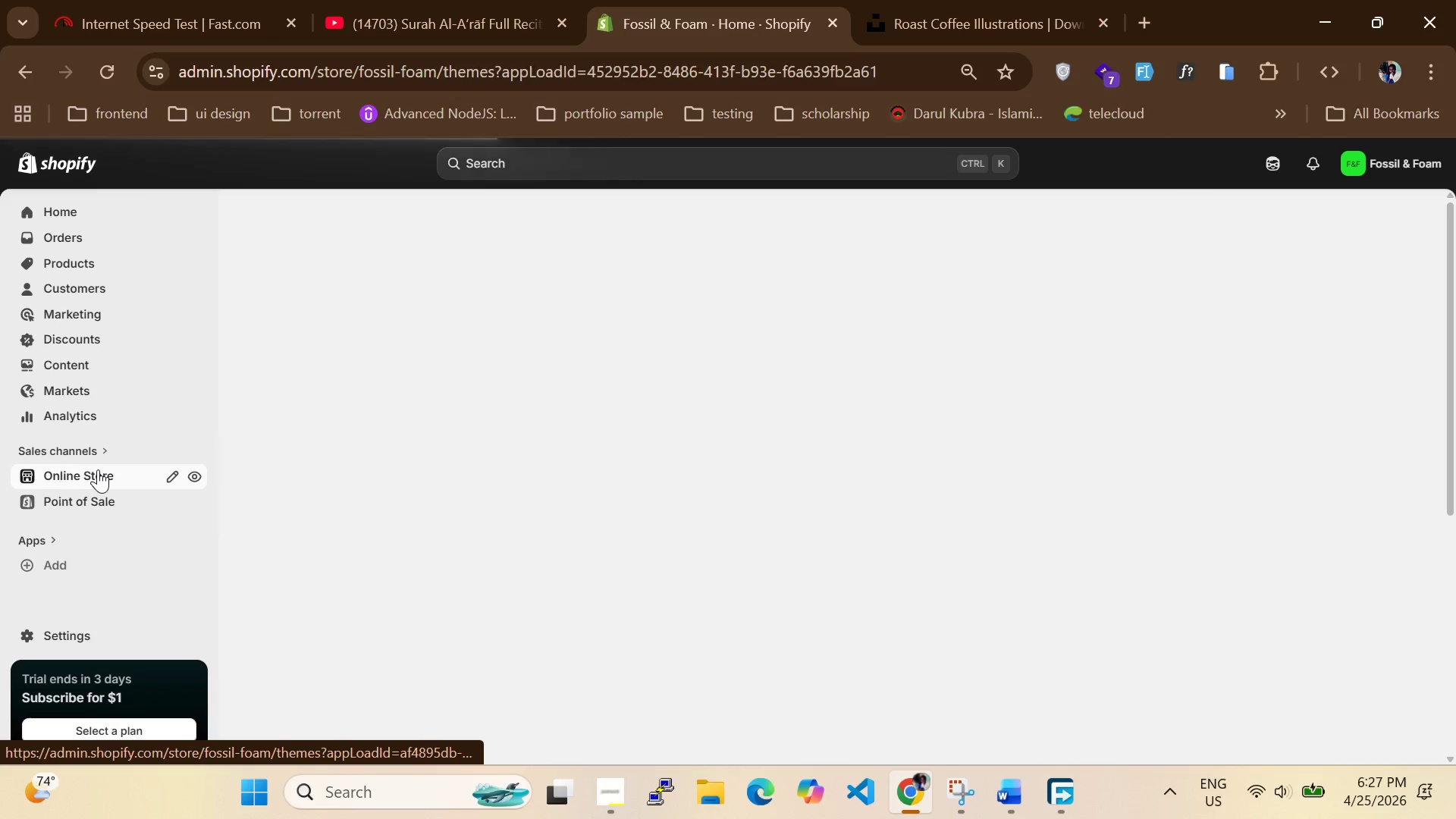 
mouse_move([99, 506])
 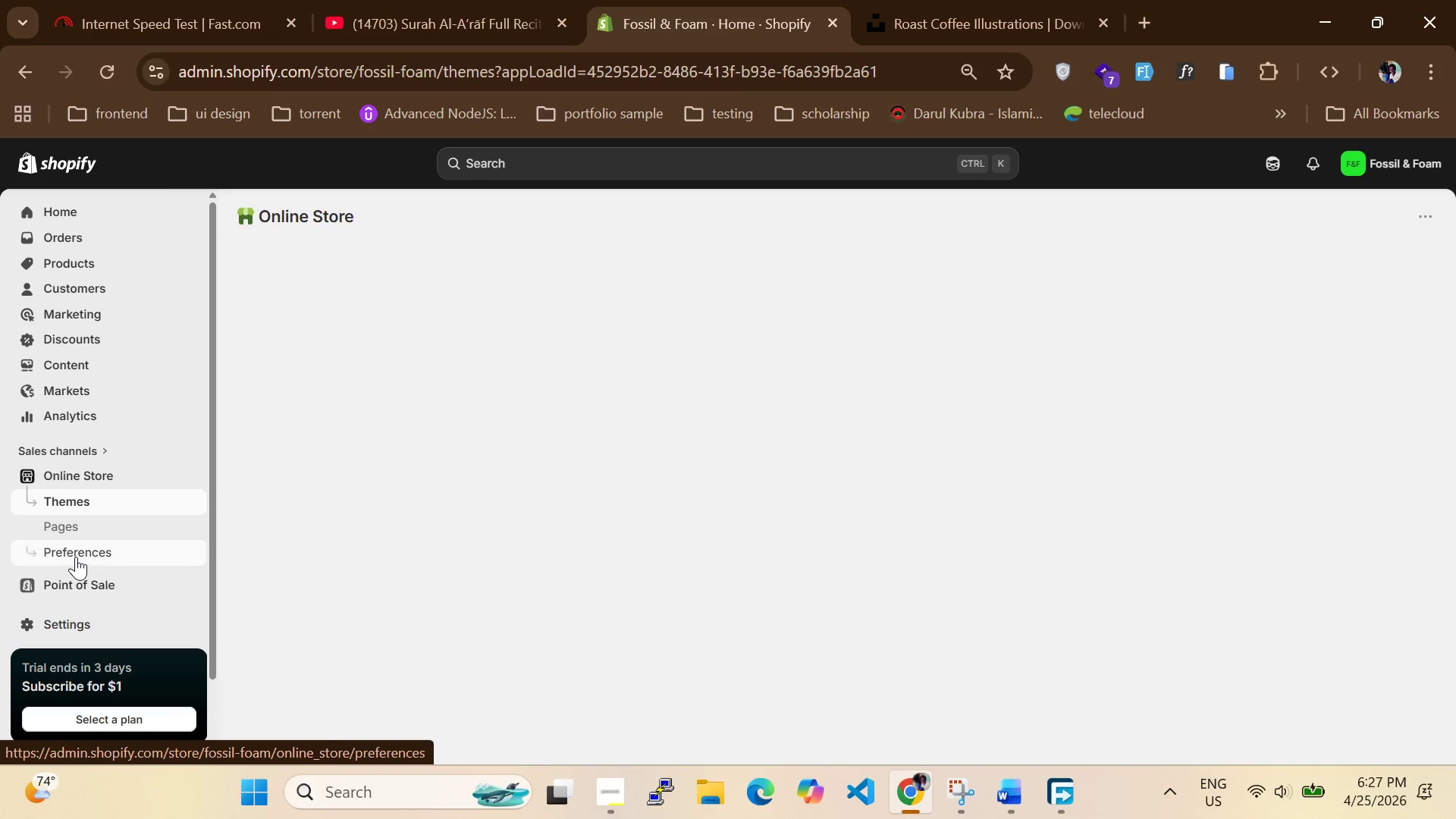 
left_click([76, 557])
 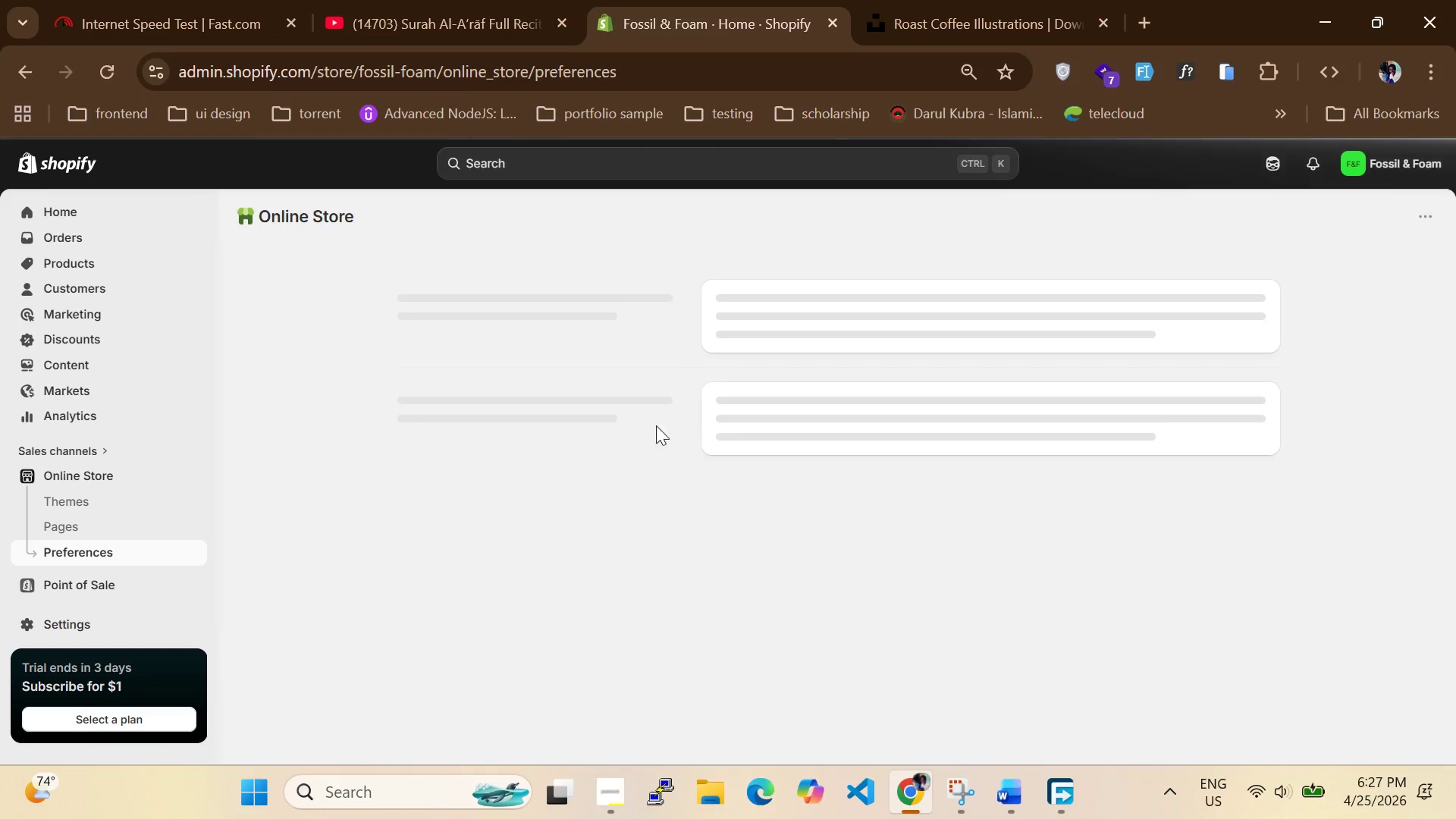 
wait(6.25)
 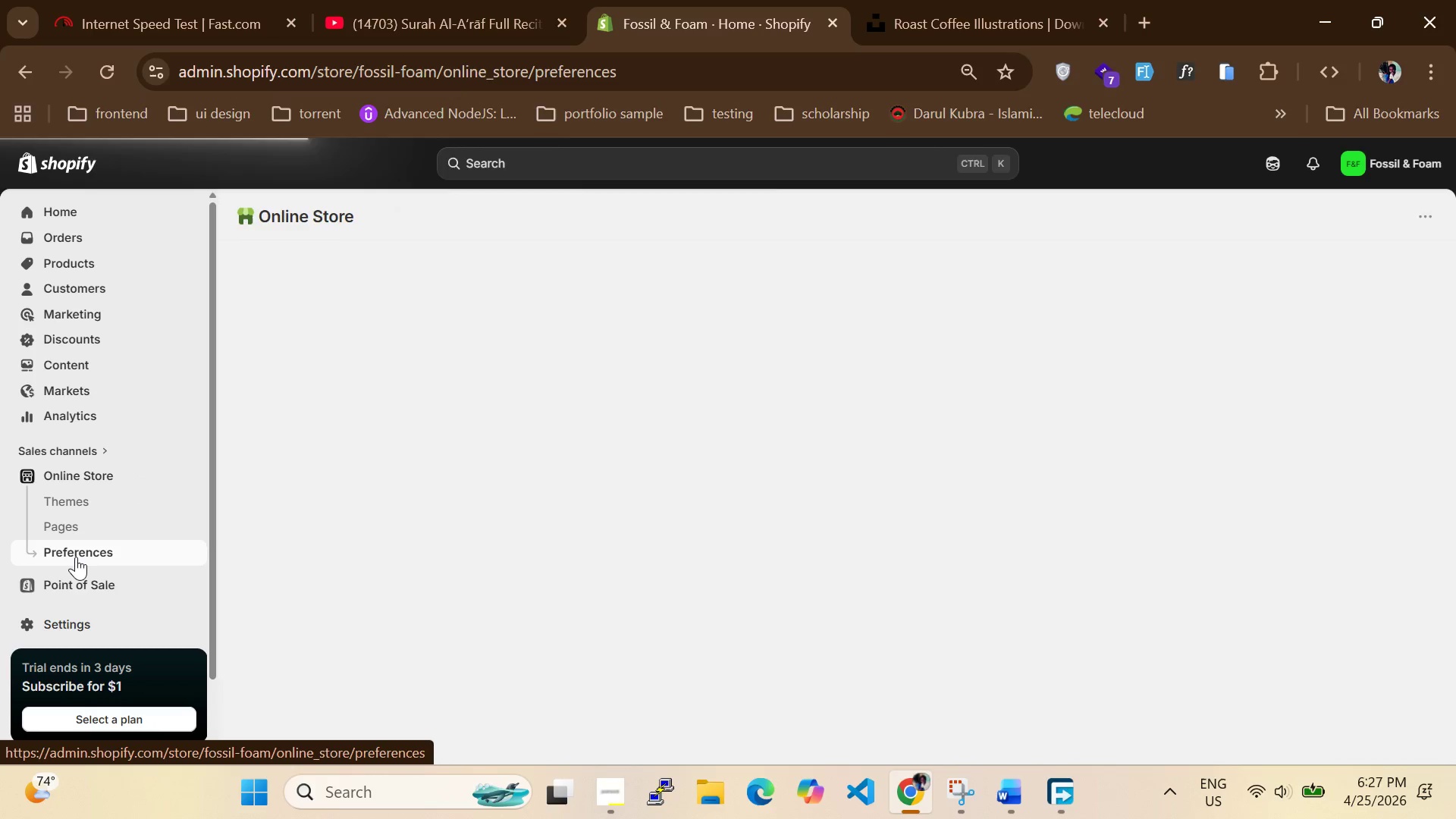 
left_click_drag(start_coordinate=[565, 500], to_coordinate=[247, 498])
 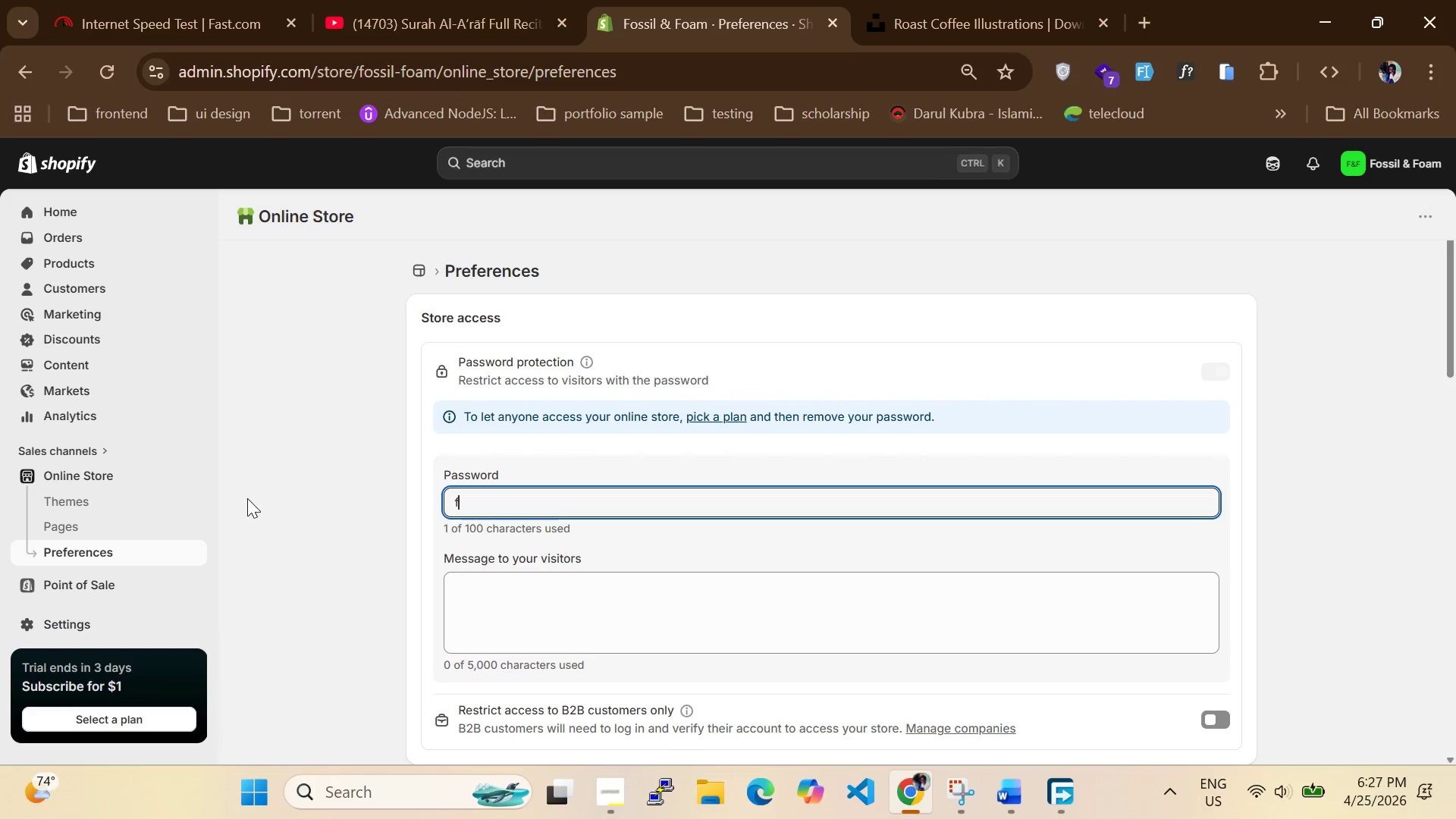 
type(fuad1234)
 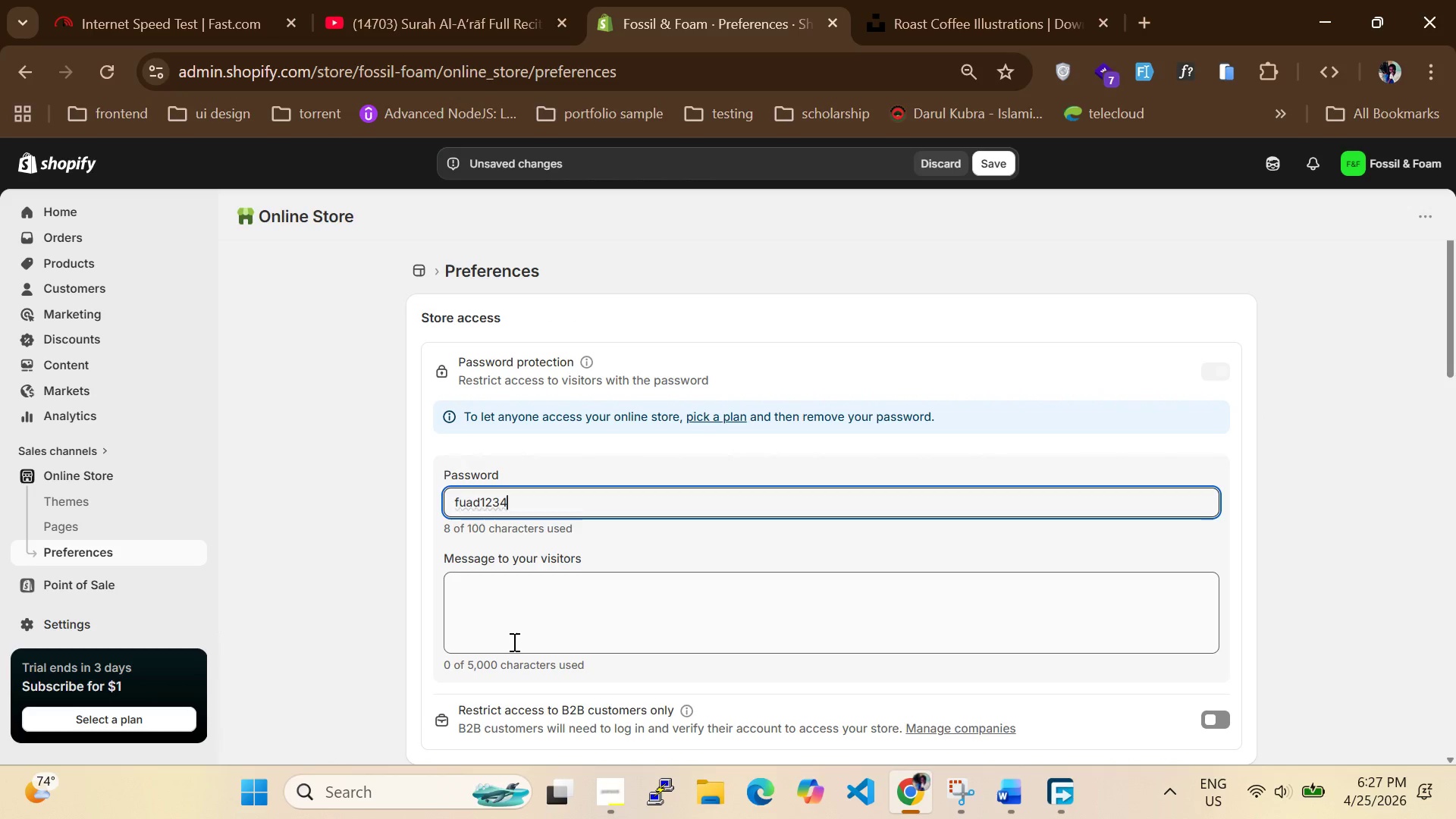 
left_click([515, 640])
 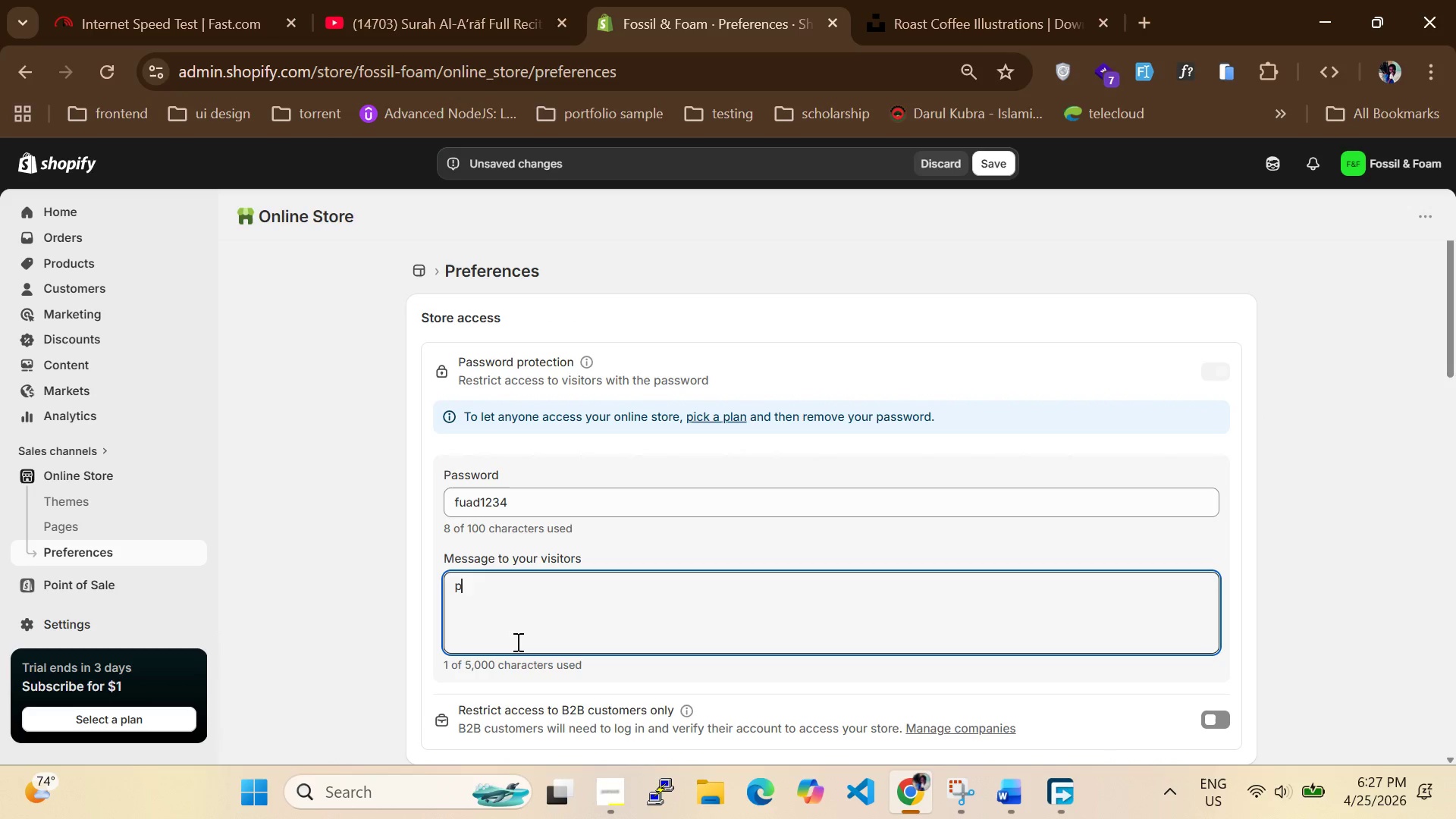 
type(plase enter th e )
key(Backspace)
key(Backspace)
key(Backspace)
type(e password)
 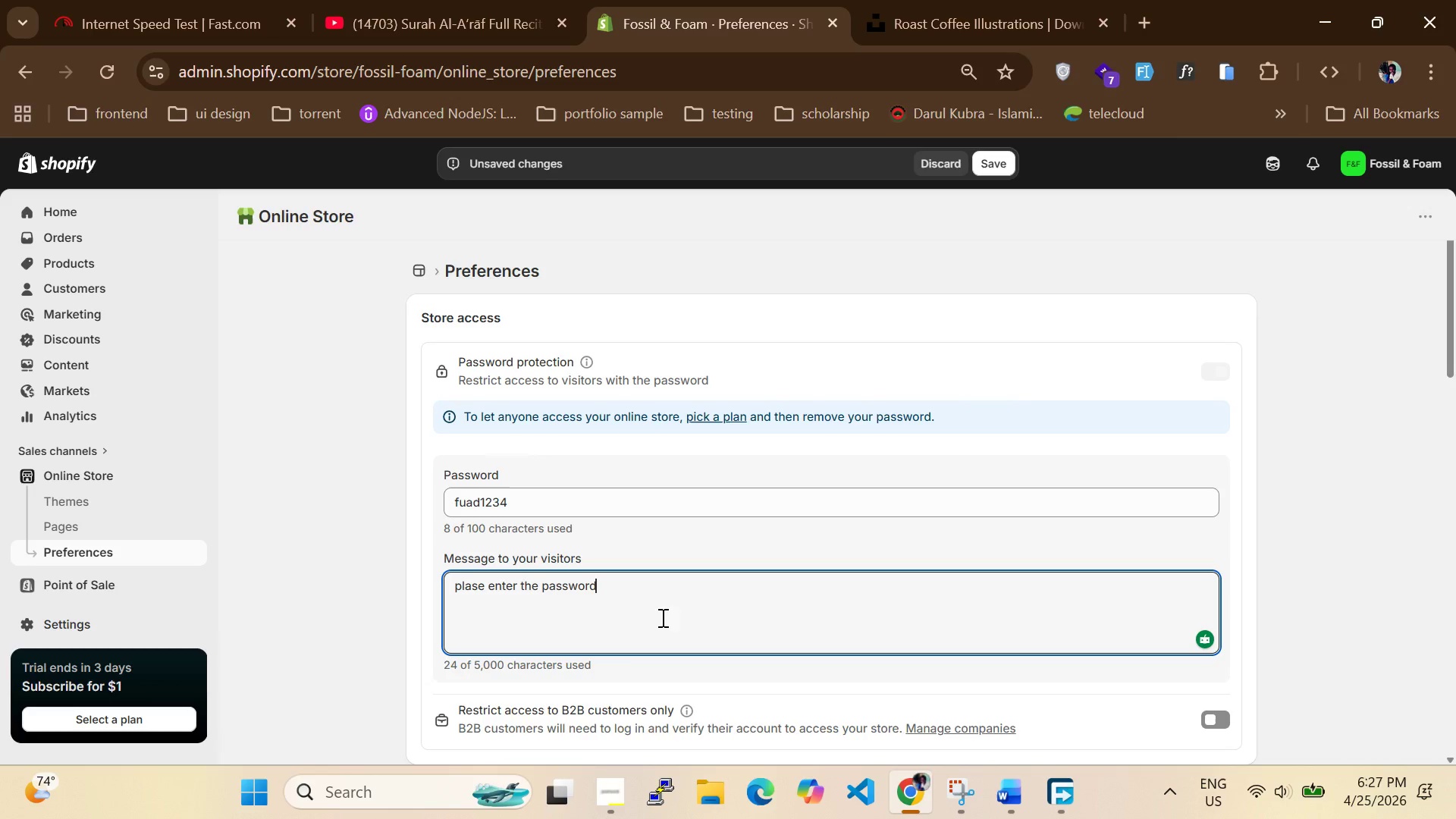 
scroll: coordinate [670, 600], scroll_direction: down, amount: 10.0
 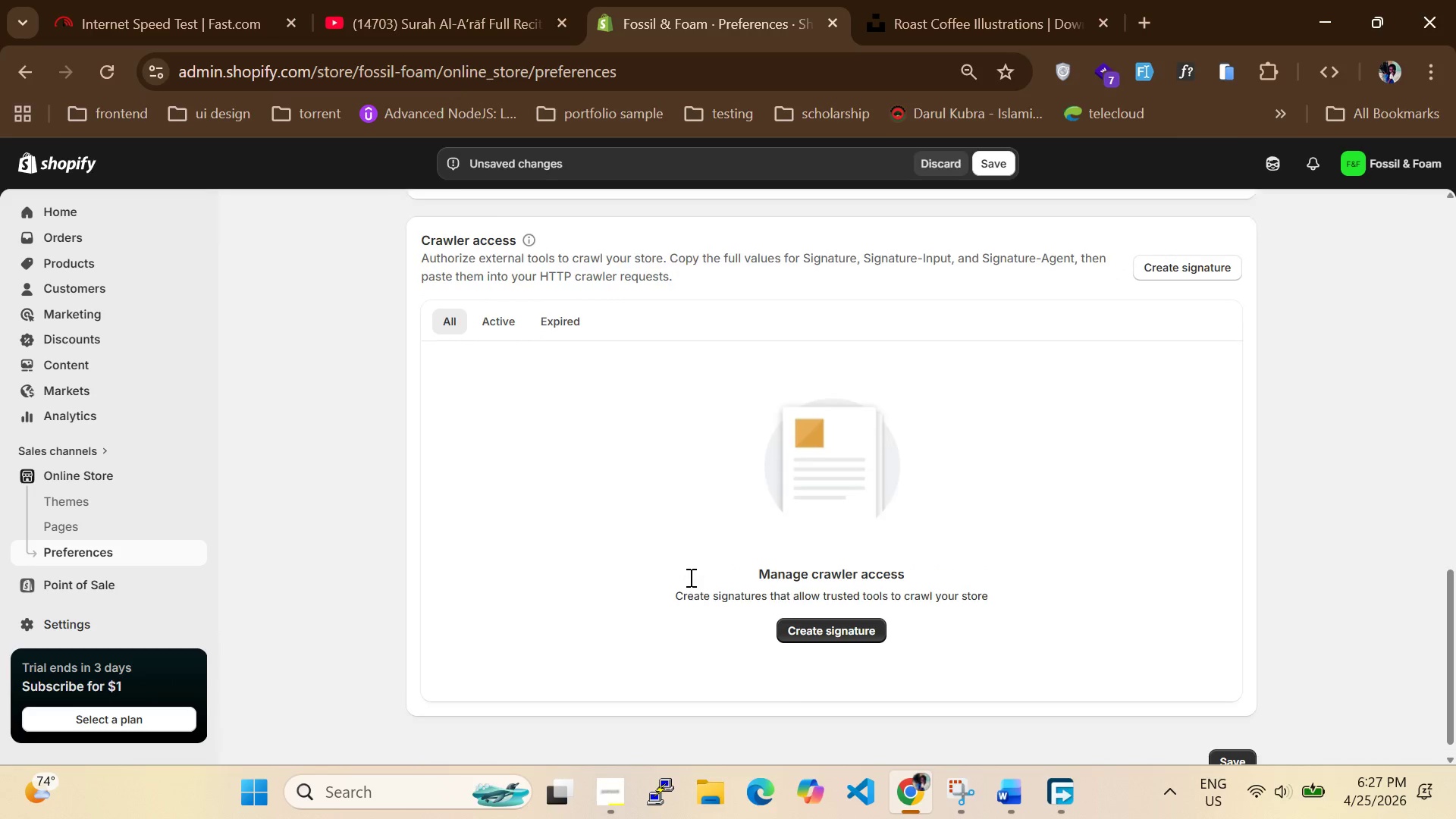 
scroll: coordinate [521, 514], scroll_direction: up, amount: 4.0
 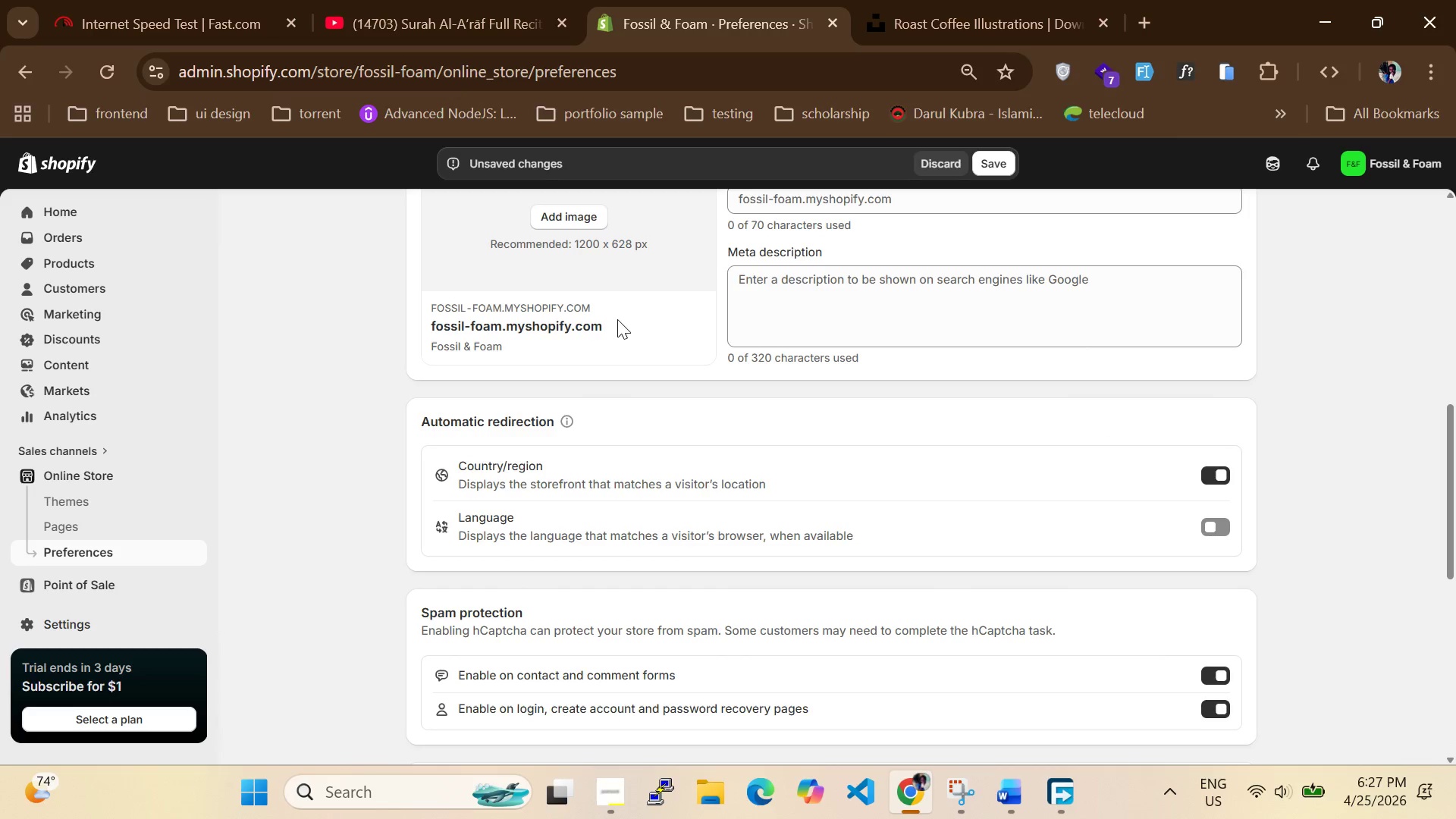 
left_click_drag(start_coordinate=[617, 319], to_coordinate=[421, 330])
 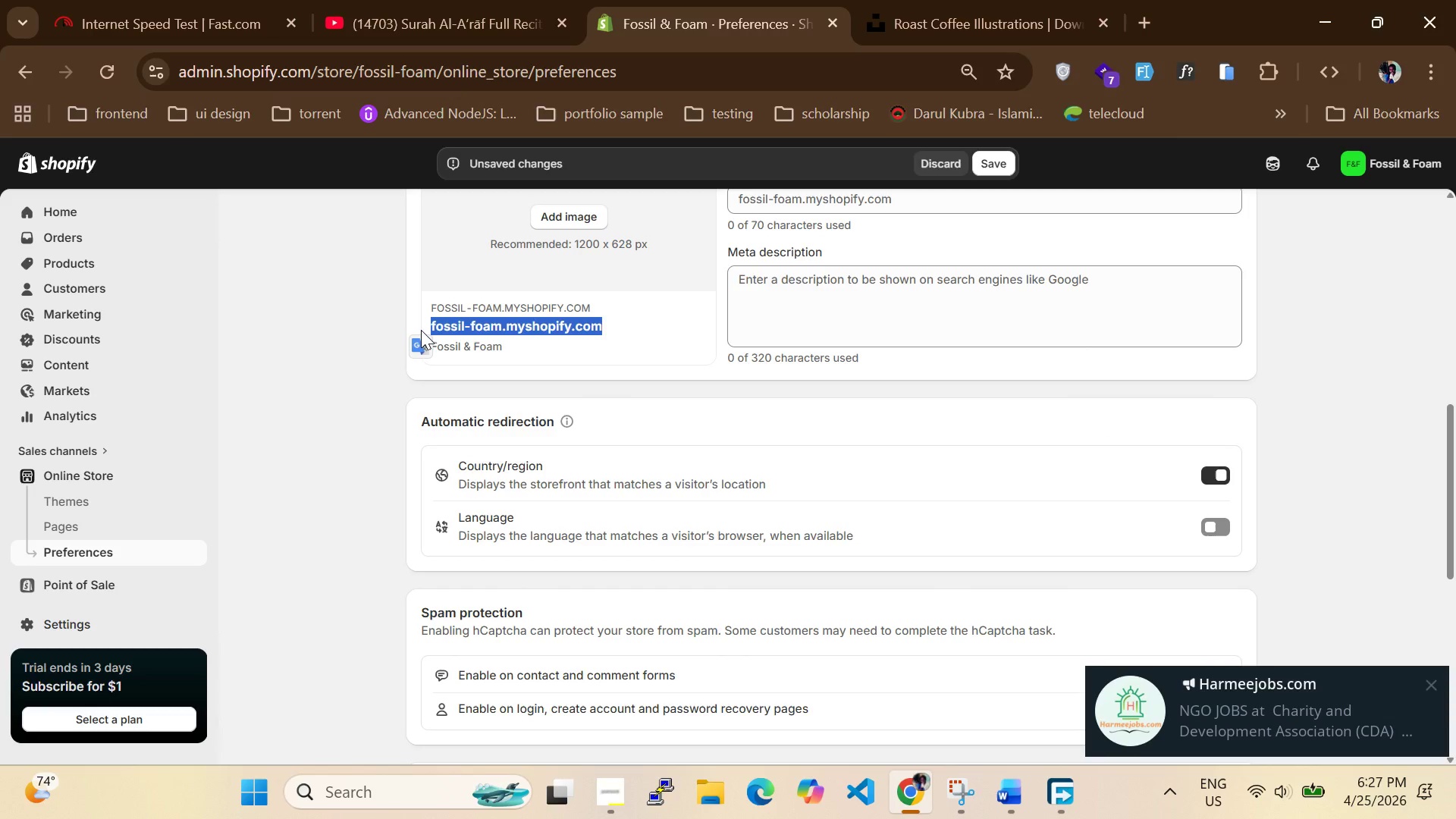 
key(Control+C)
 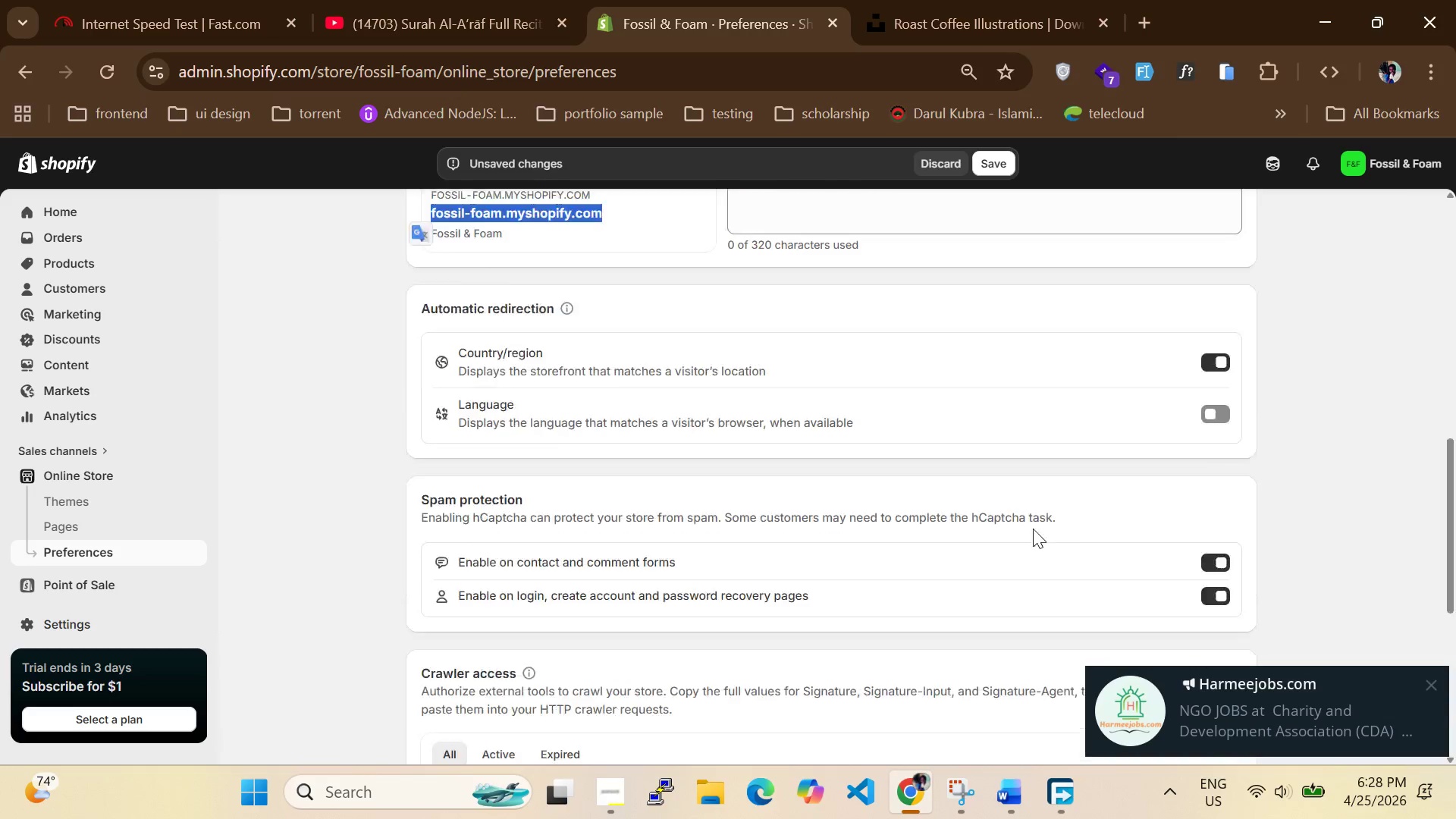 
scroll: coordinate [1070, 566], scroll_direction: down, amount: 6.0
 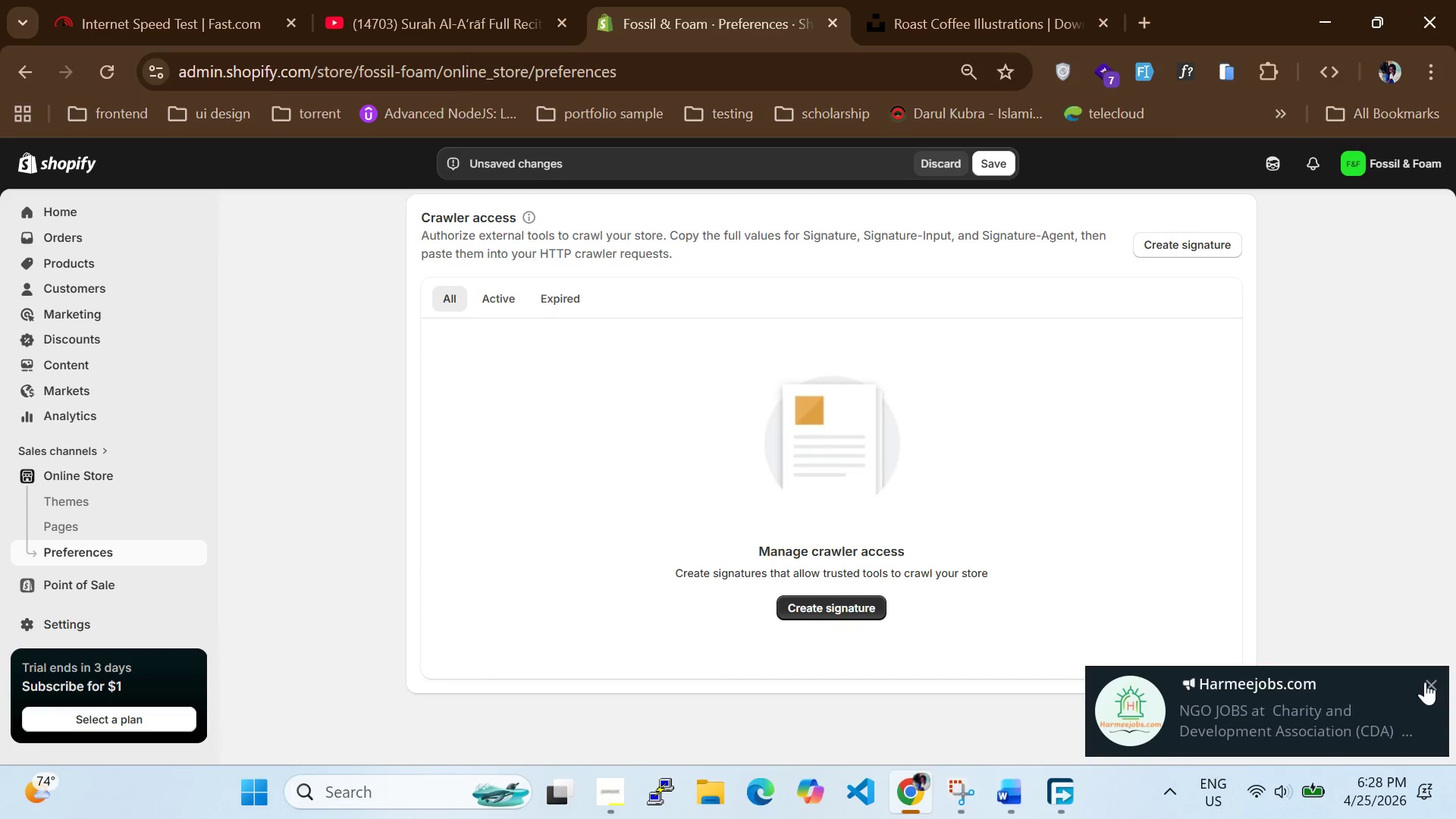 
left_click([1425, 682])
 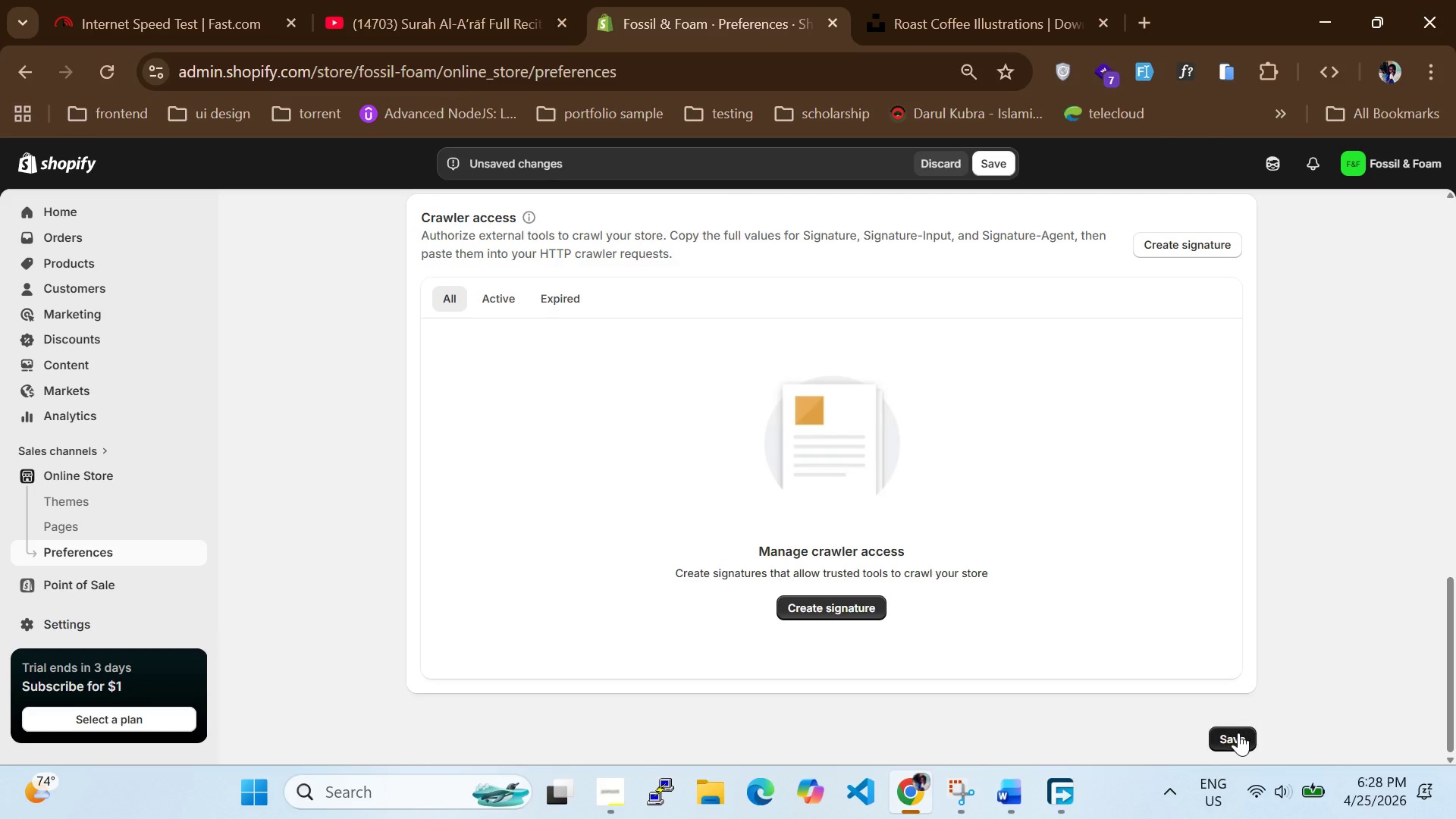 
left_click([1238, 733])
 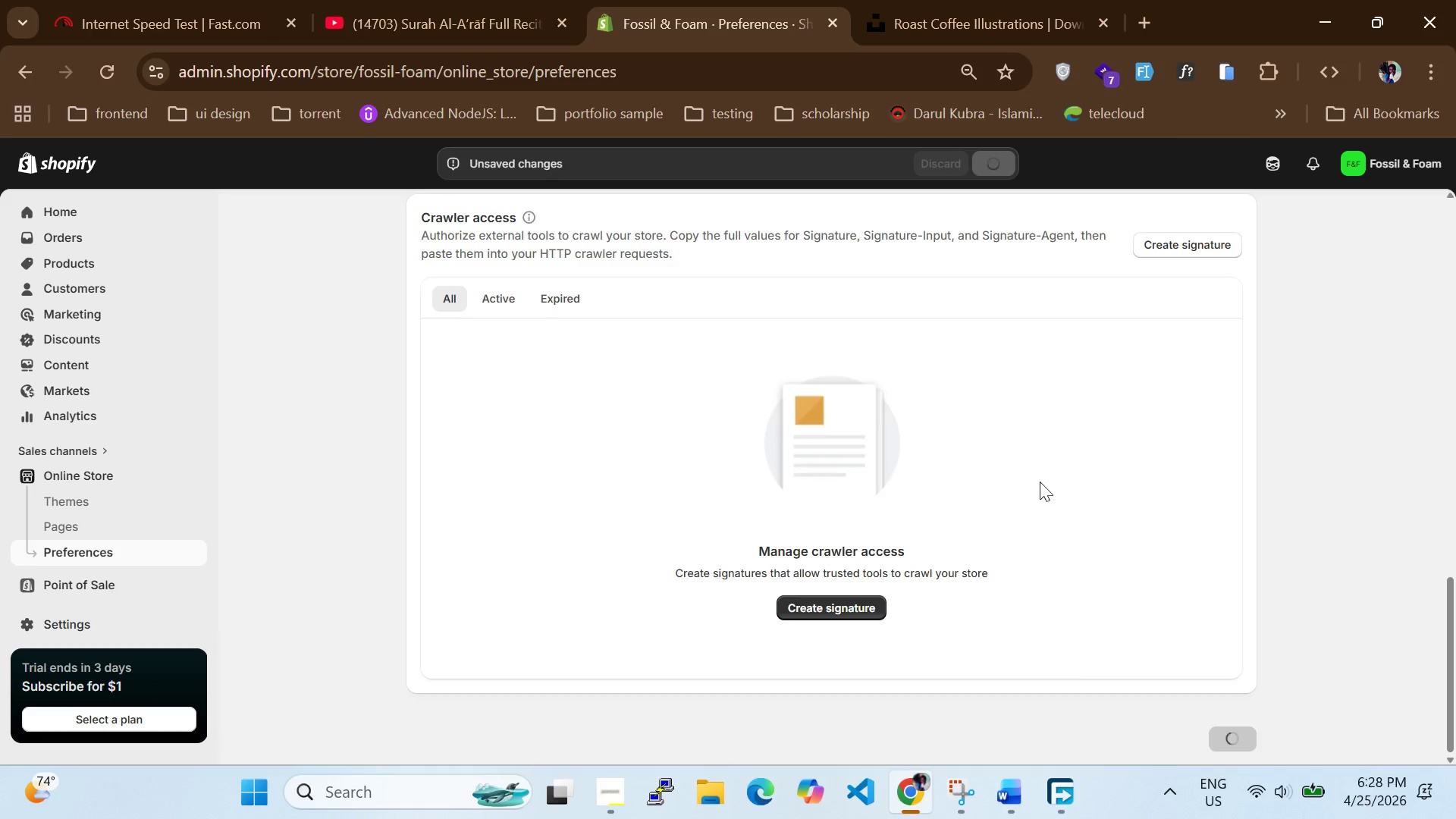 
scroll: coordinate [1033, 419], scroll_direction: up, amount: 3.0
 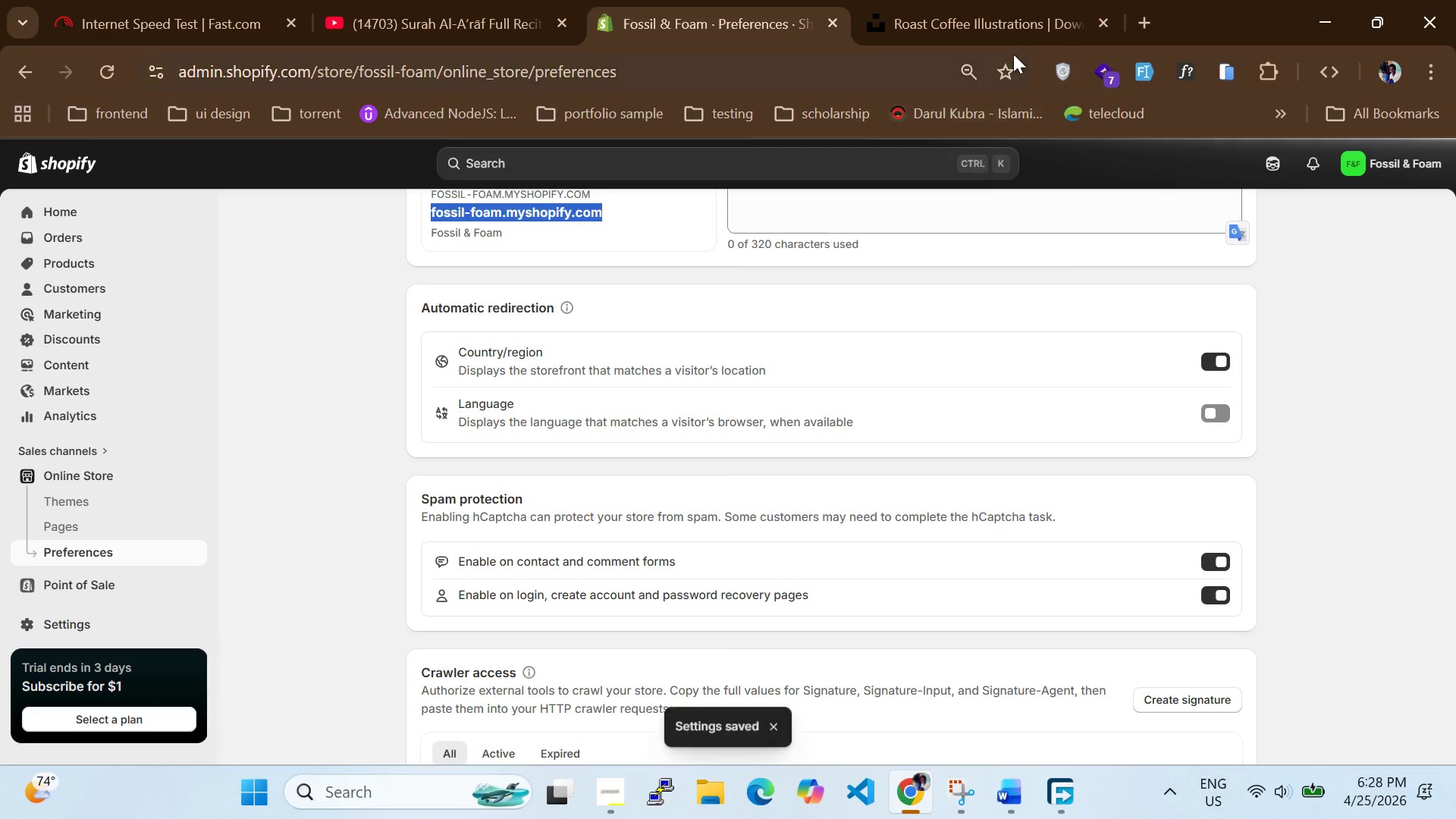 
left_click([1015, 8])
 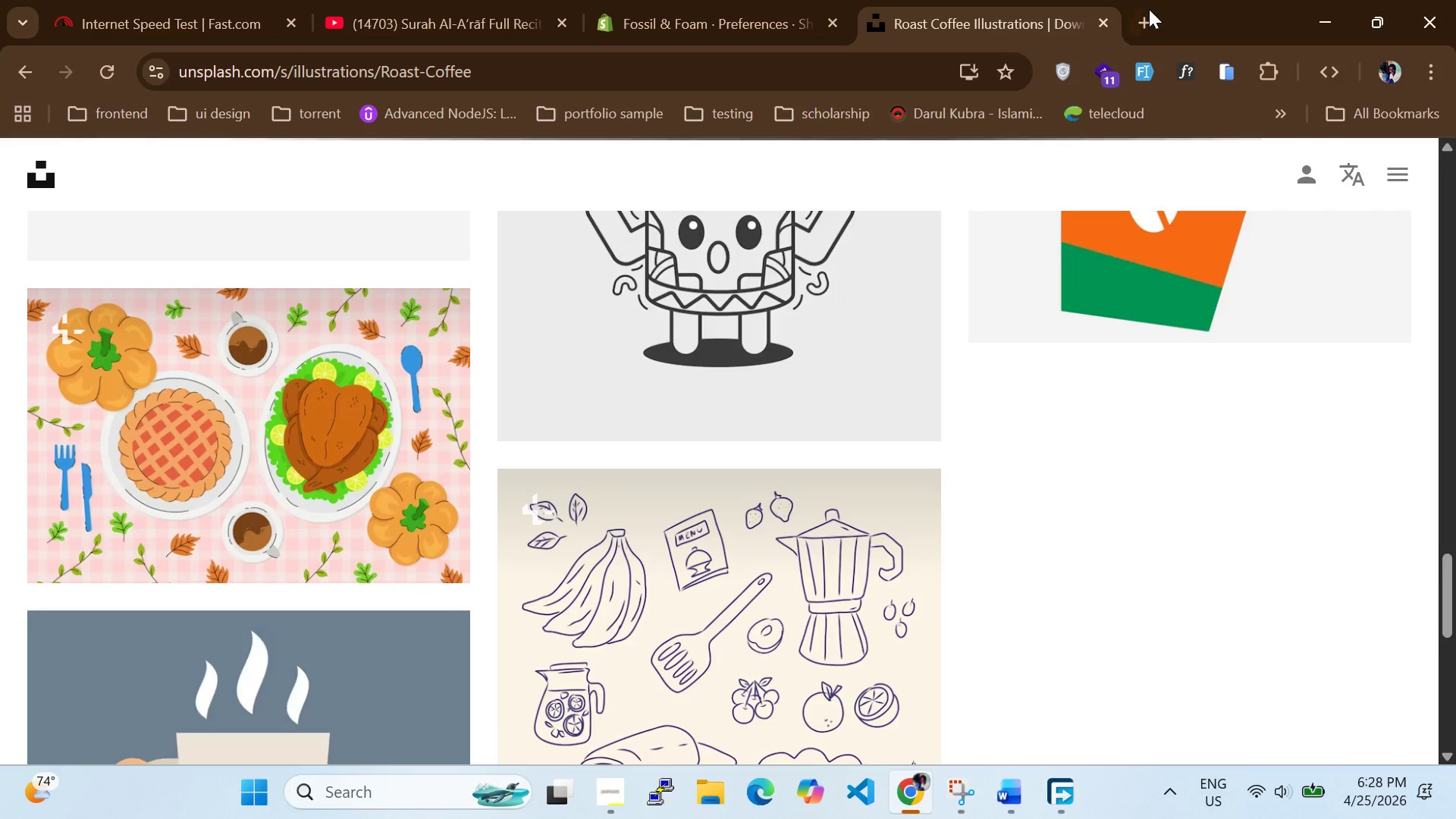 
double_click([1147, 9])
 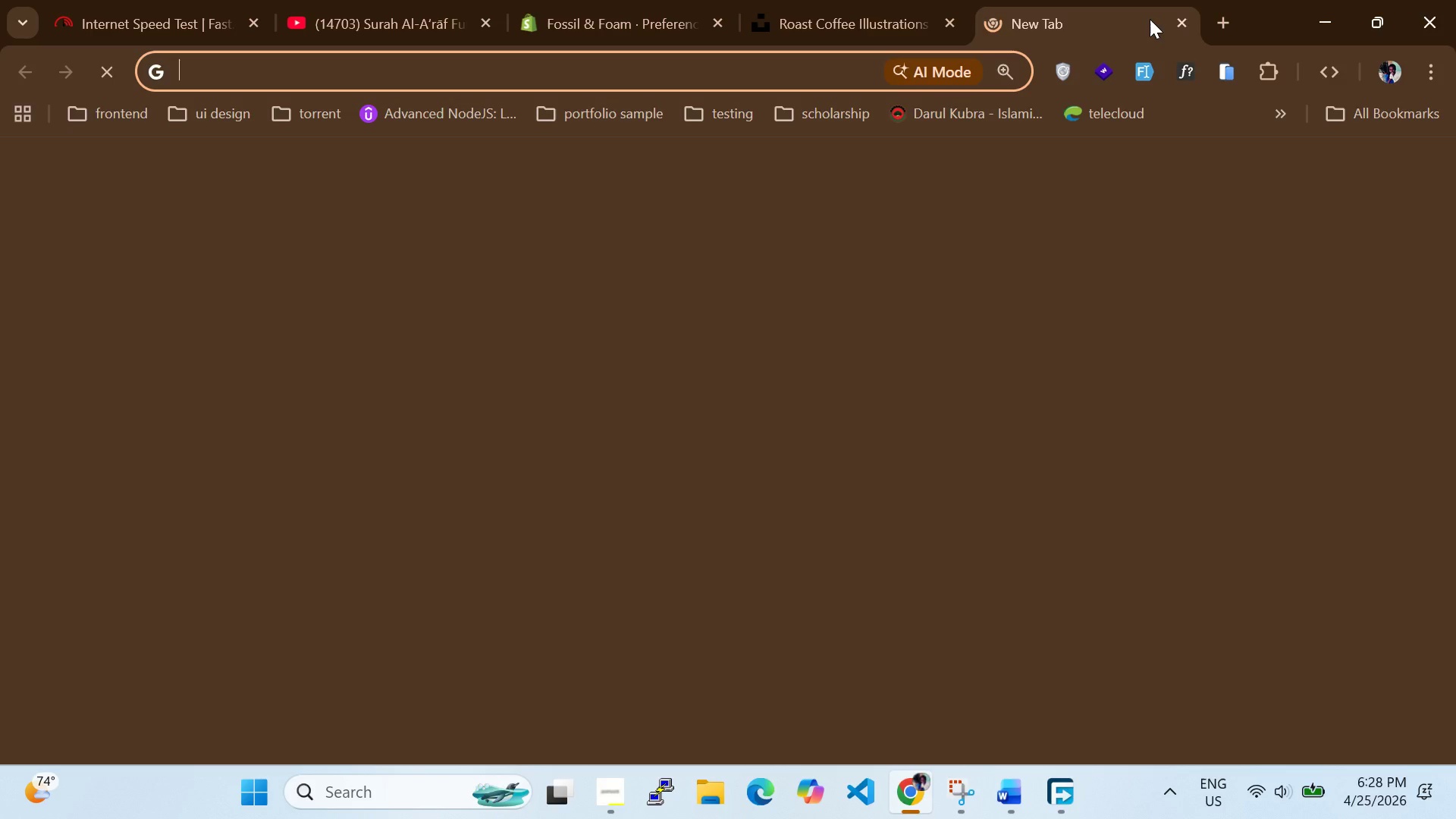 
key(Control+V)
 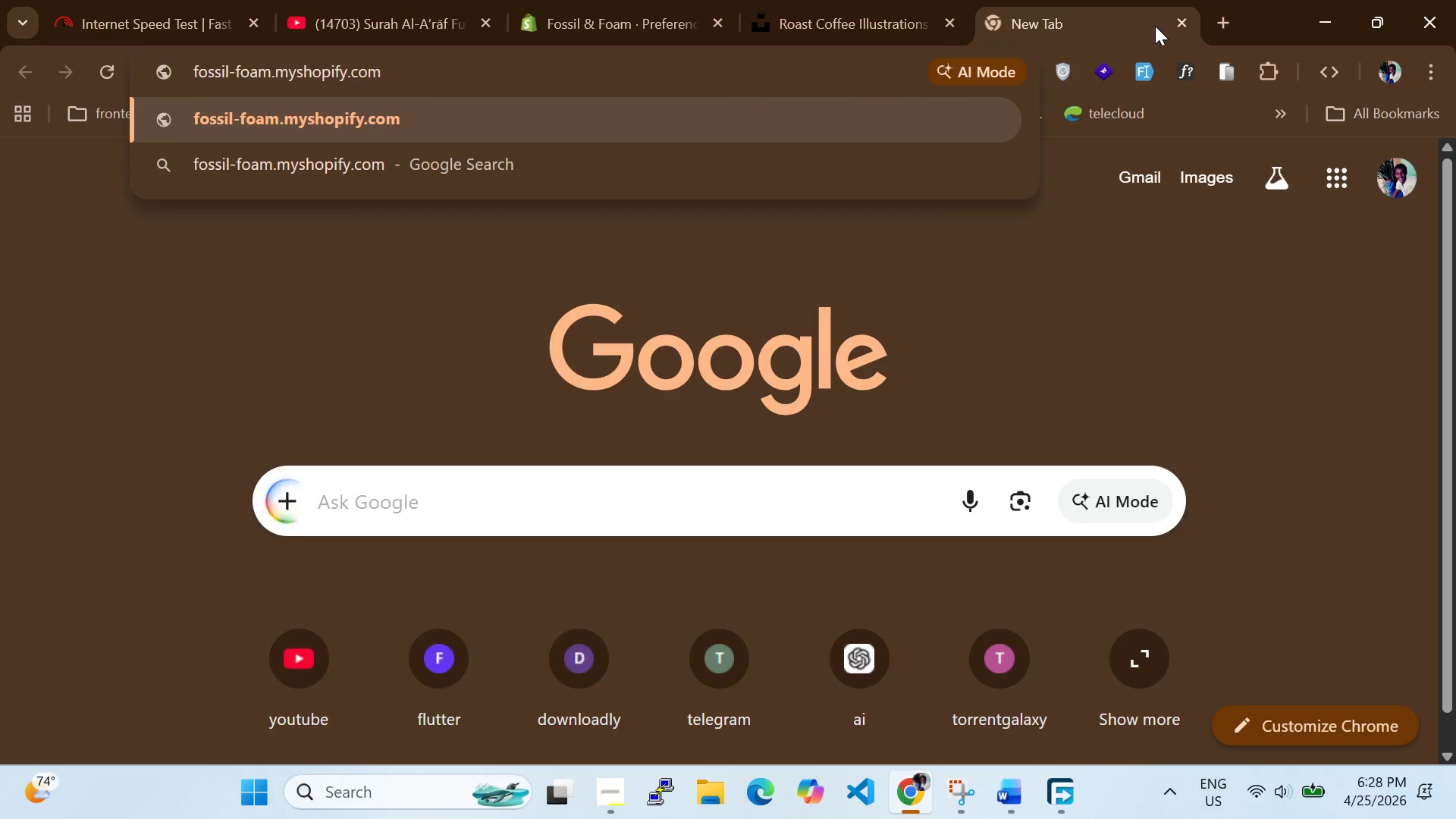 
key(Enter)
 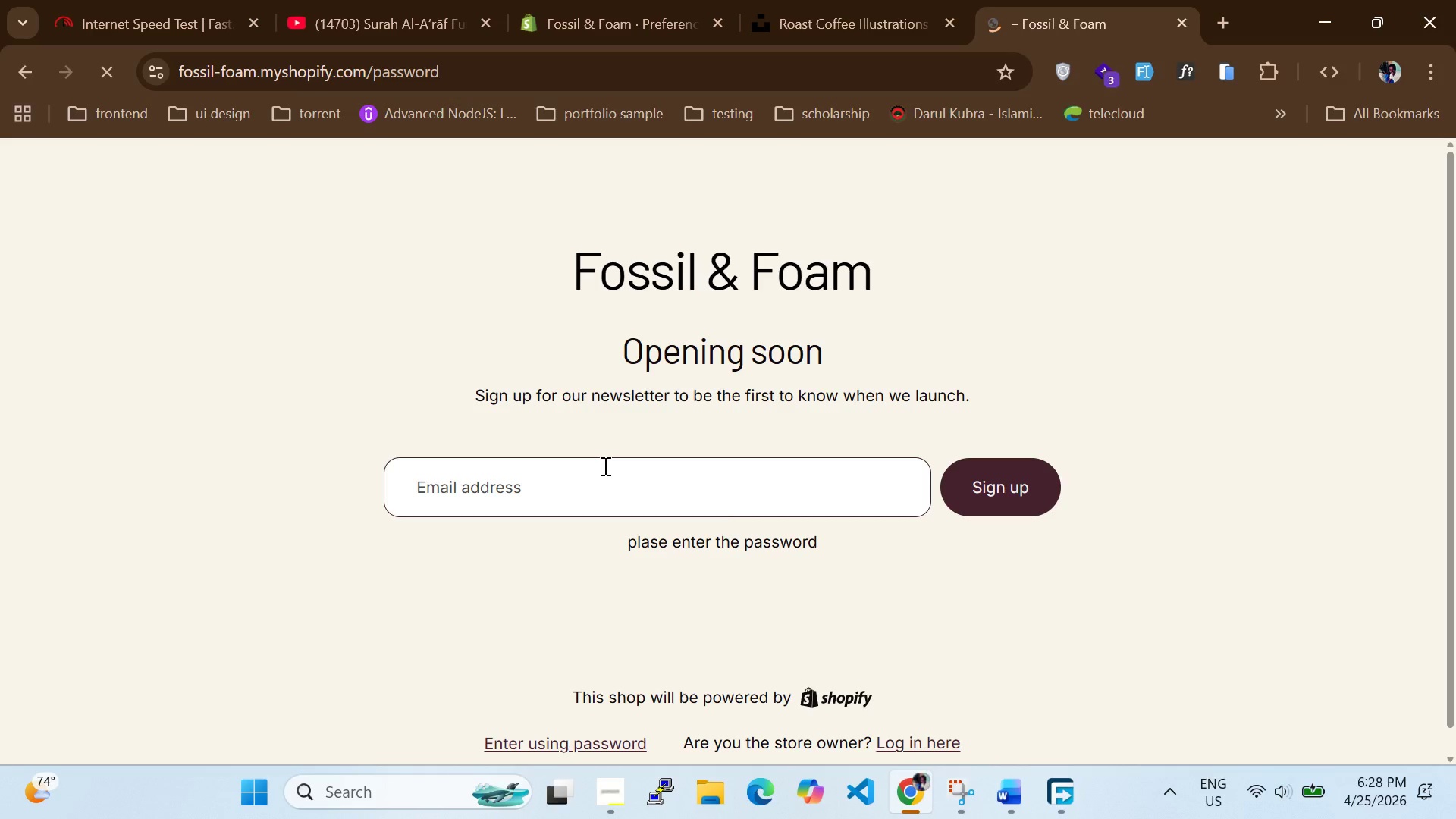 
left_click([547, 736])
 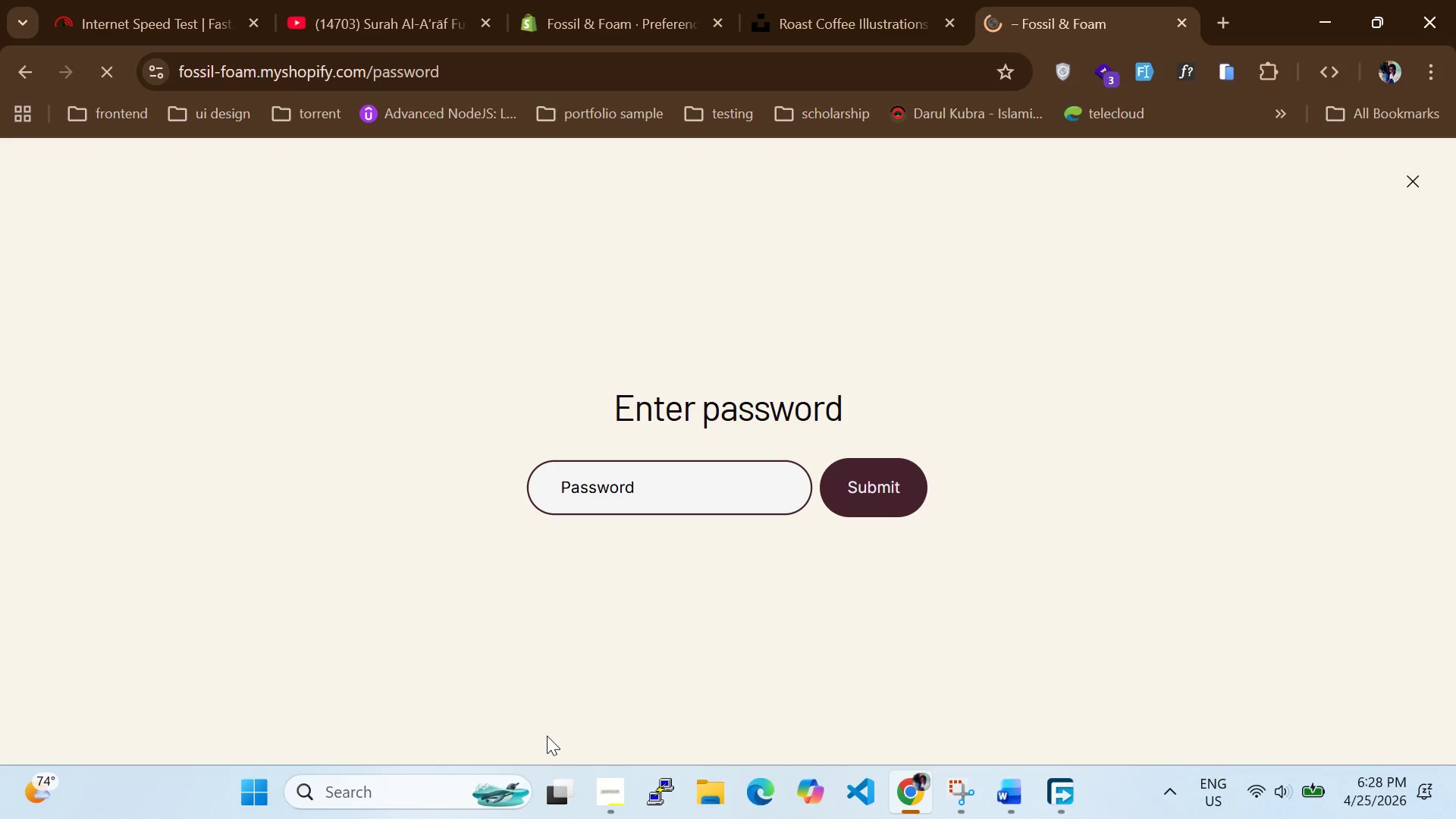 
type([redacted])
 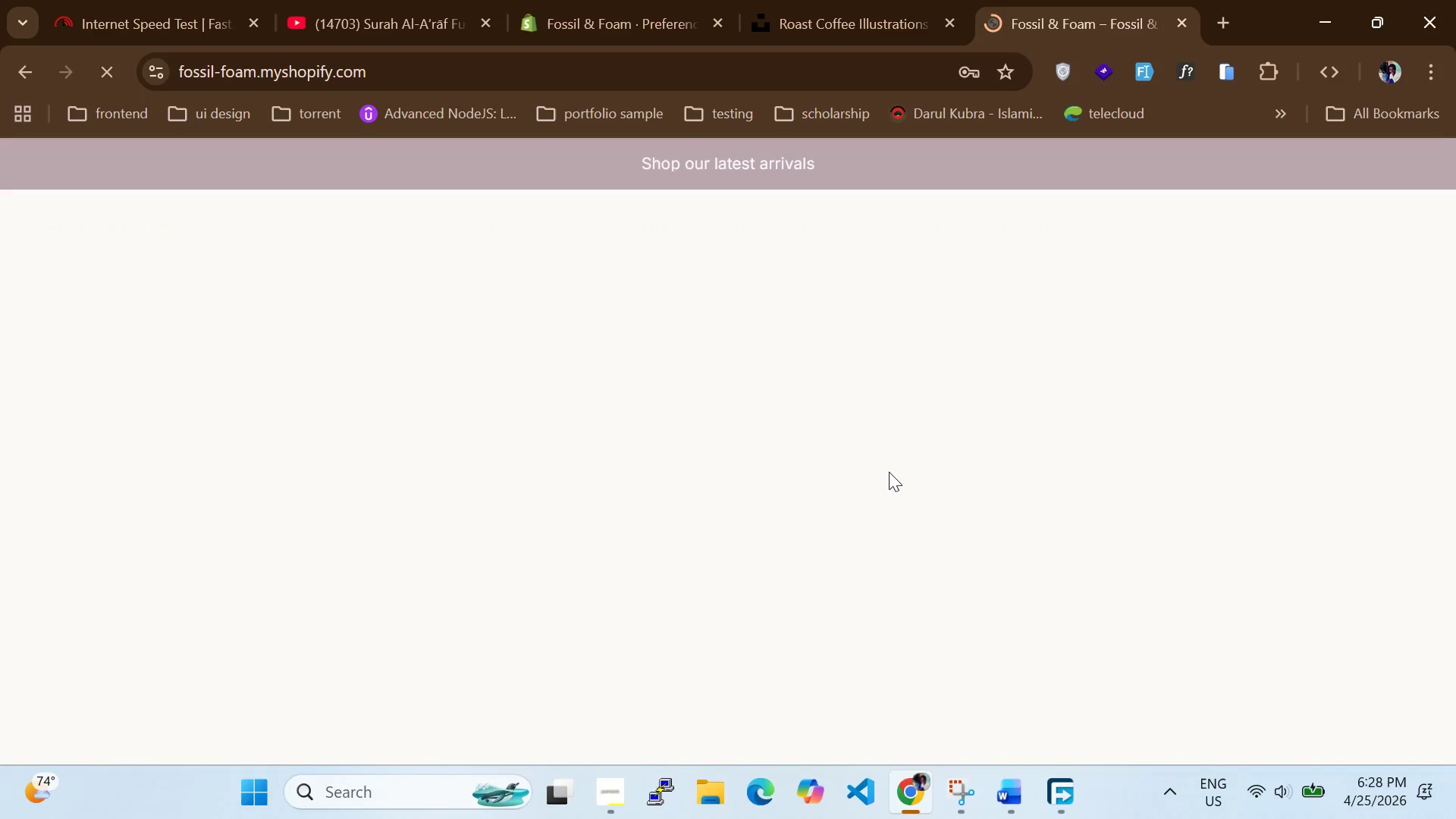 
wait(6.14)
 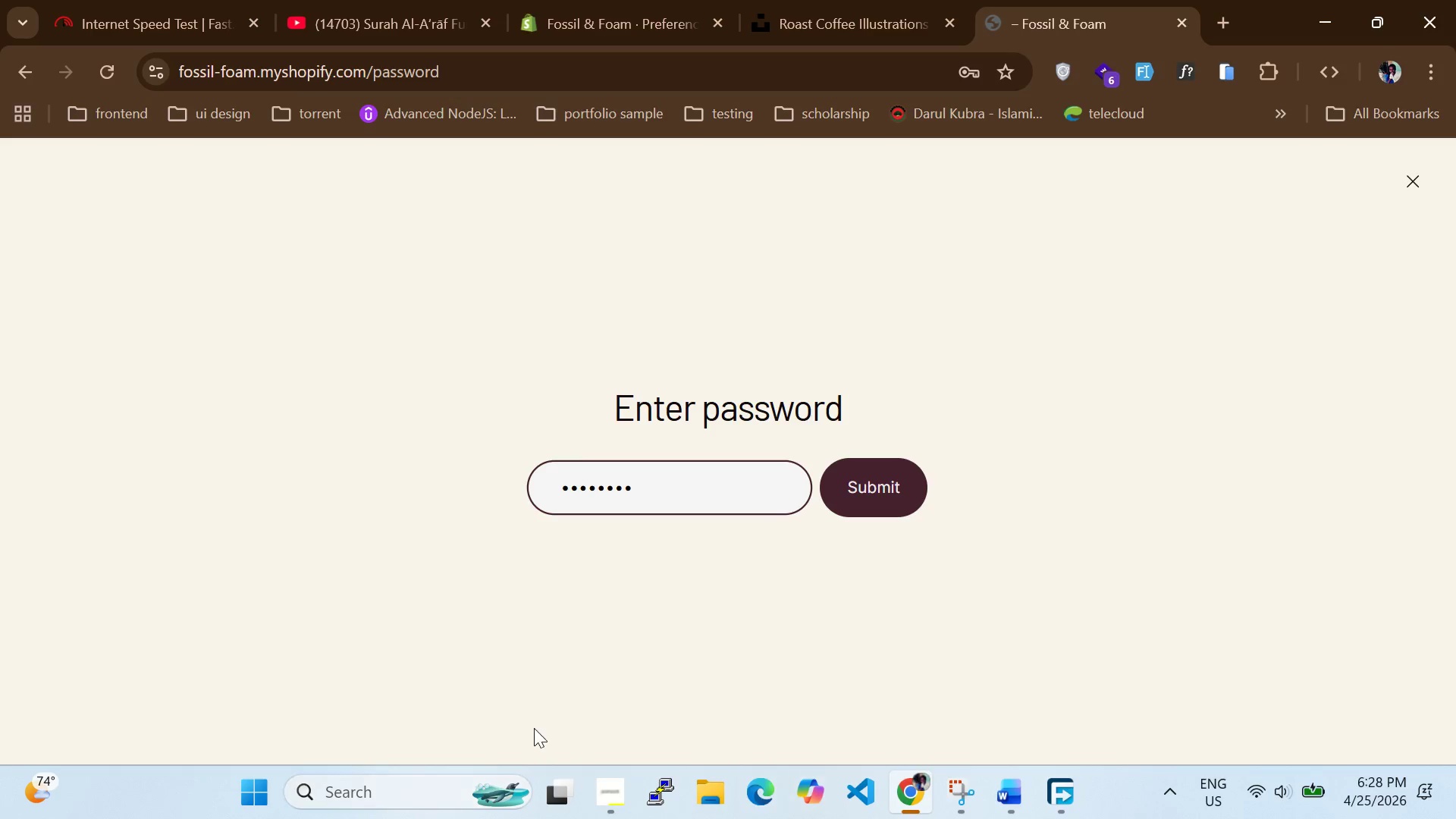 
scroll: coordinate [493, 313], scroll_direction: down, amount: 17.0
 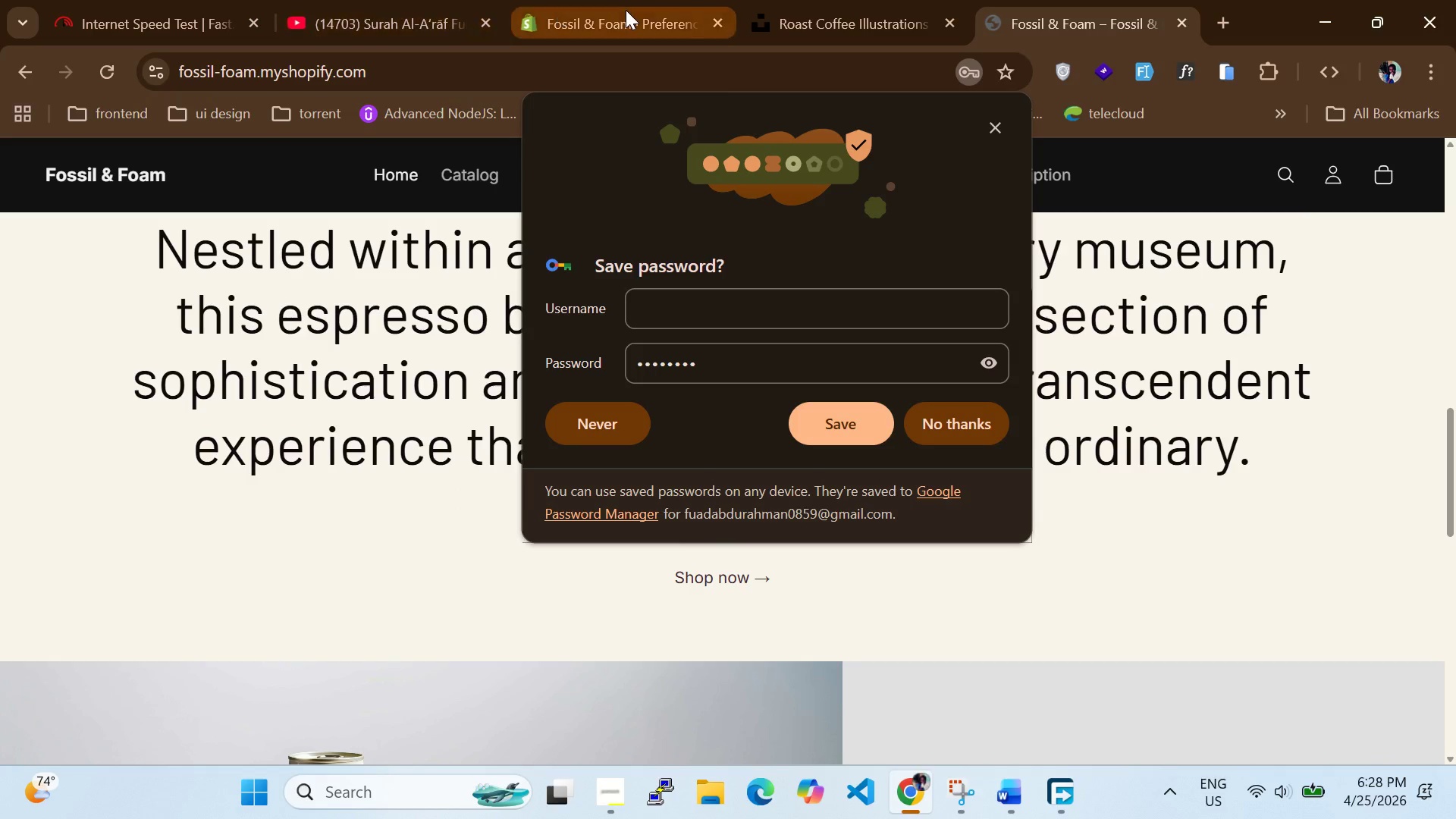 
left_click([626, 10])
 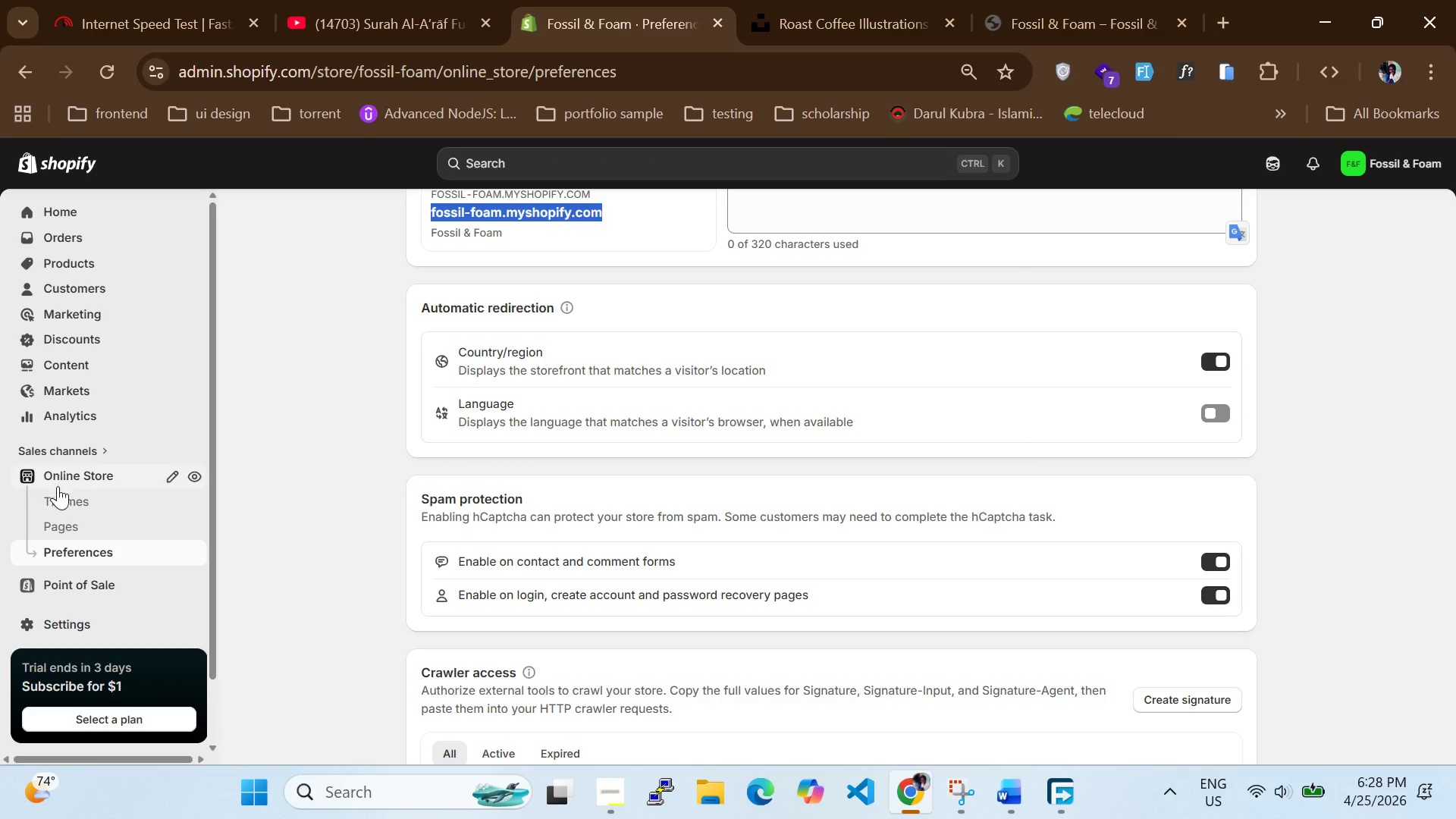 
left_click([62, 495])
 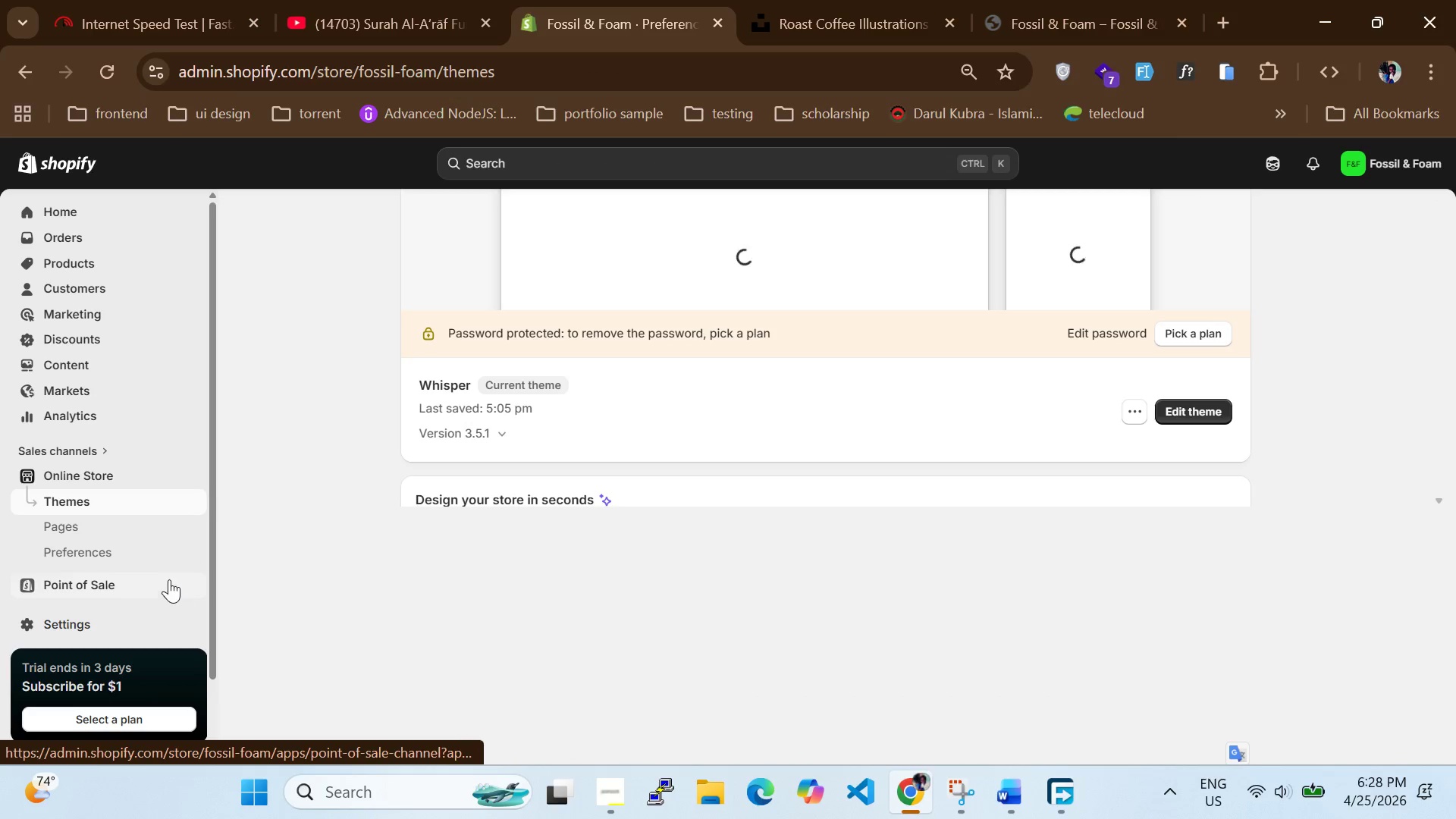 
wait(5.59)
 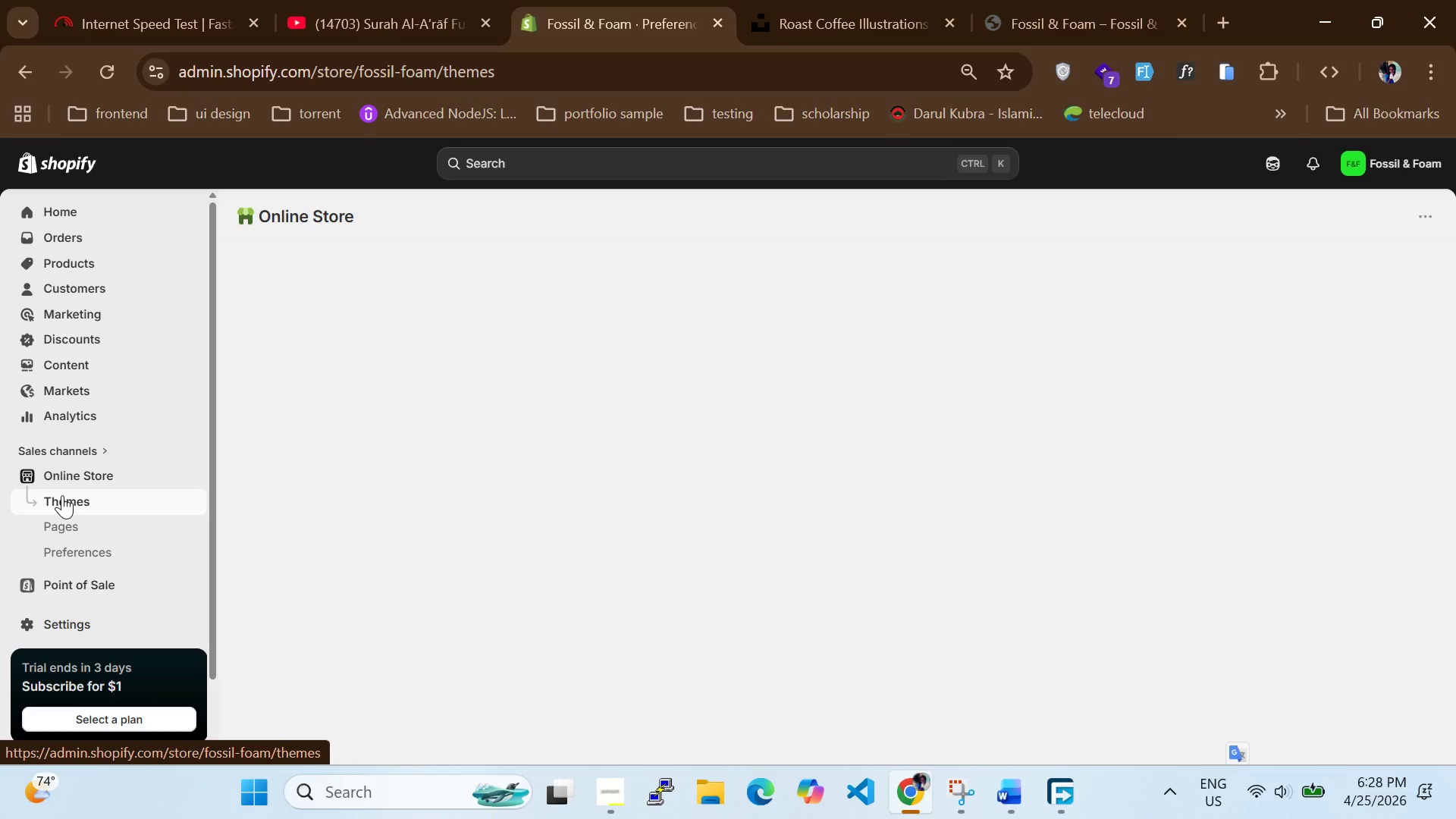 
left_click([80, 504])
 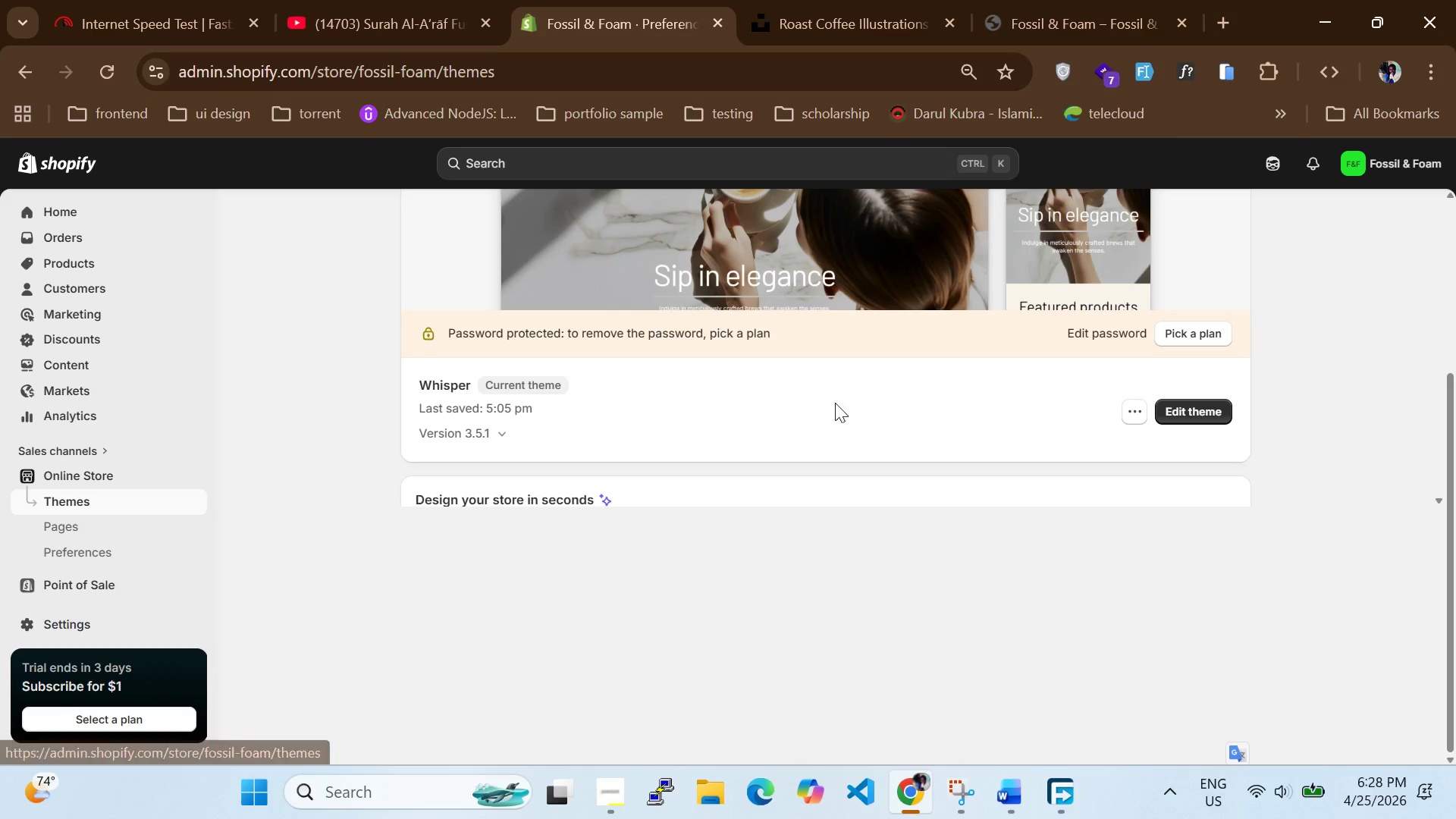 
scroll: coordinate [921, 554], scroll_direction: up, amount: 3.0
 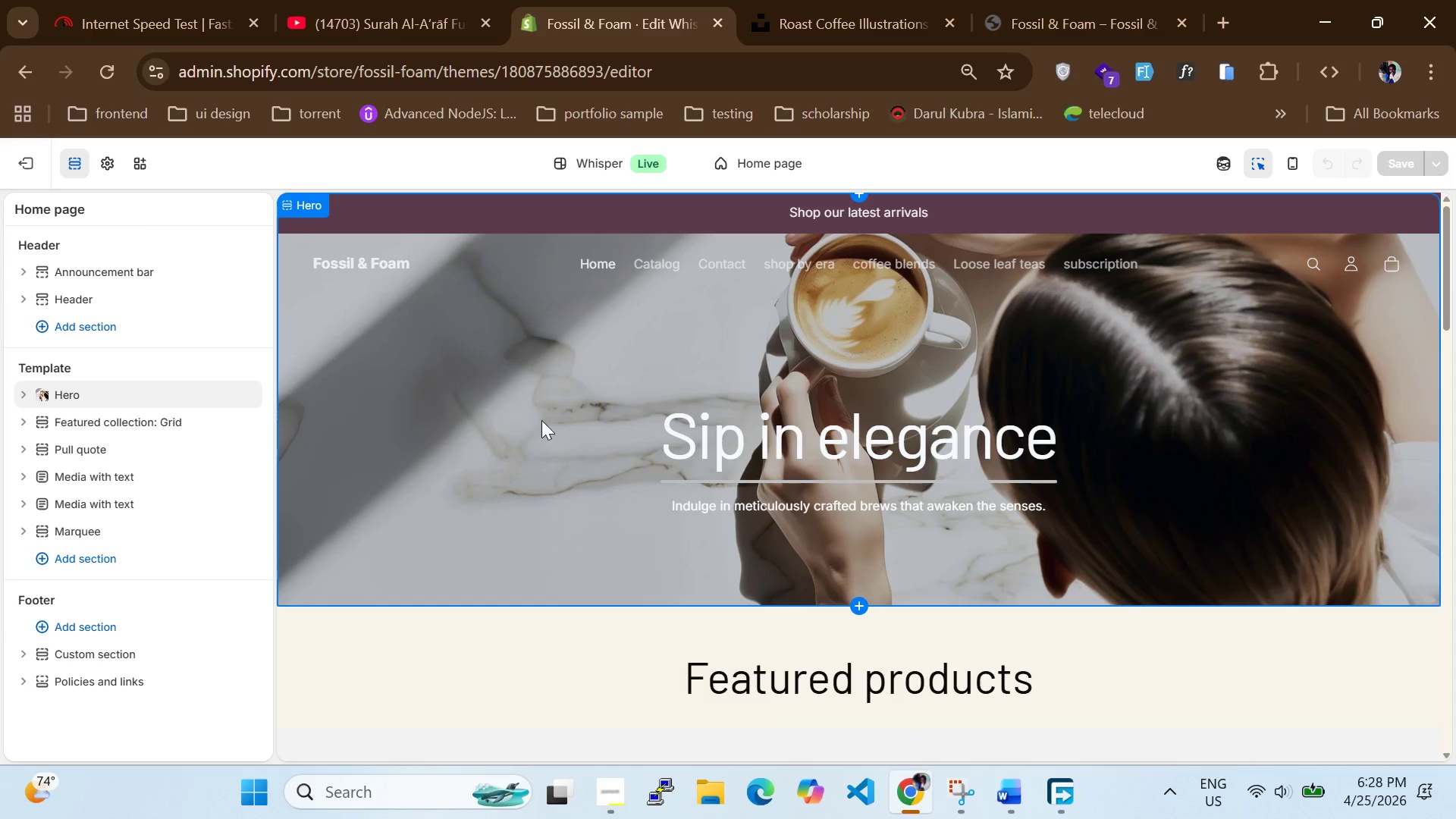 
wait(6.44)
 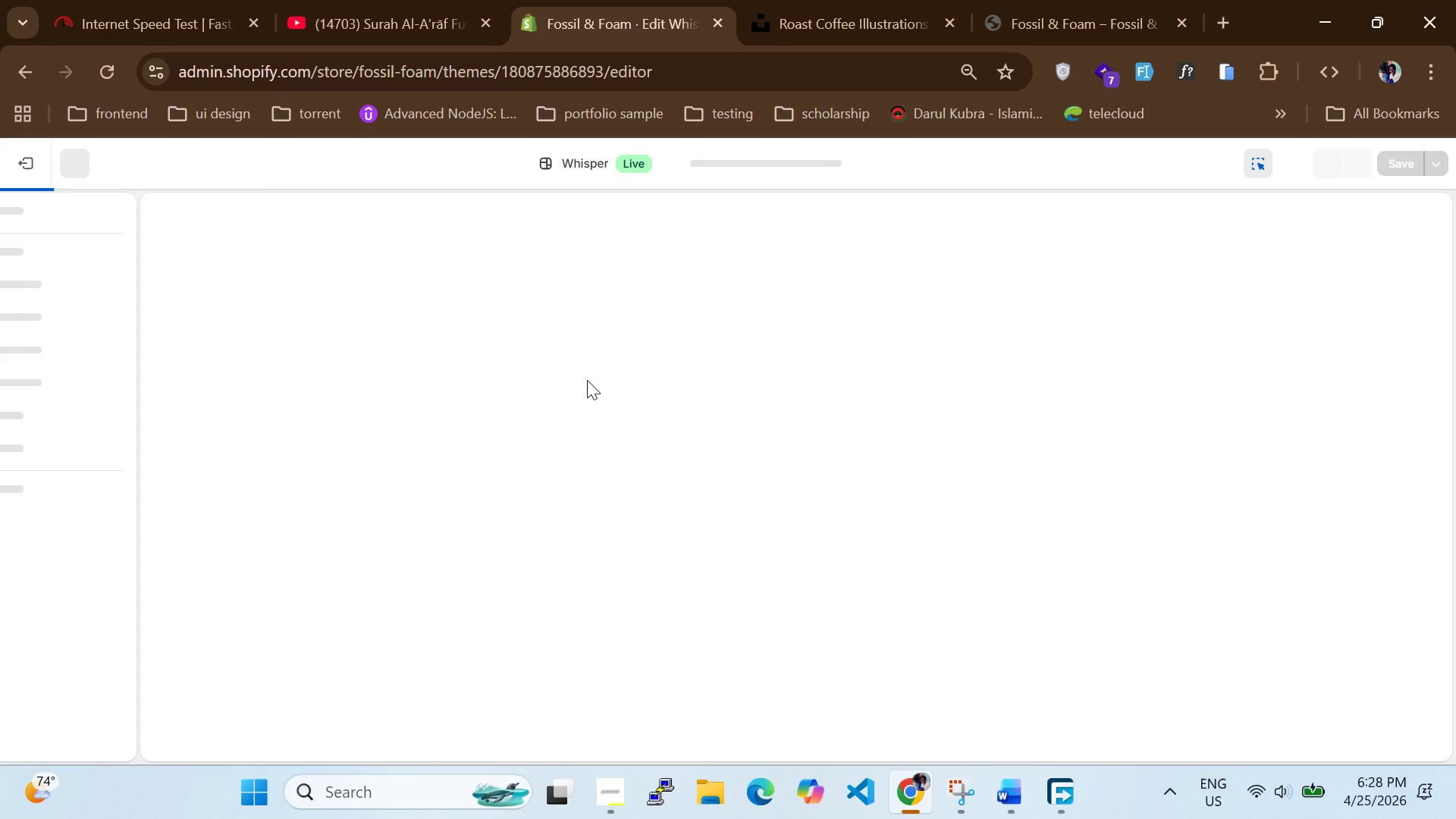 
scroll: coordinate [511, 493], scroll_direction: down, amount: 5.0
 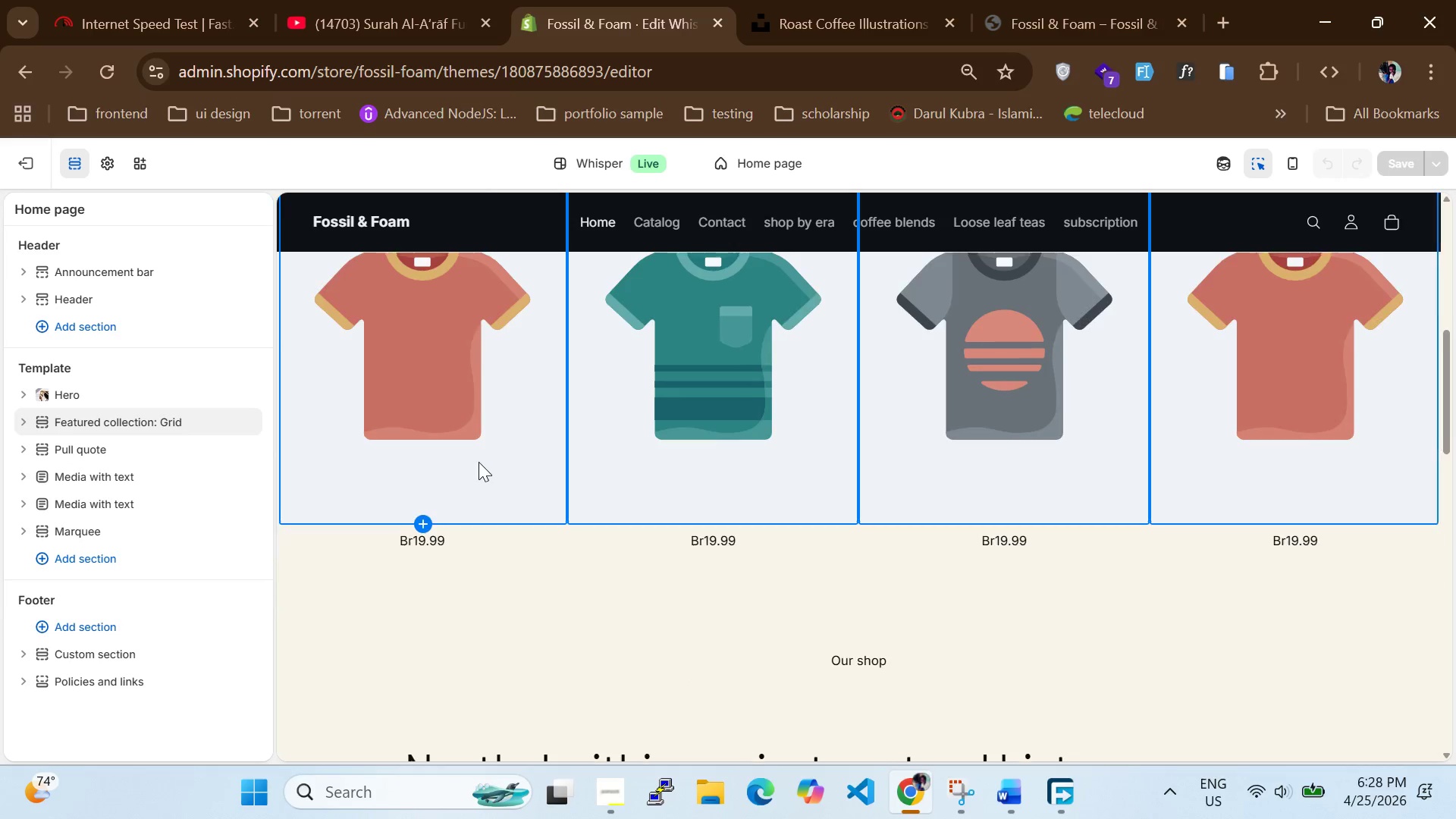 
scroll: coordinate [479, 462], scroll_direction: none, amount: 0.0
 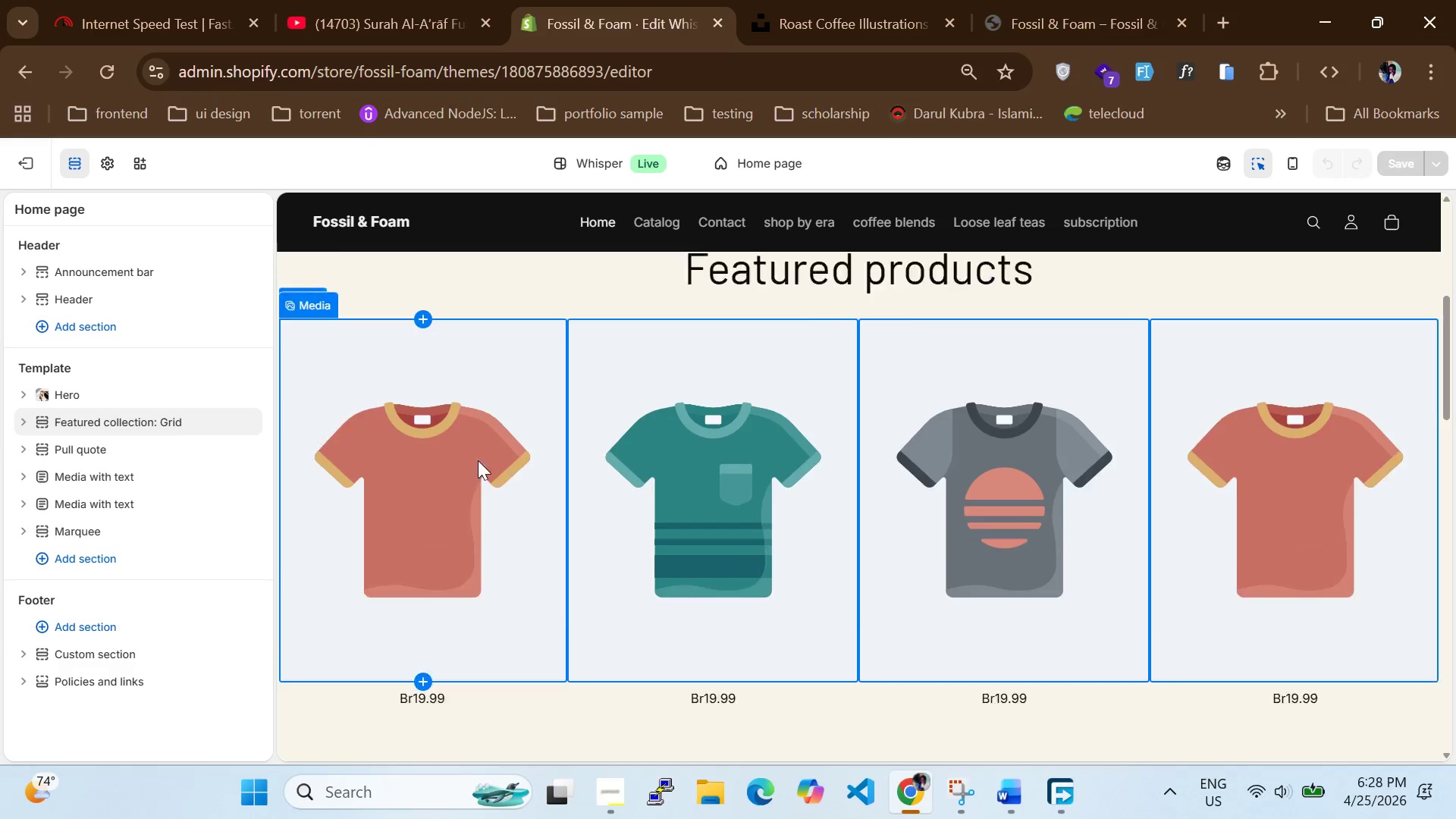 
scroll: coordinate [478, 460], scroll_direction: up, amount: 2.0
 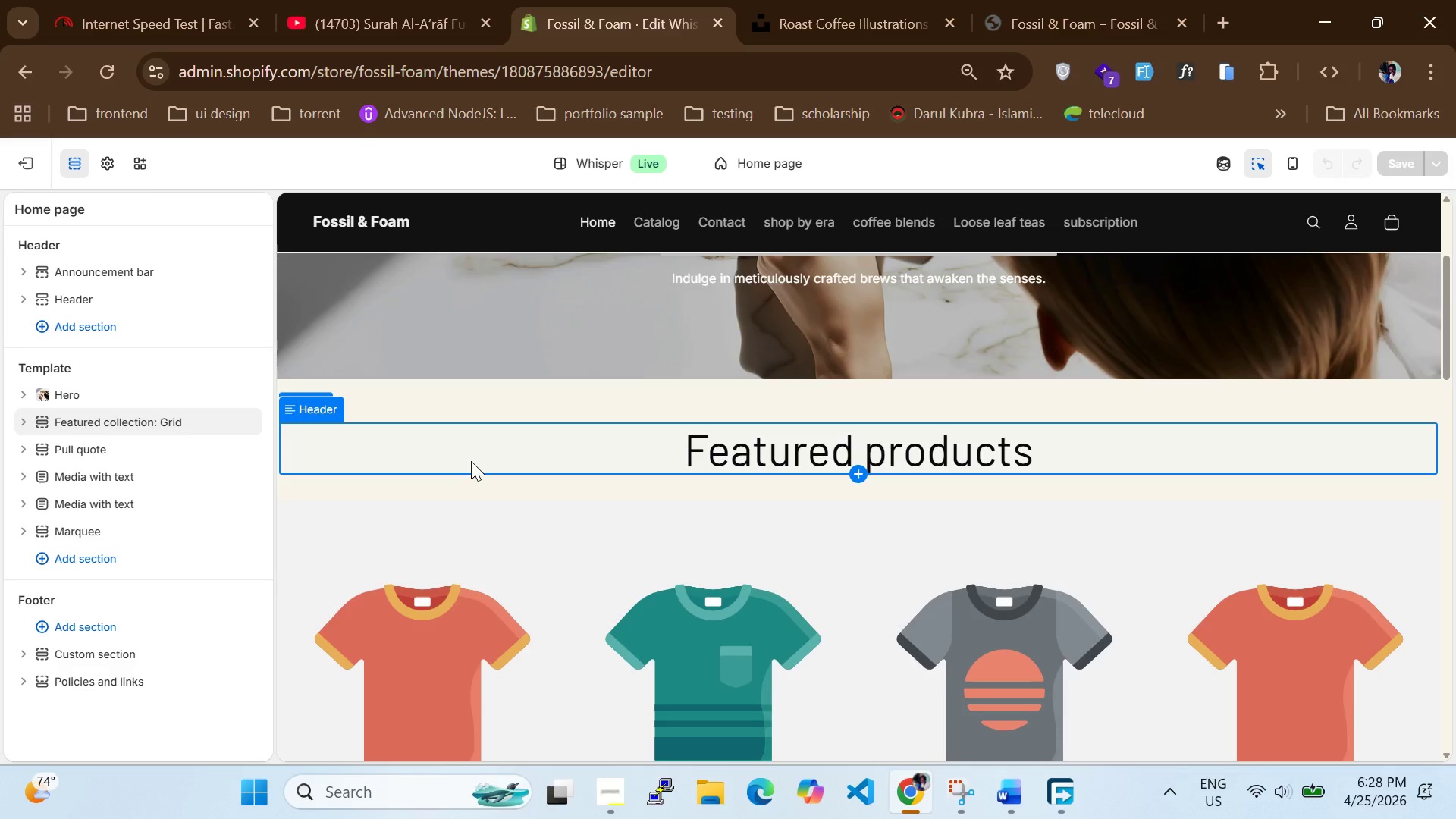 
left_click([471, 461])
 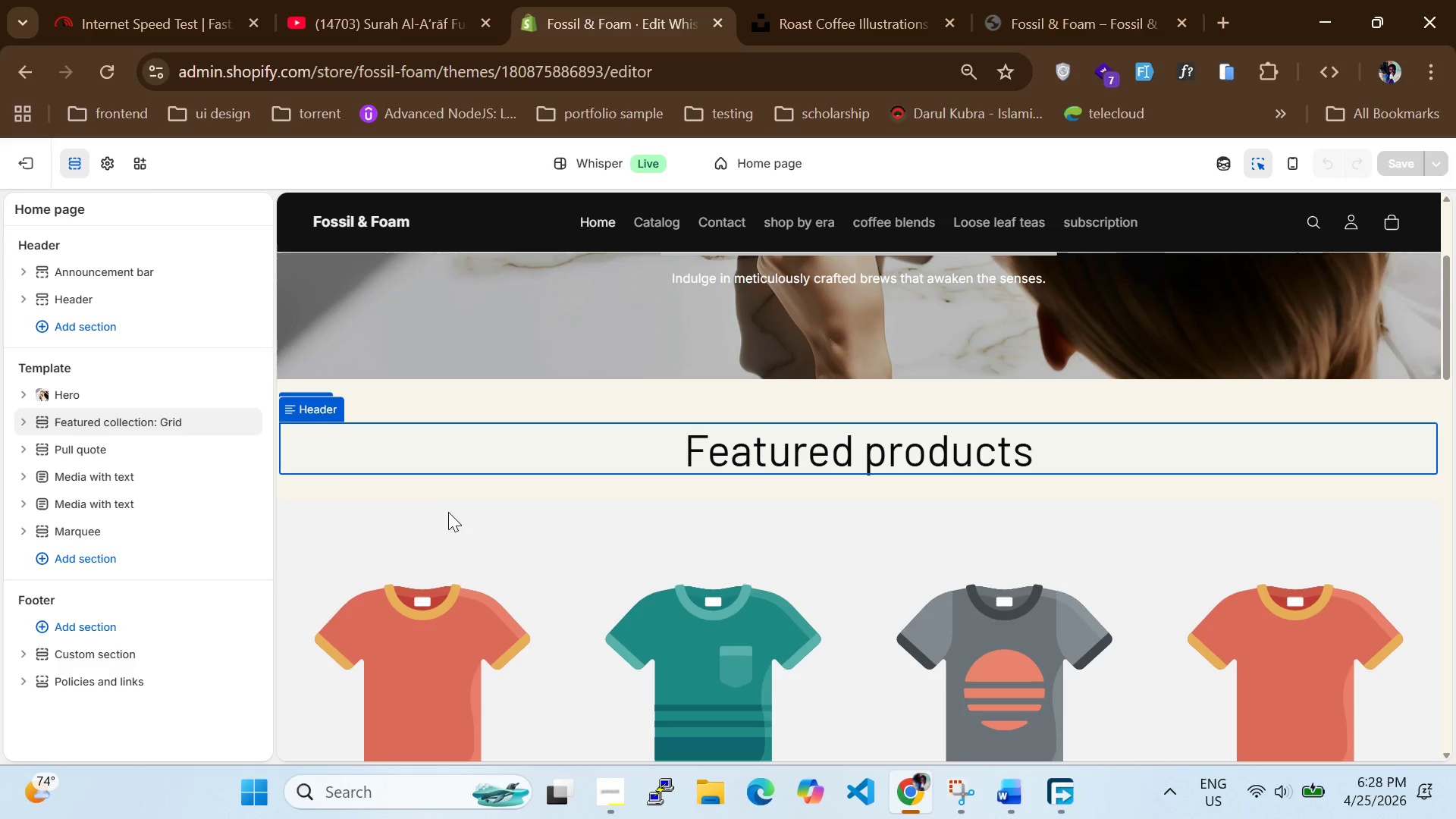 
double_click([448, 512])
 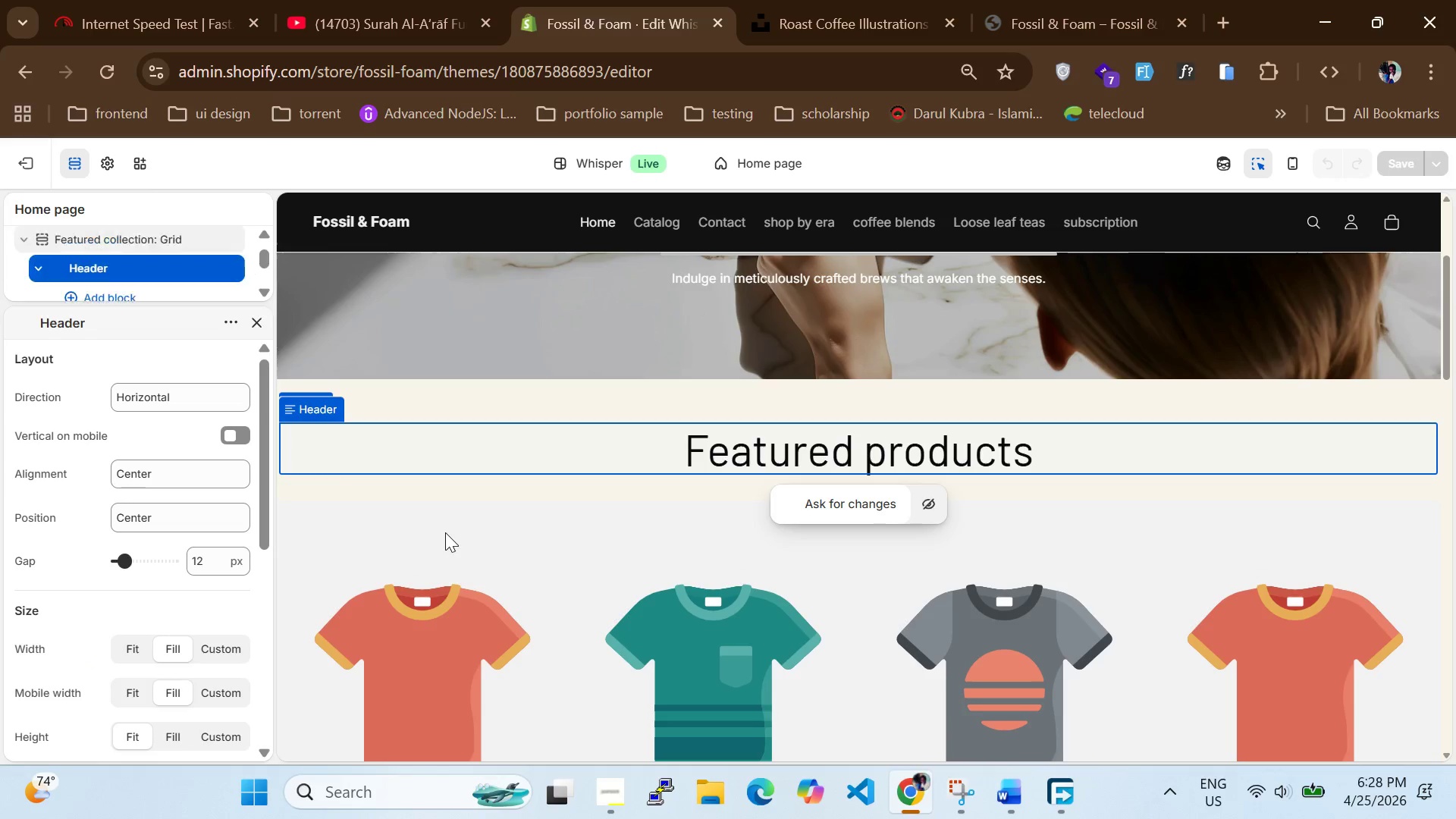 
left_click([445, 532])
 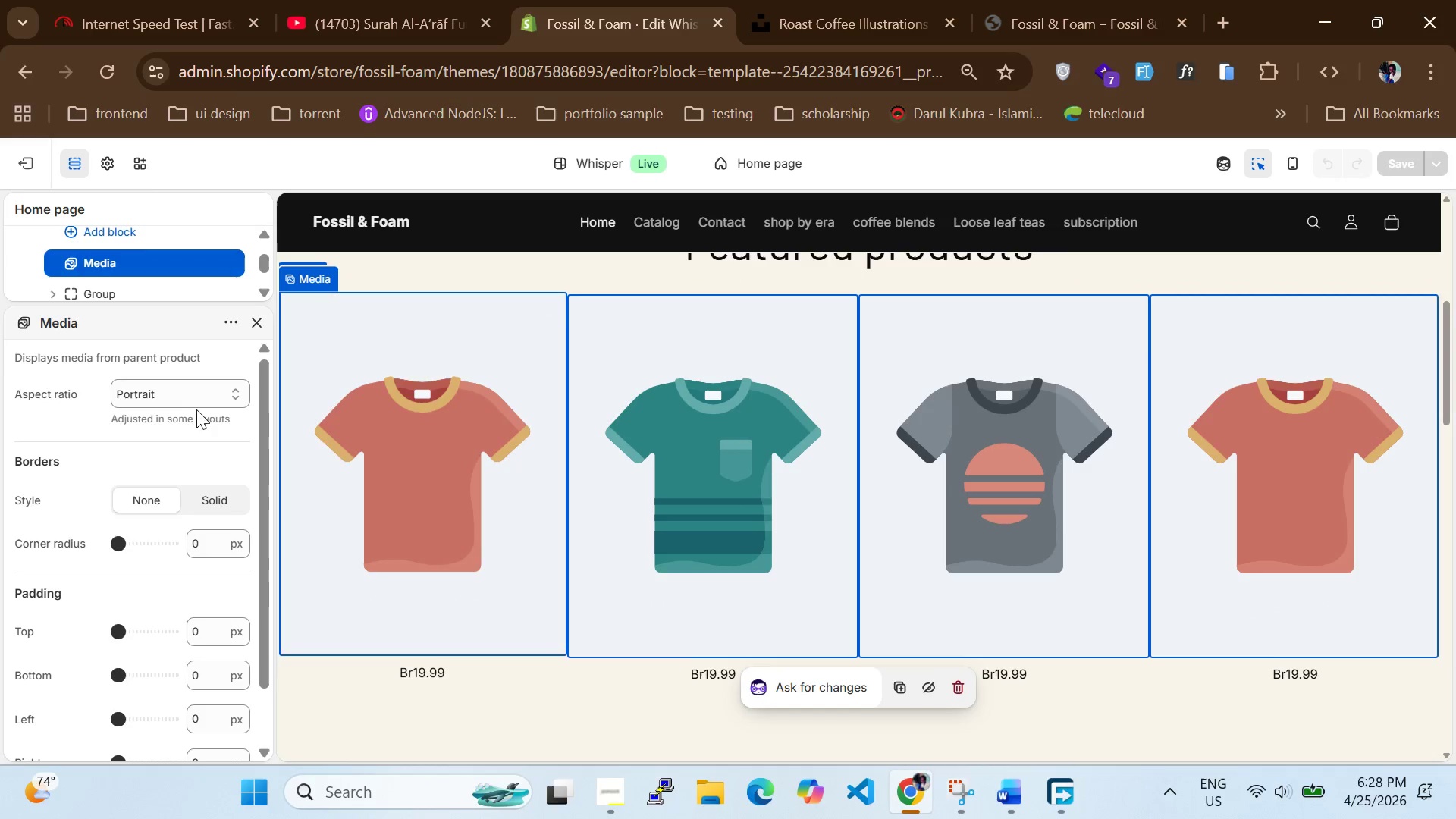 
left_click([187, 395])
 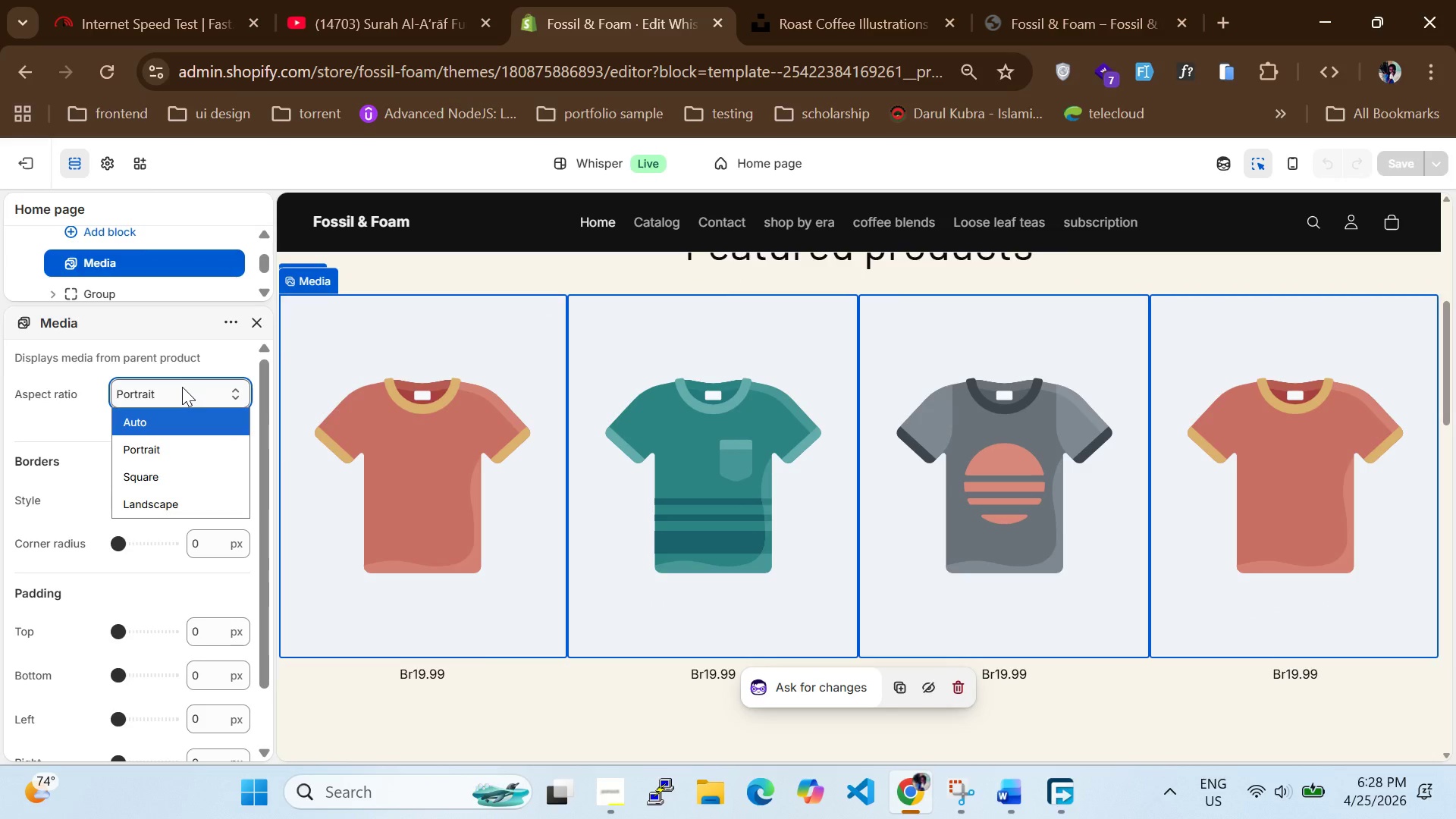 
left_click([182, 387])
 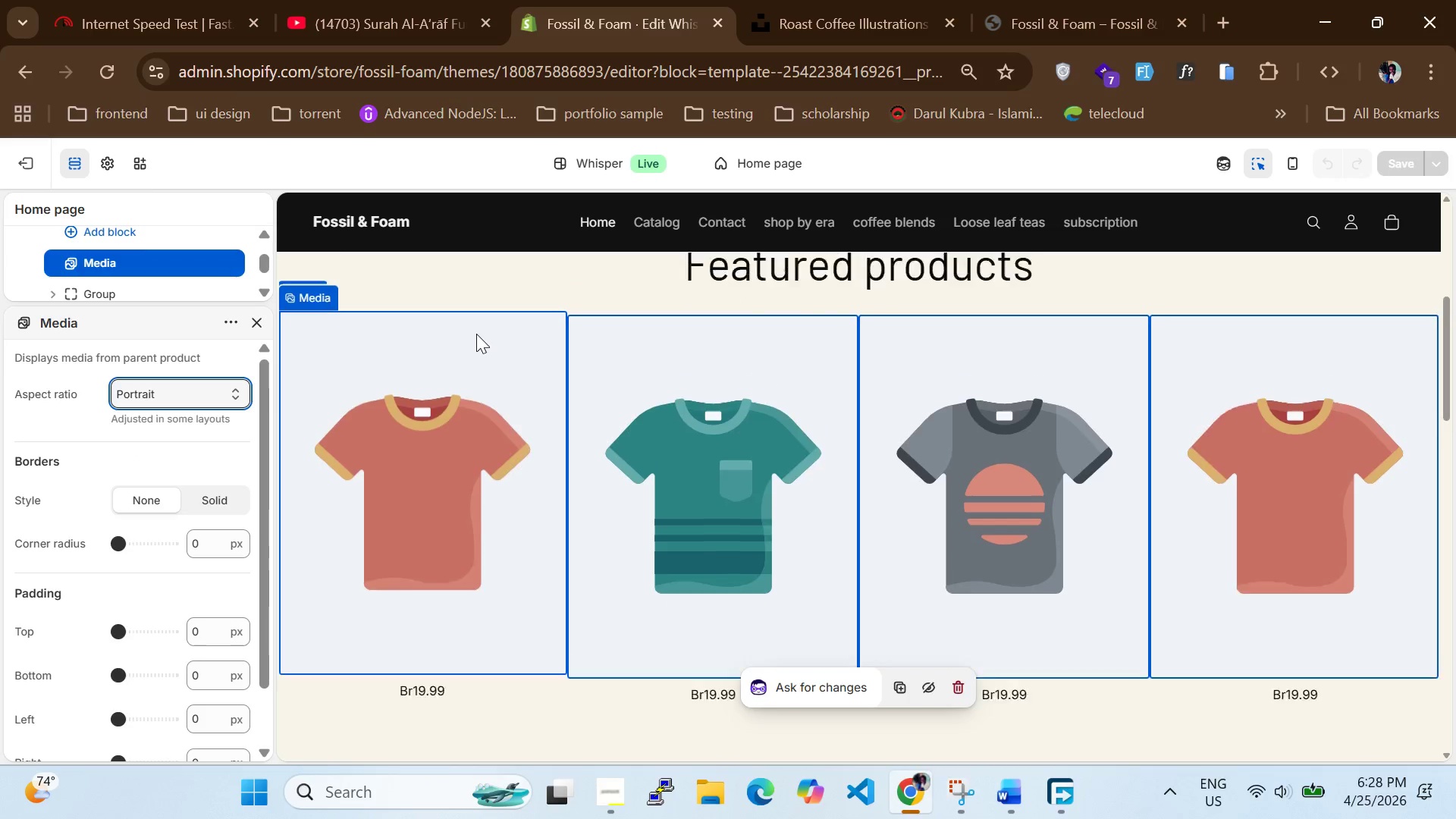 
scroll: coordinate [476, 334], scroll_direction: up, amount: 1.0
 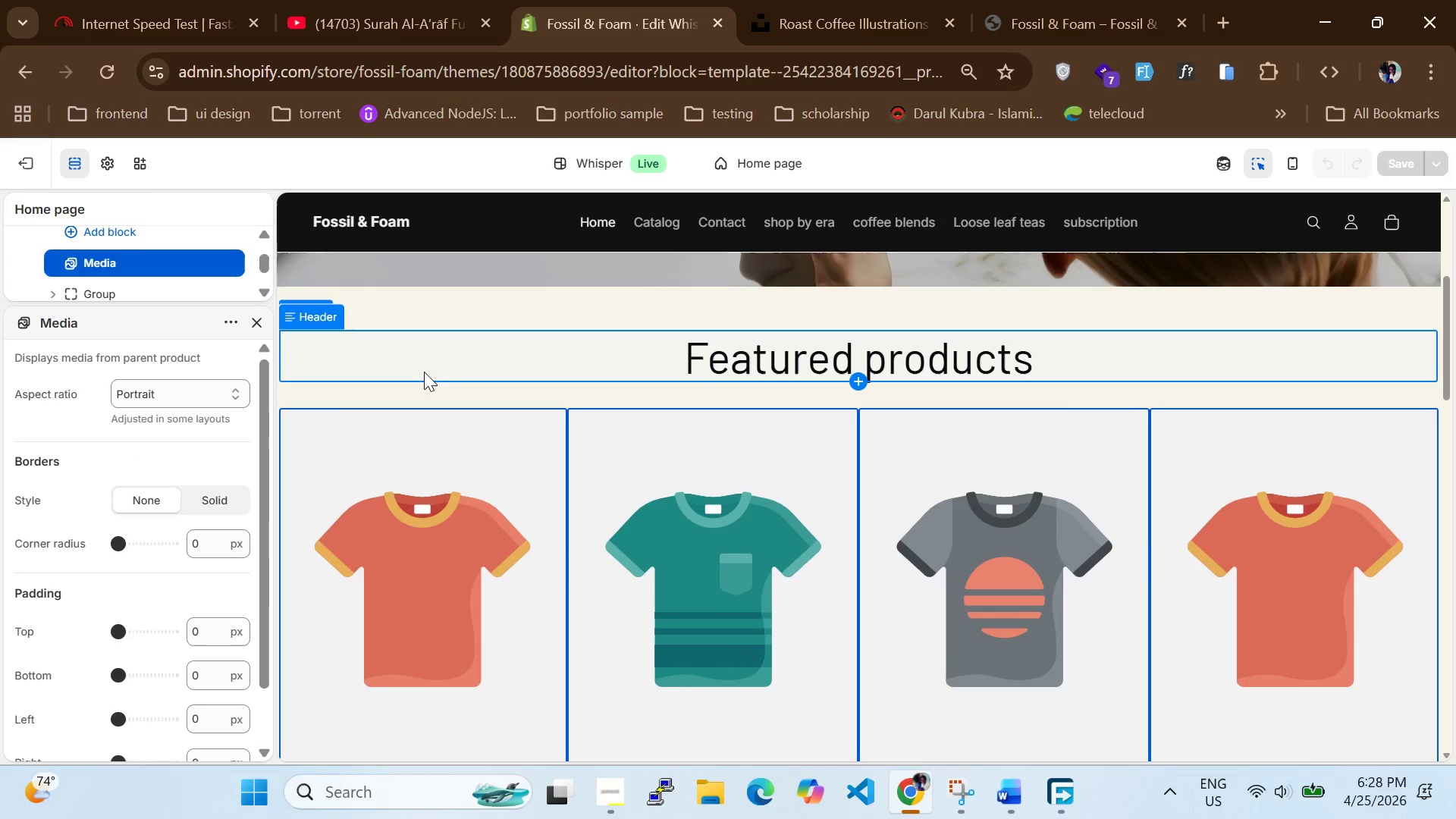 
left_click([424, 372])
 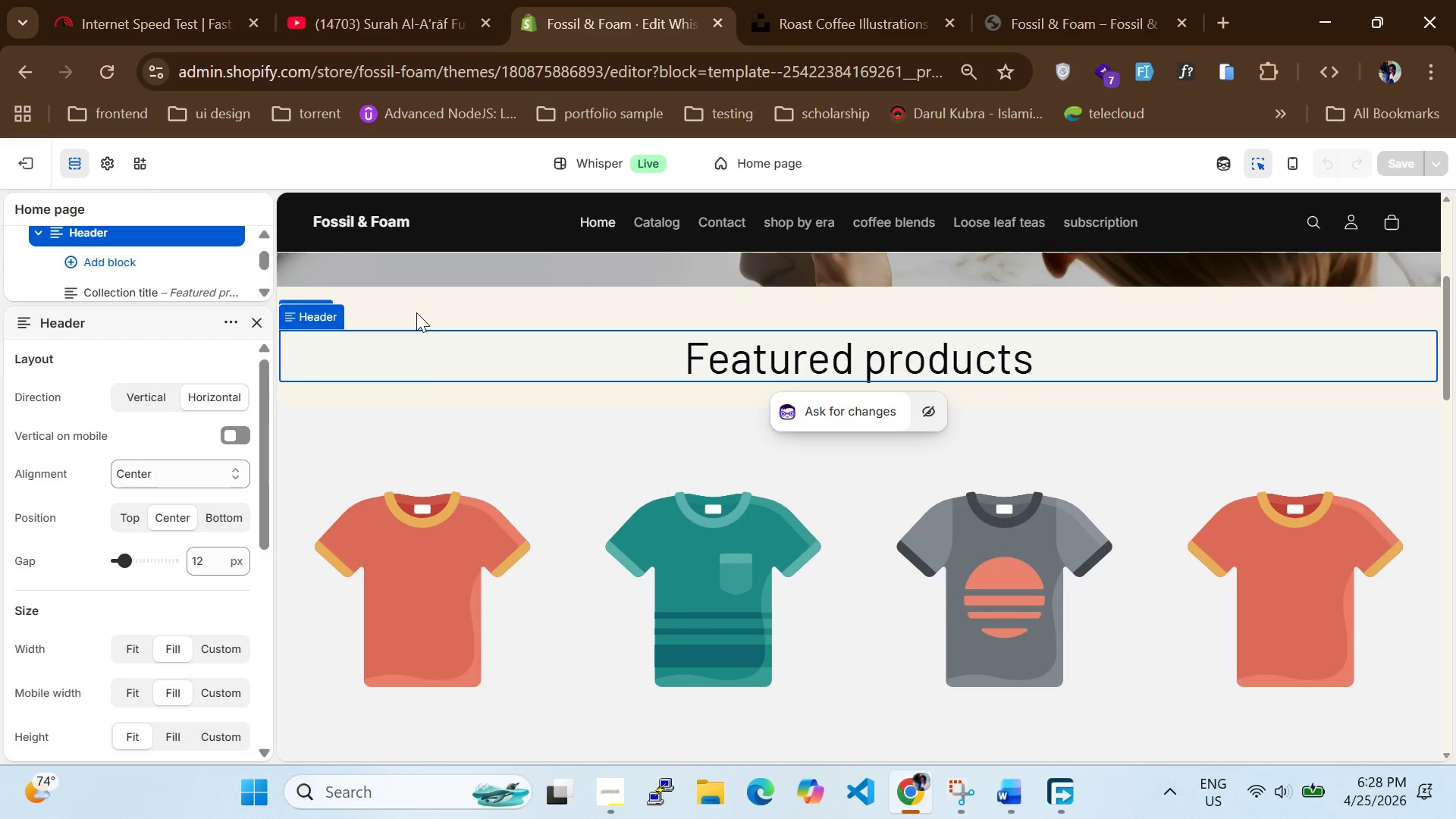 
left_click([416, 312])
 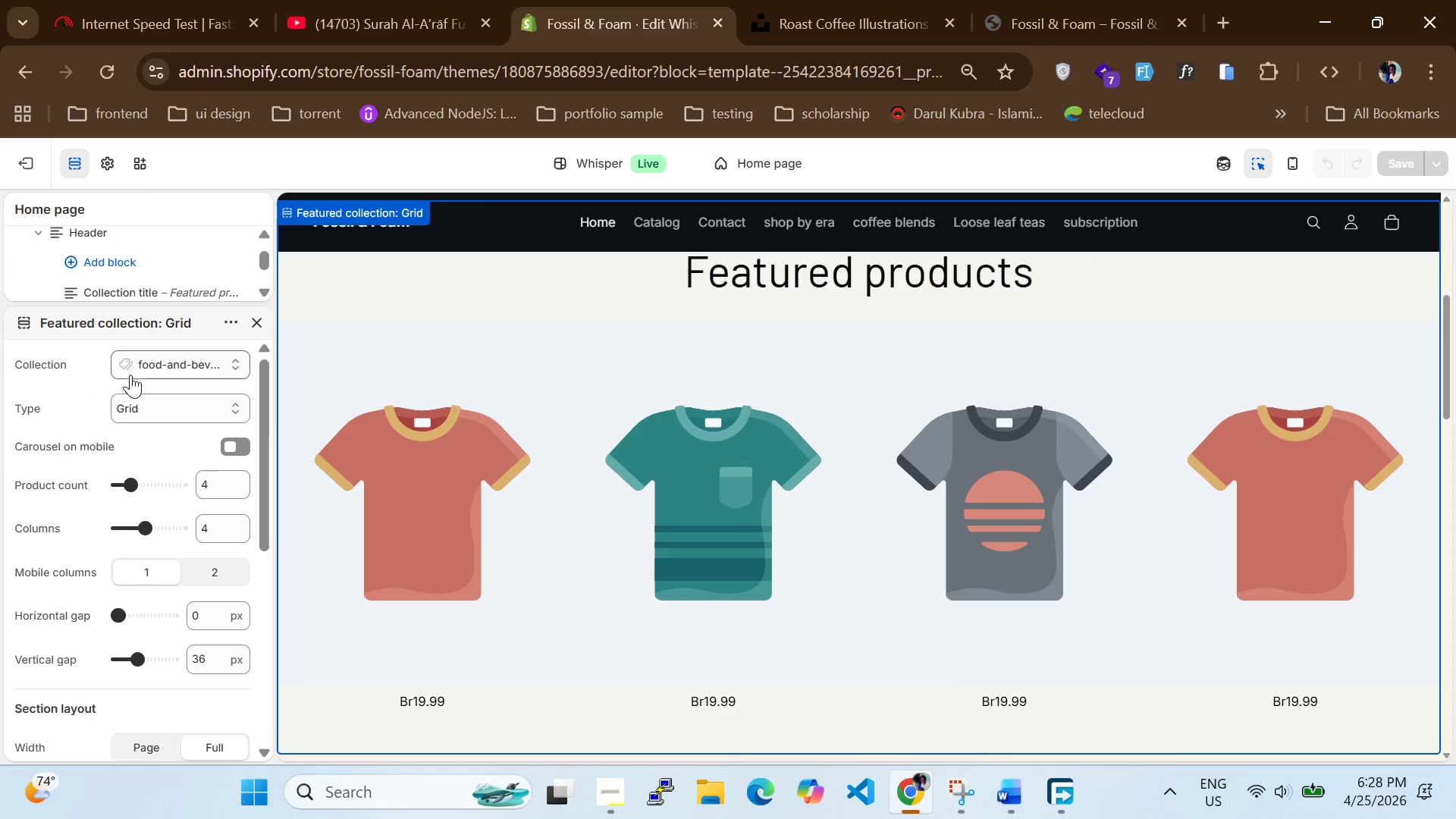 
left_click([152, 368])
 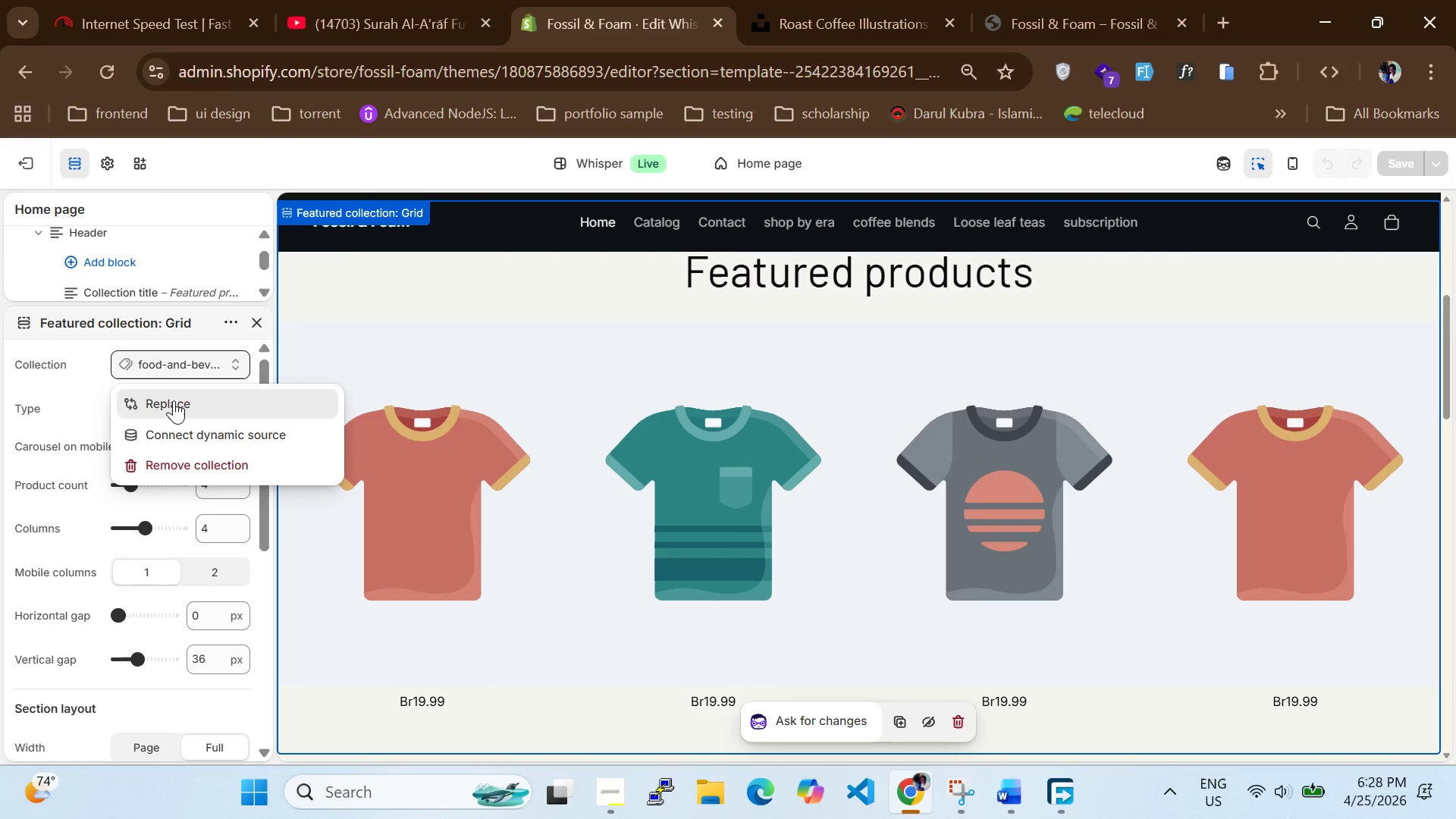 
left_click([174, 400])
 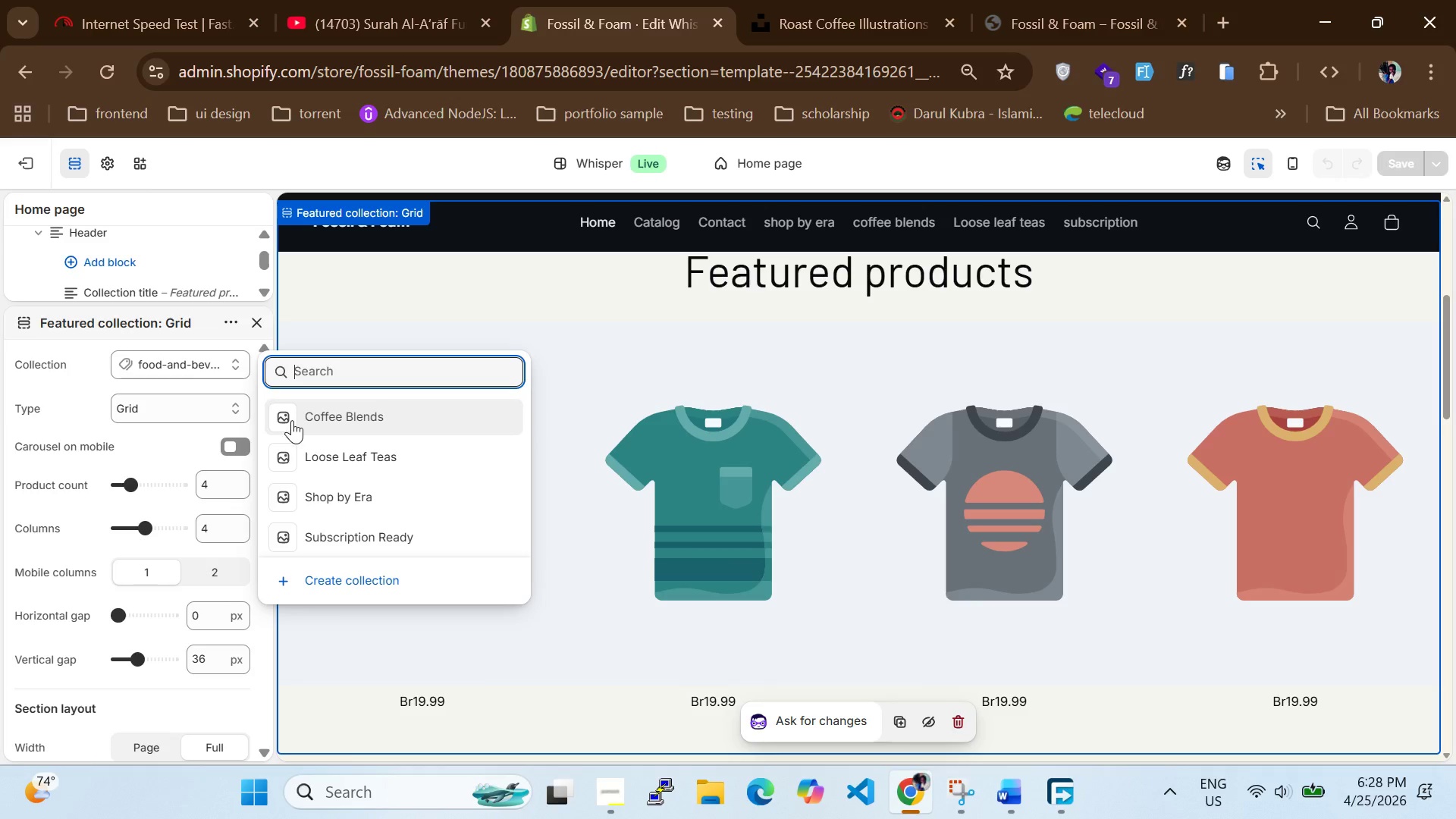 
left_click([292, 420])
 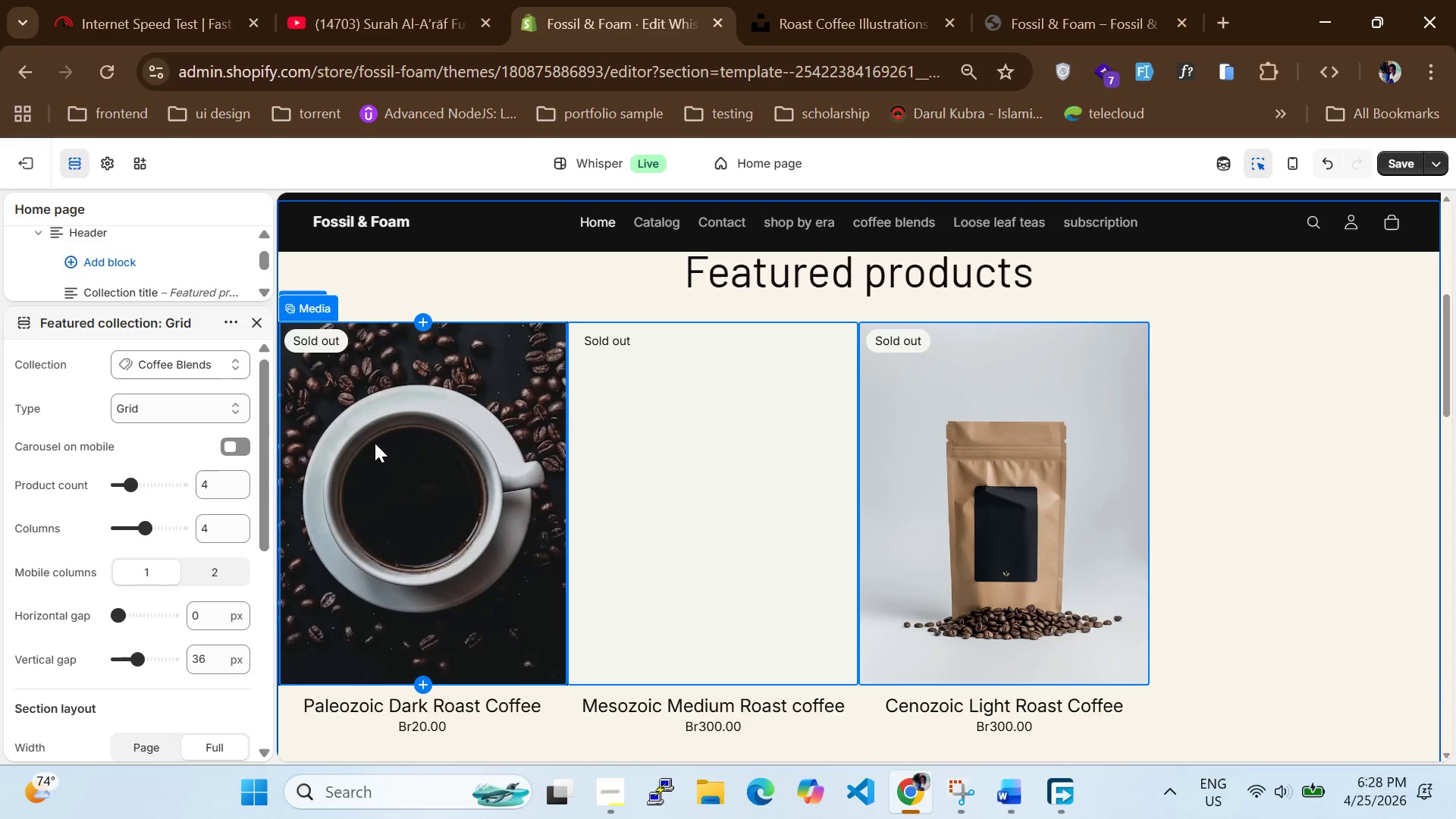 
scroll: coordinate [384, 457], scroll_direction: down, amount: 3.0
 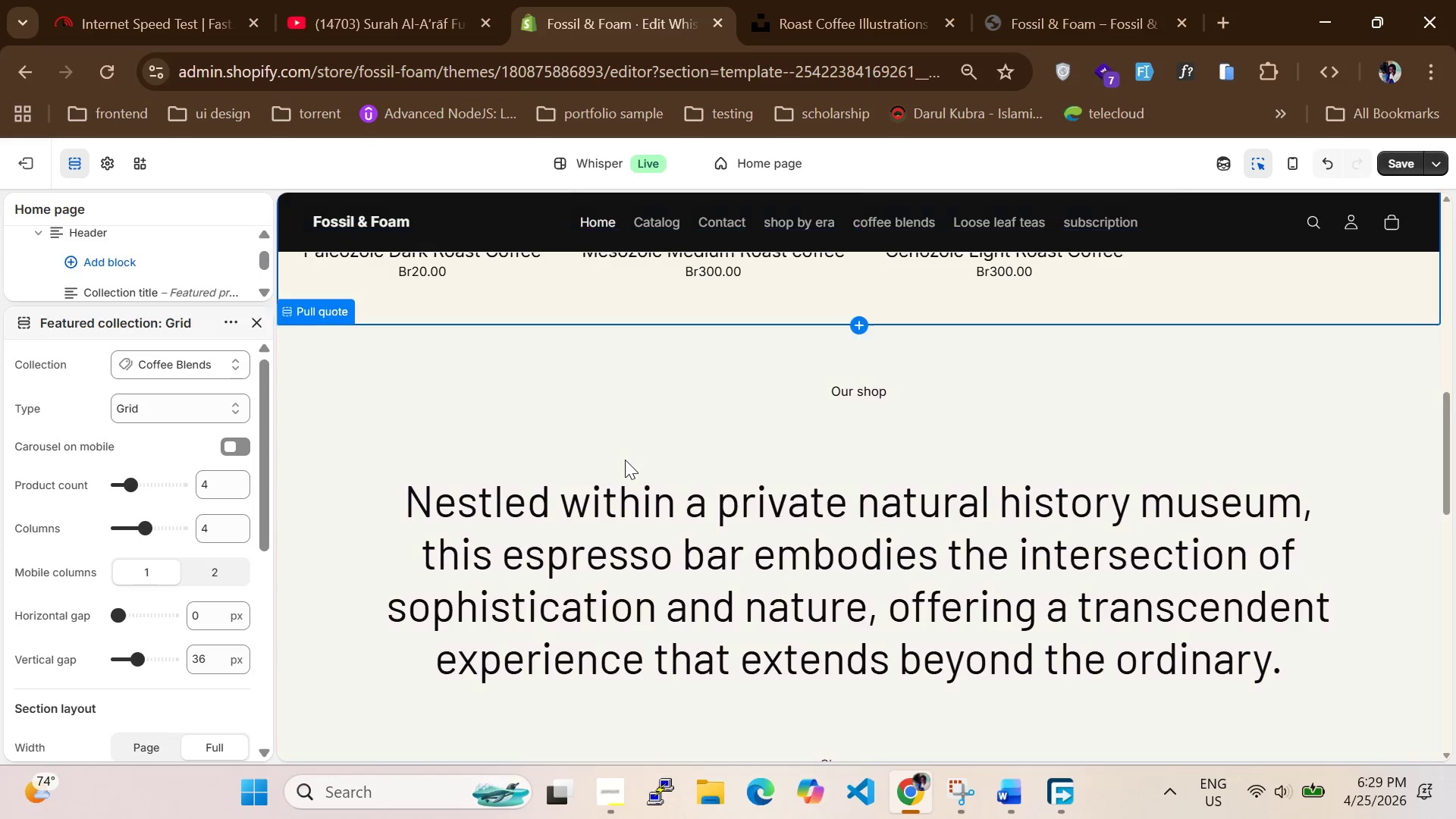 
scroll: coordinate [727, 388], scroll_direction: up, amount: 4.0
 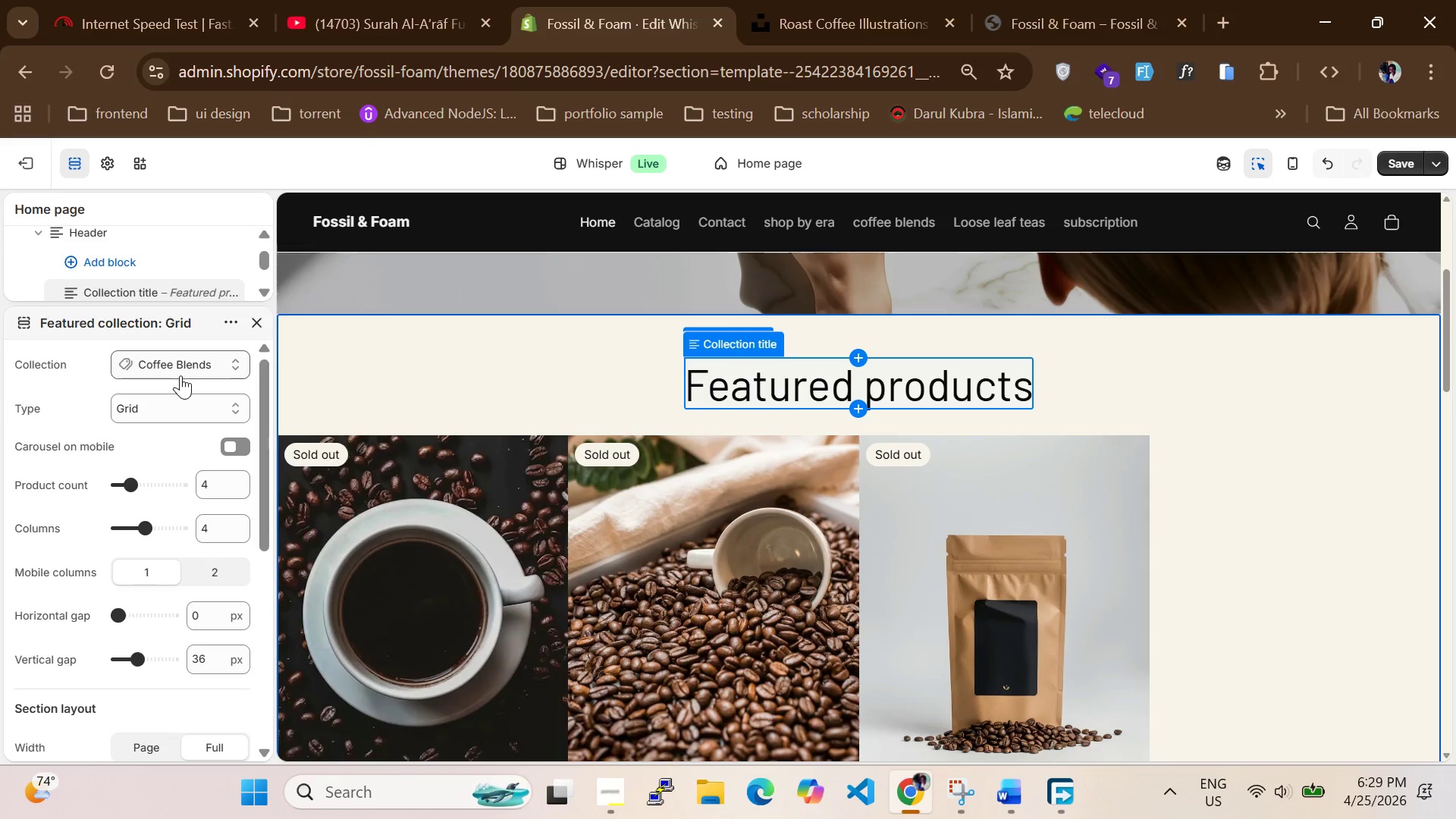 
left_click([176, 367])
 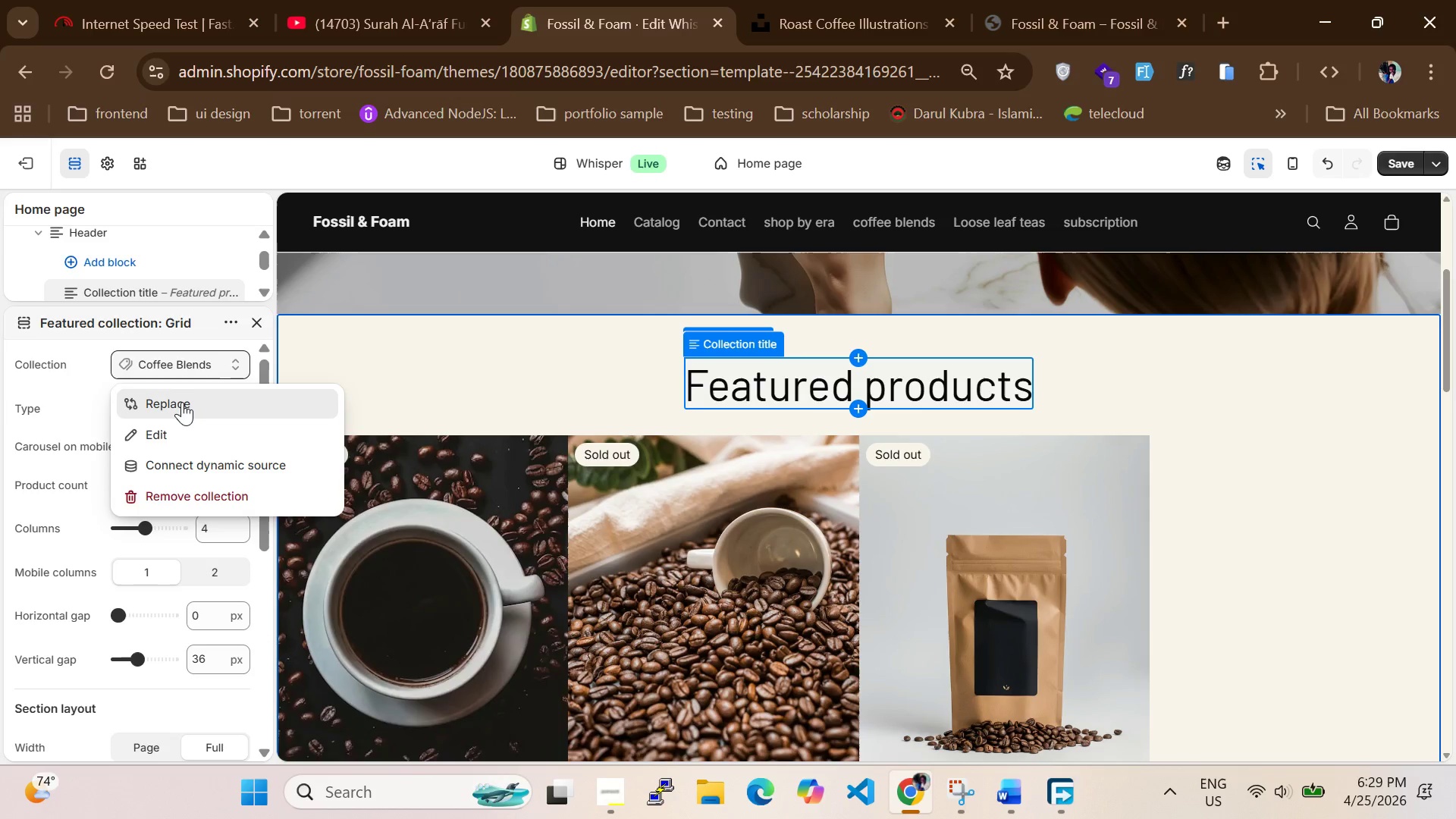 
left_click([182, 402])
 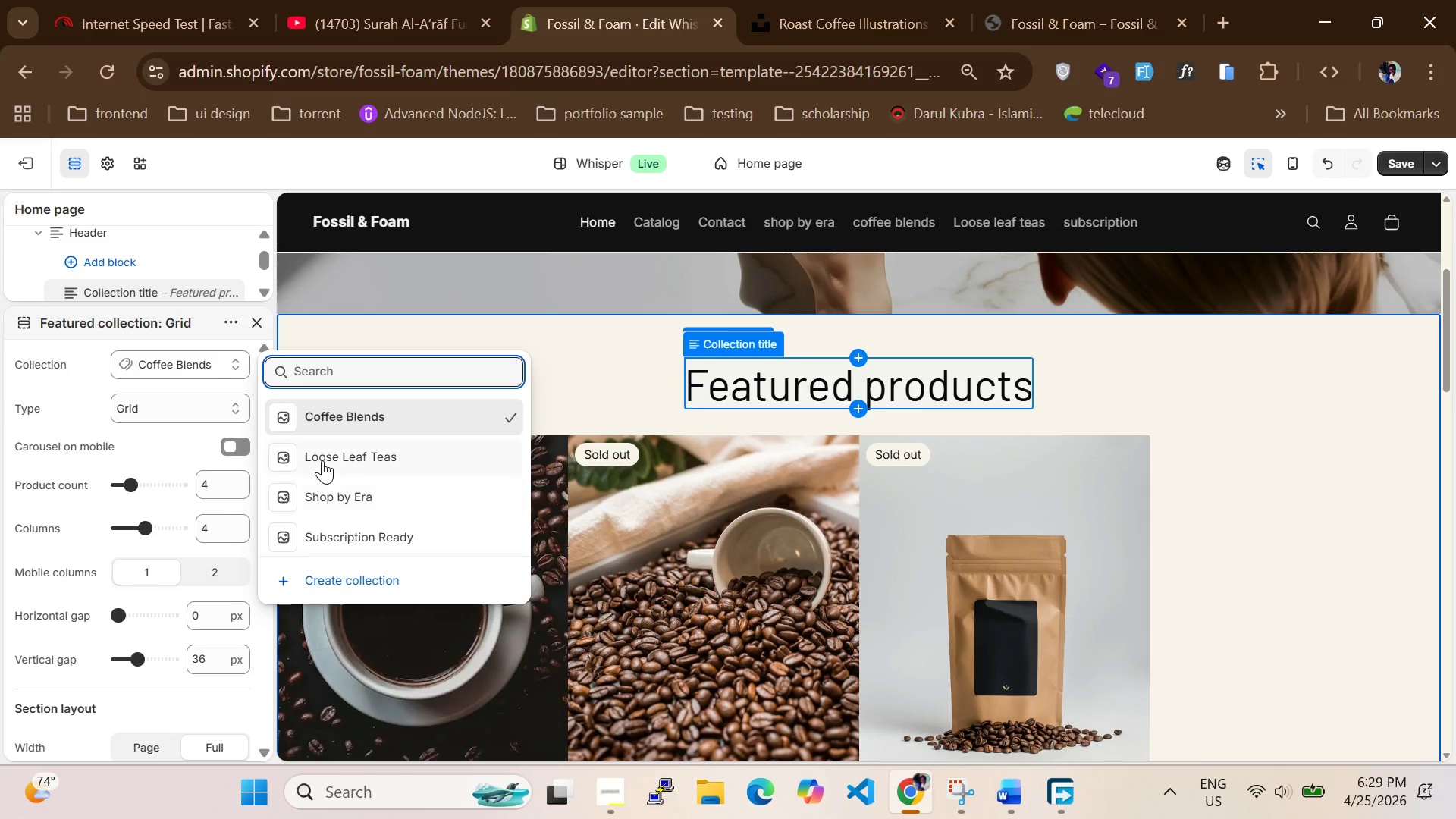 
left_click([322, 491])
 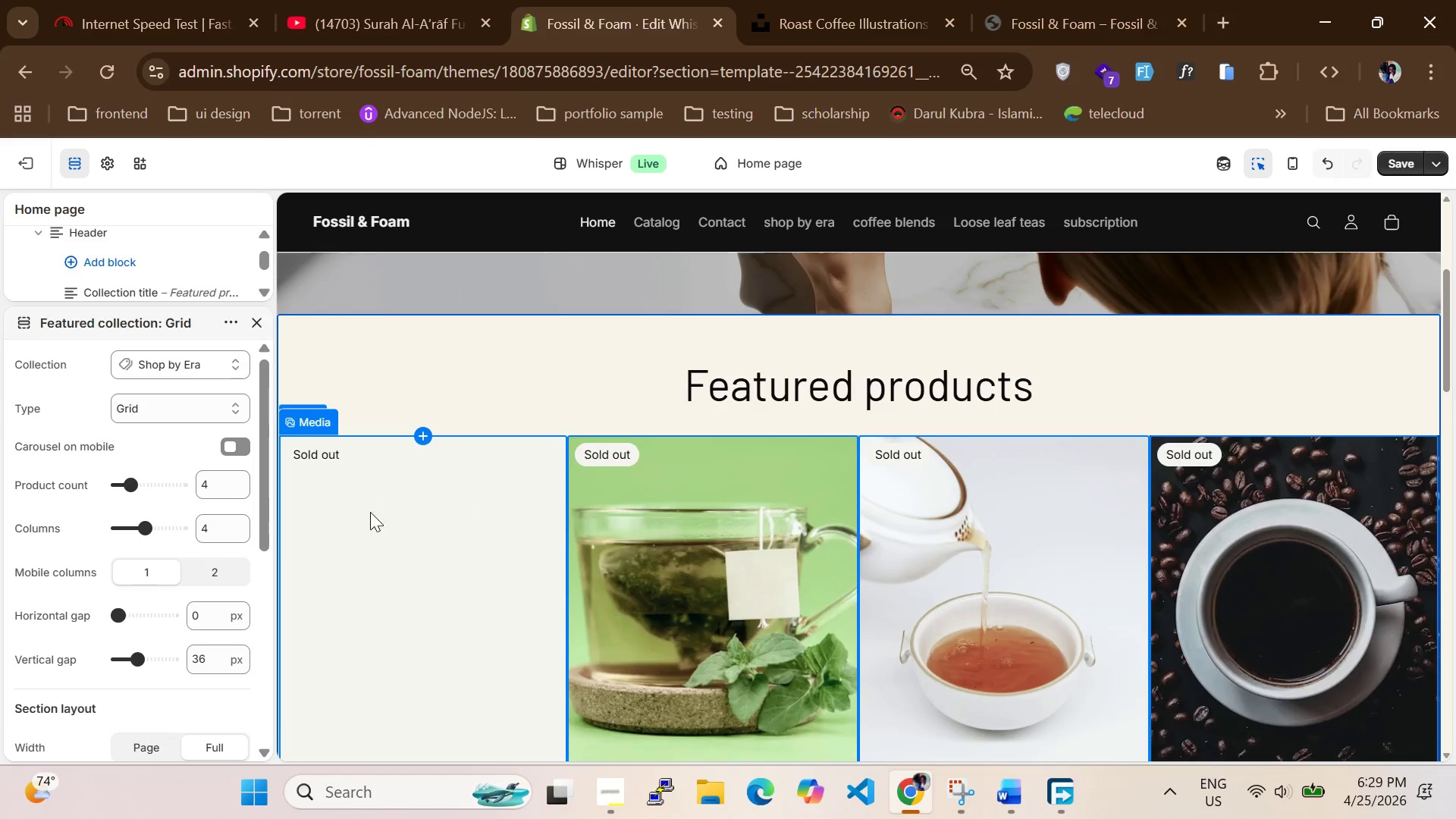 
scroll: coordinate [387, 559], scroll_direction: down, amount: 2.0
 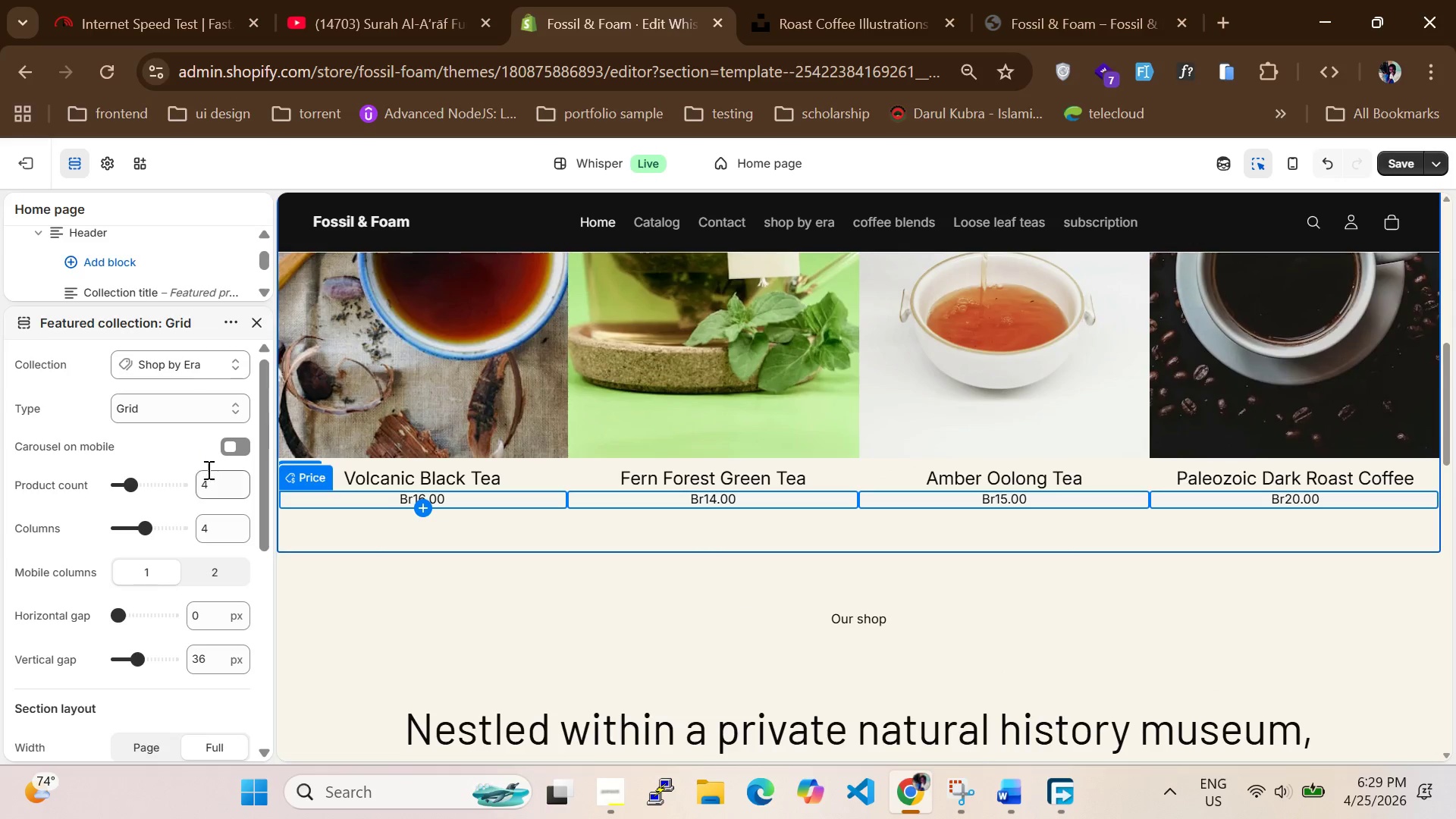 
left_click([219, 485])
 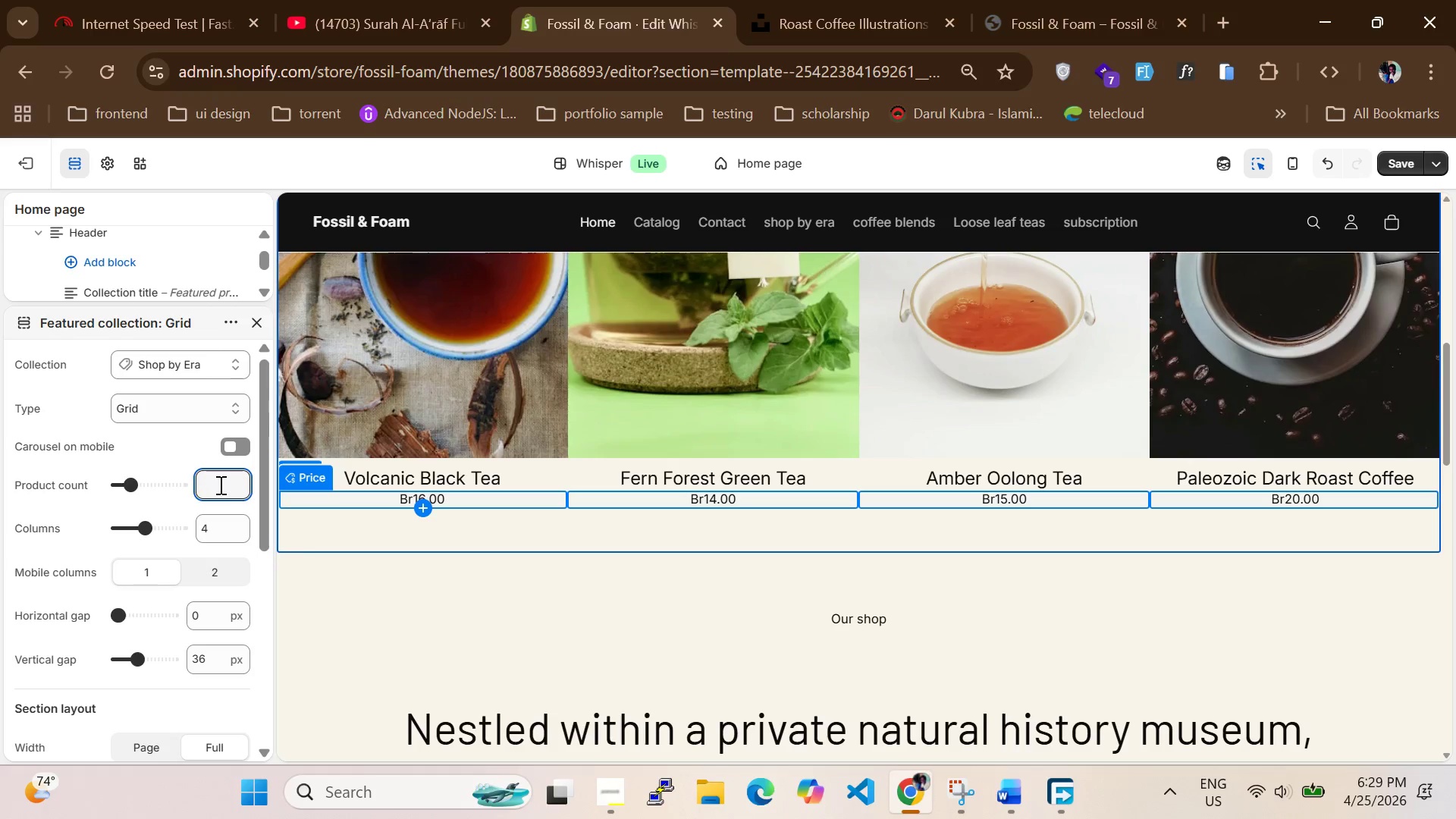 
key(Backspace)
 